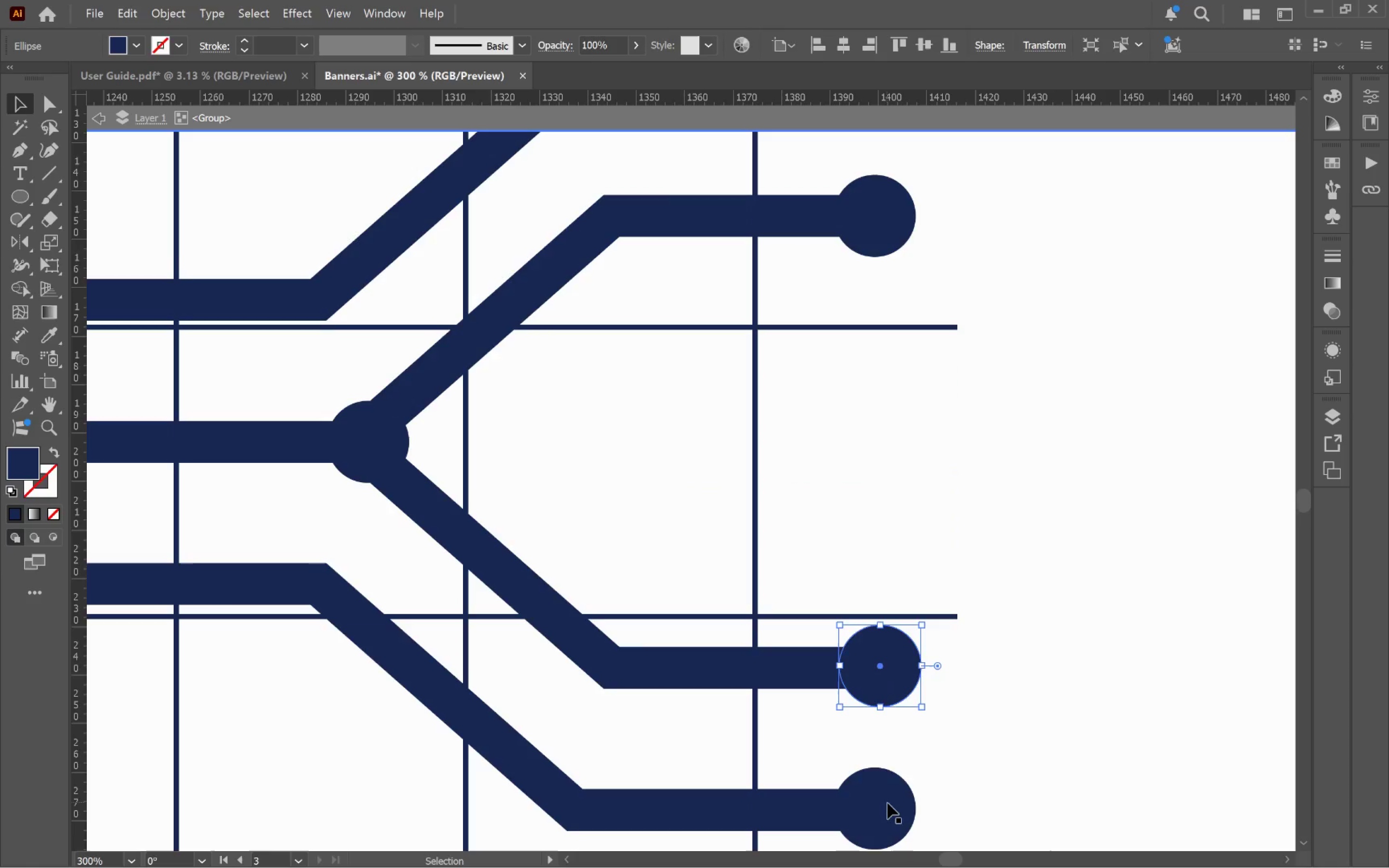 
left_click([887, 803])
 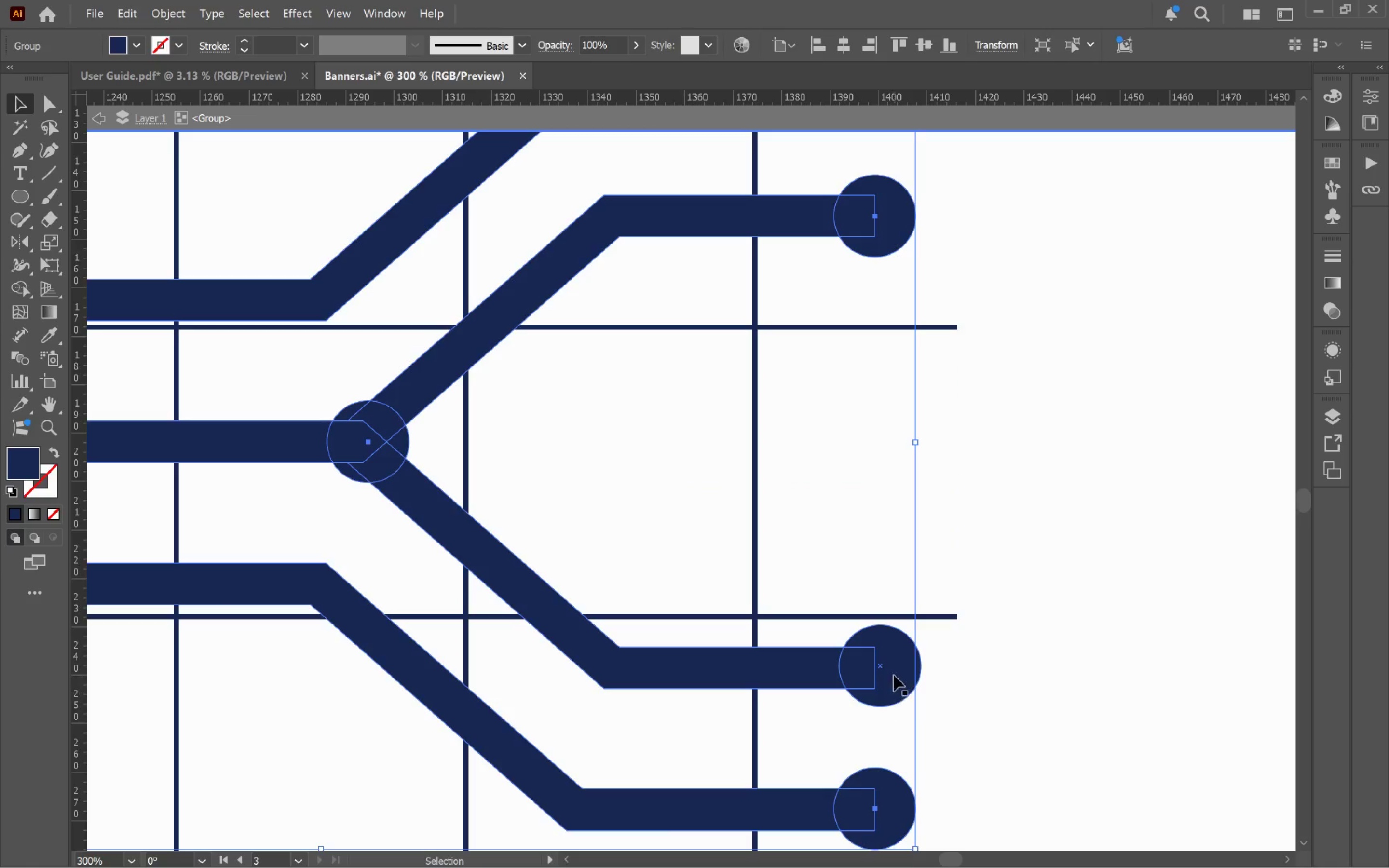 
left_click([894, 673])
 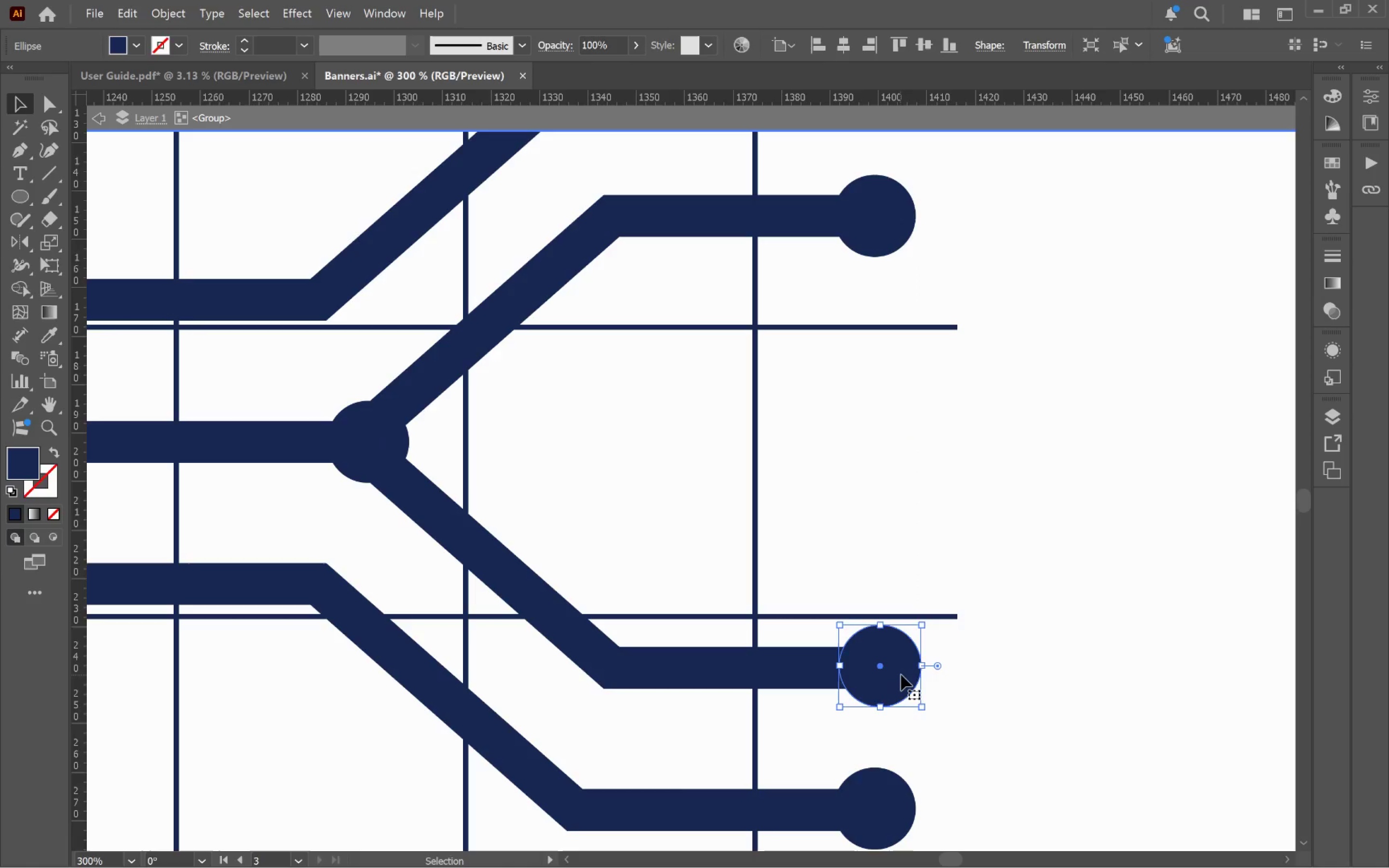 
left_click_drag(start_coordinate=[901, 675], to_coordinate=[893, 674])
 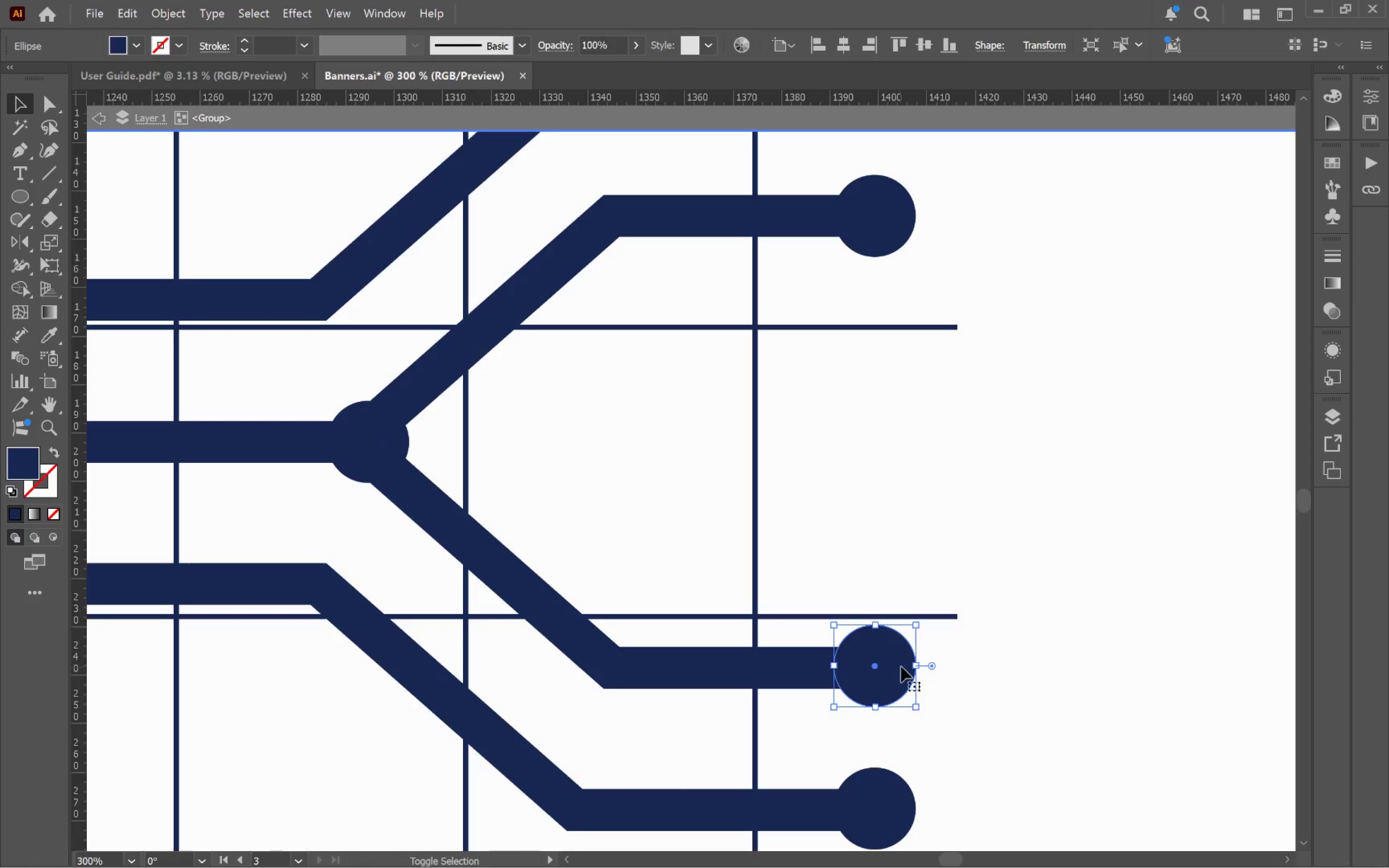 
hold_key(key=ShiftLeft, duration=1.2)
 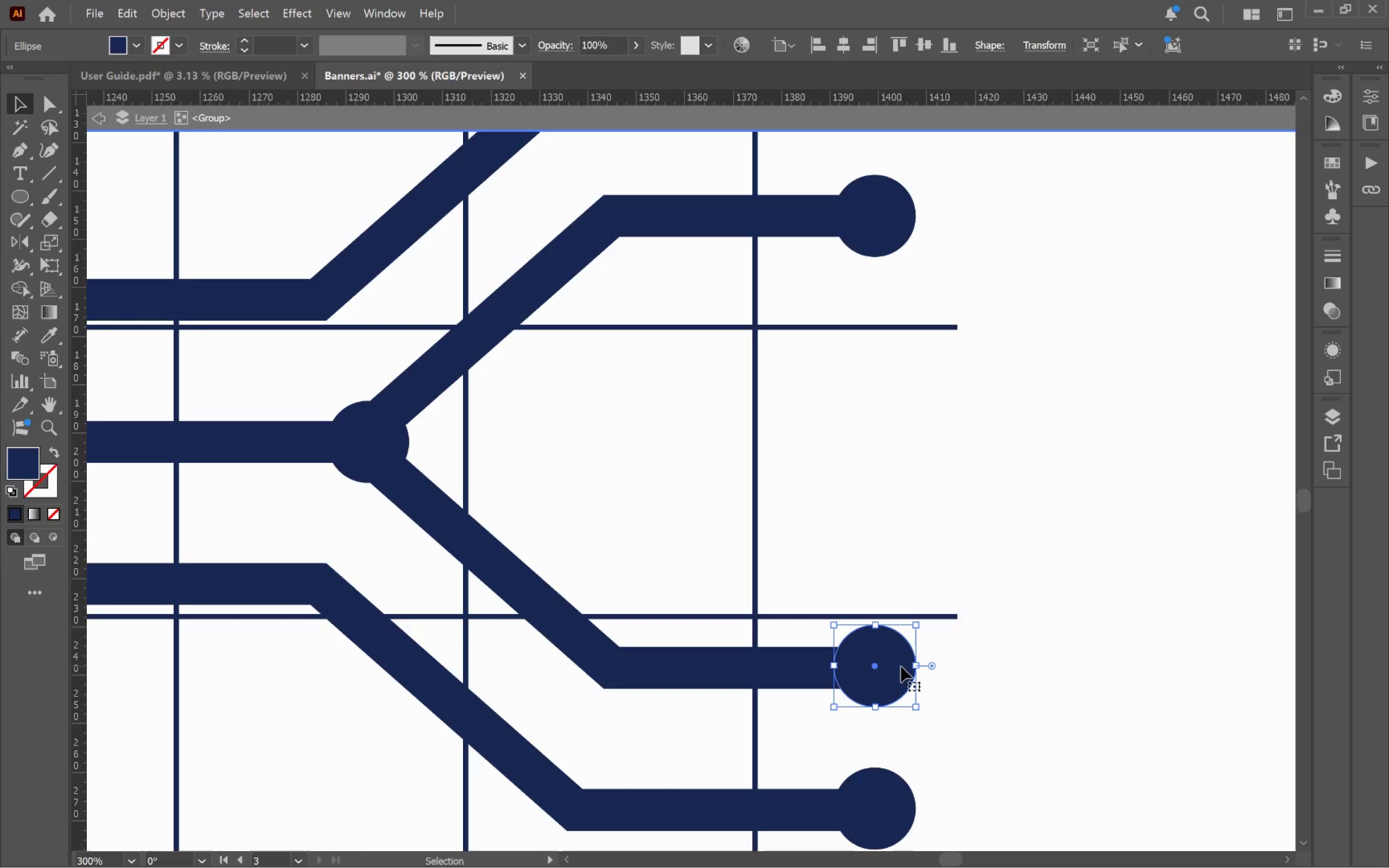 
left_click_drag(start_coordinate=[901, 666], to_coordinate=[901, 669])
 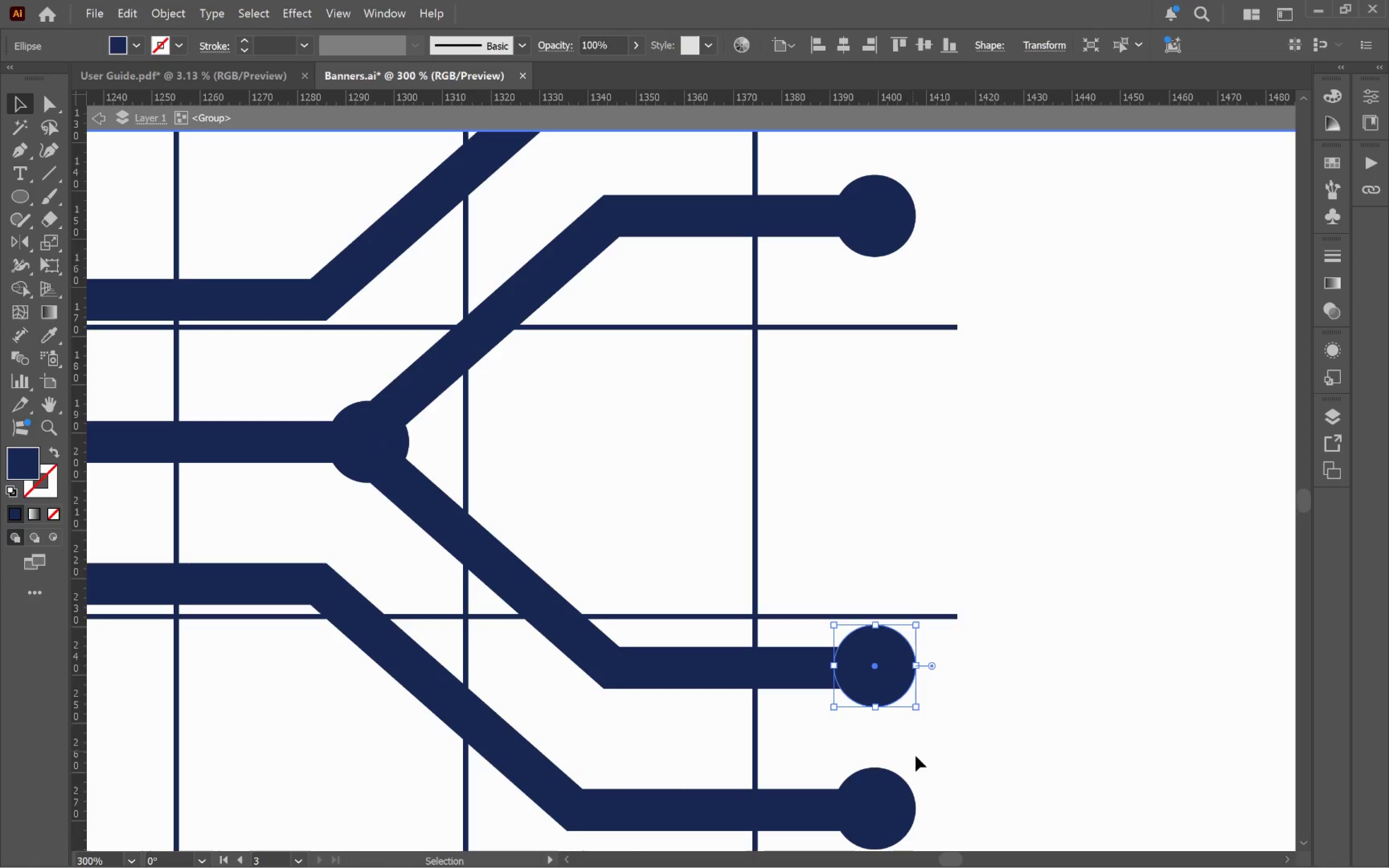 
hold_key(key=ShiftLeft, duration=1.41)
 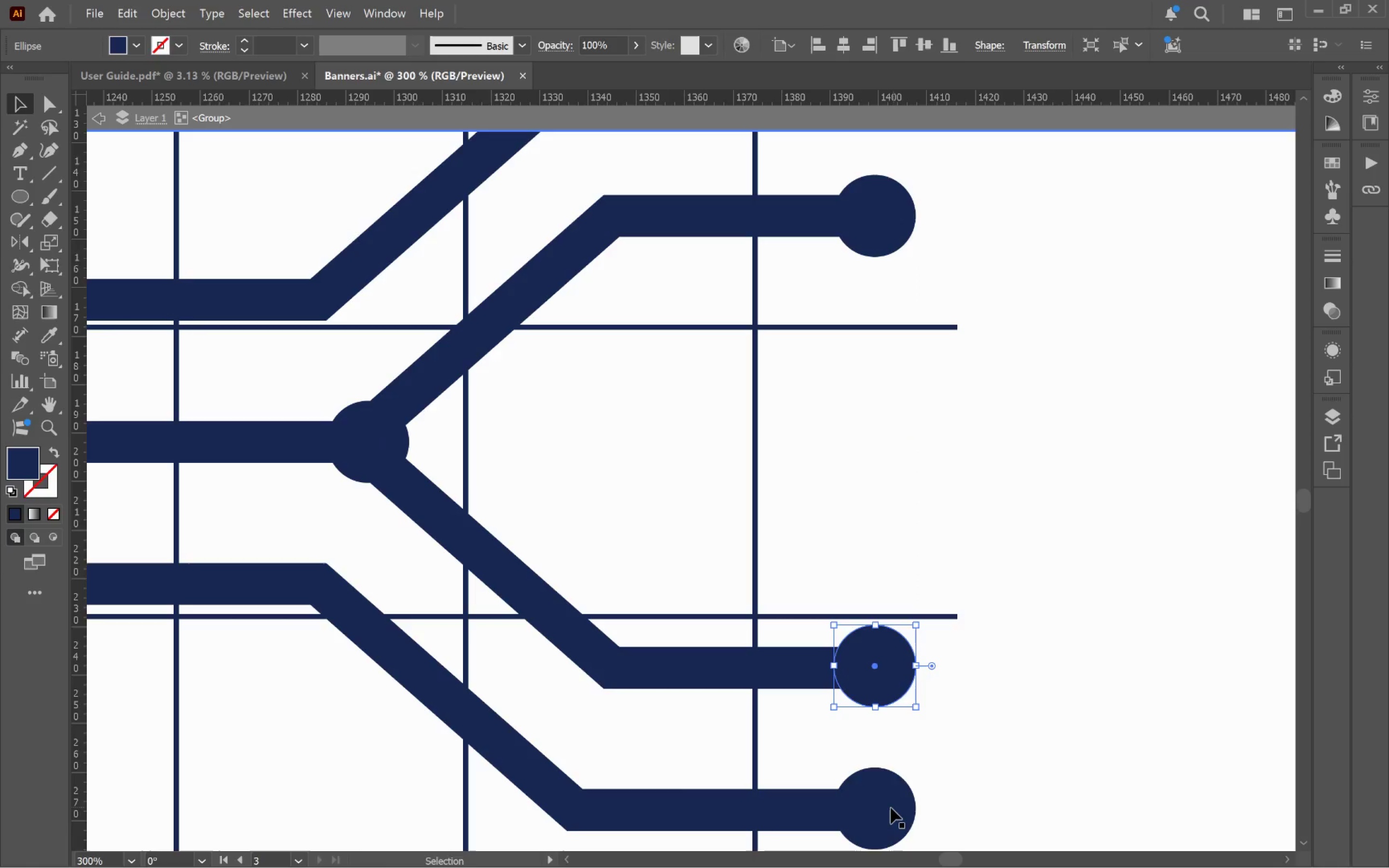 
hold_key(key=ShiftLeft, duration=1.47)
left_click([885, 804])
 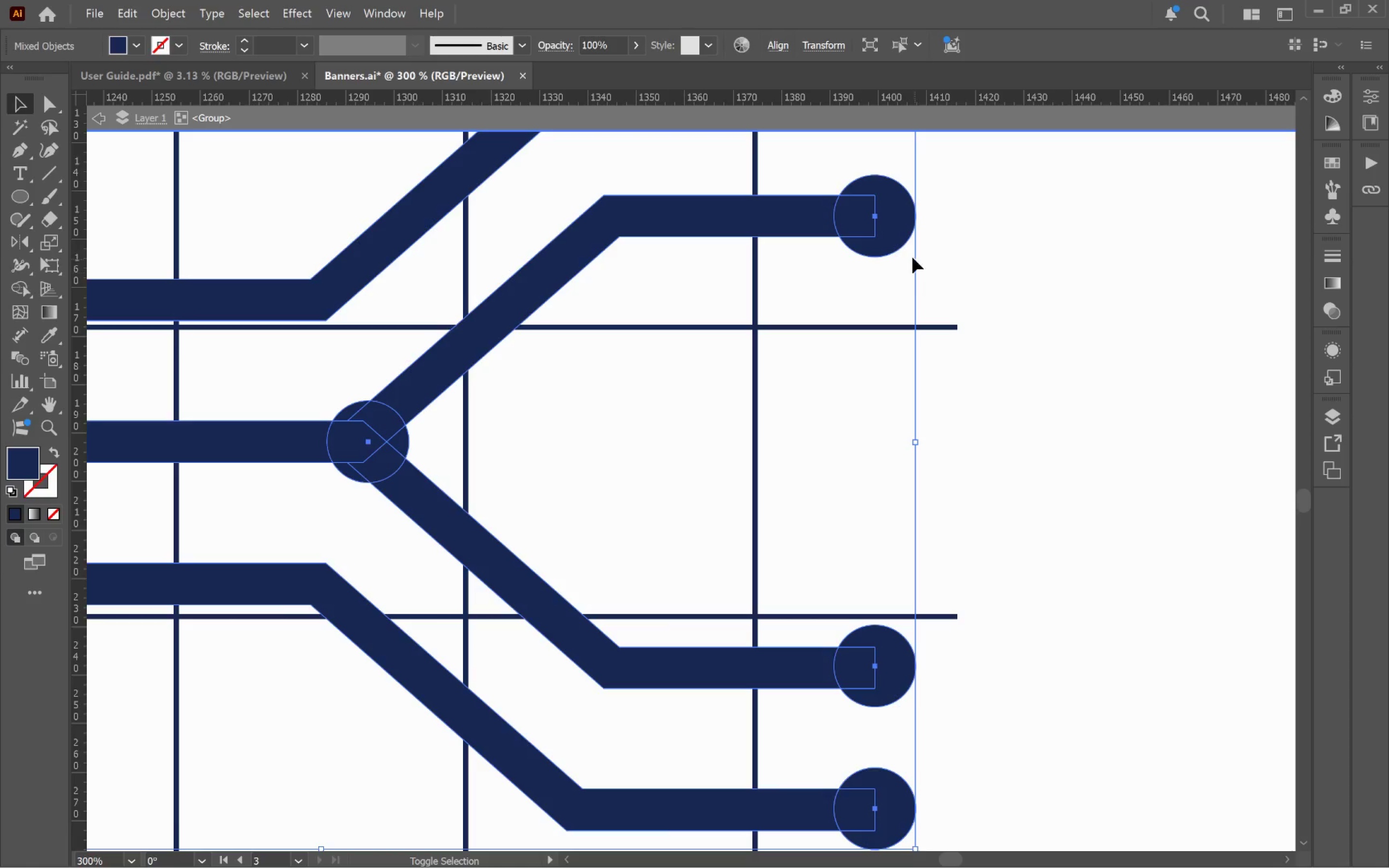 
left_click([884, 238])
 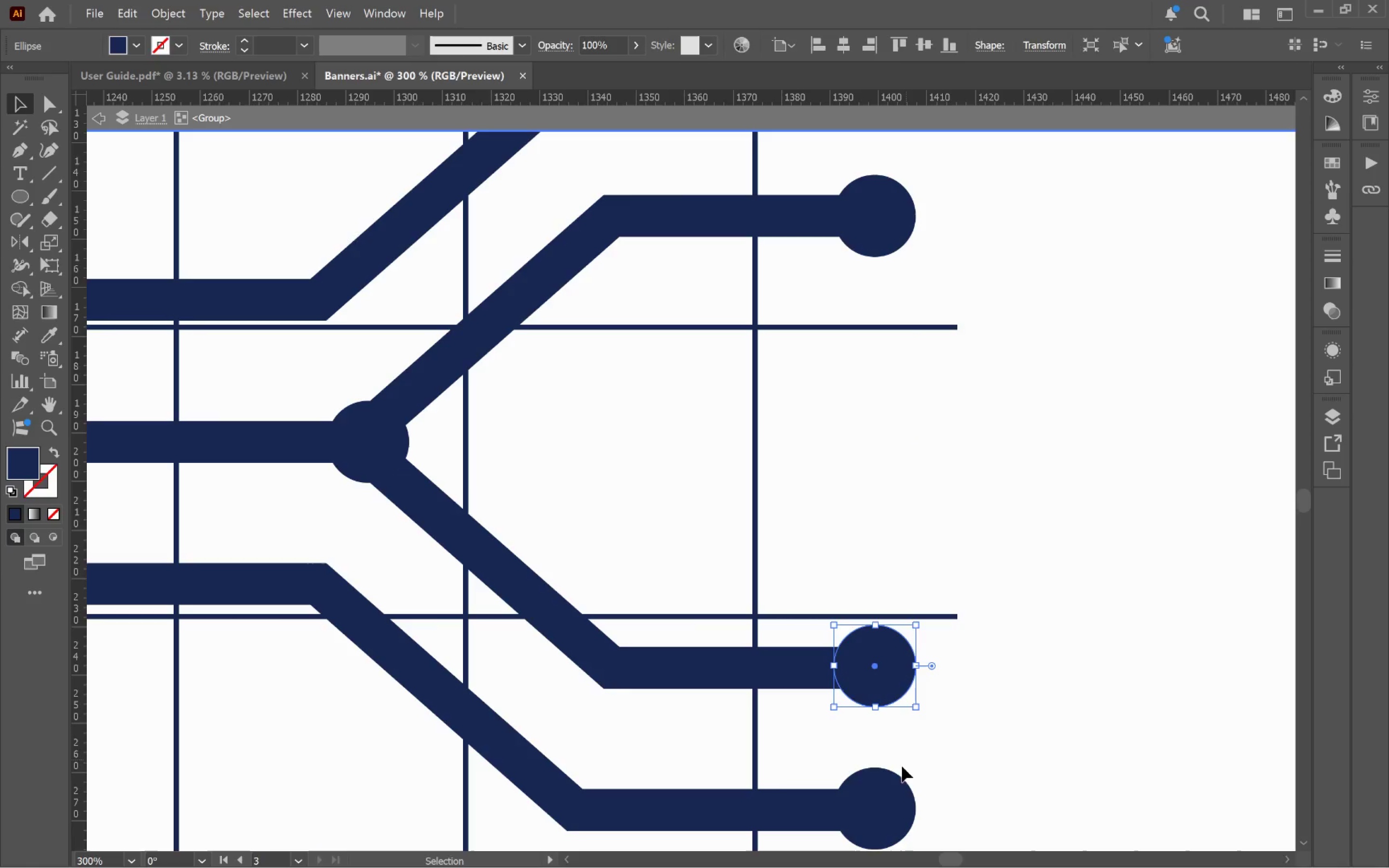 
left_click([890, 800])
 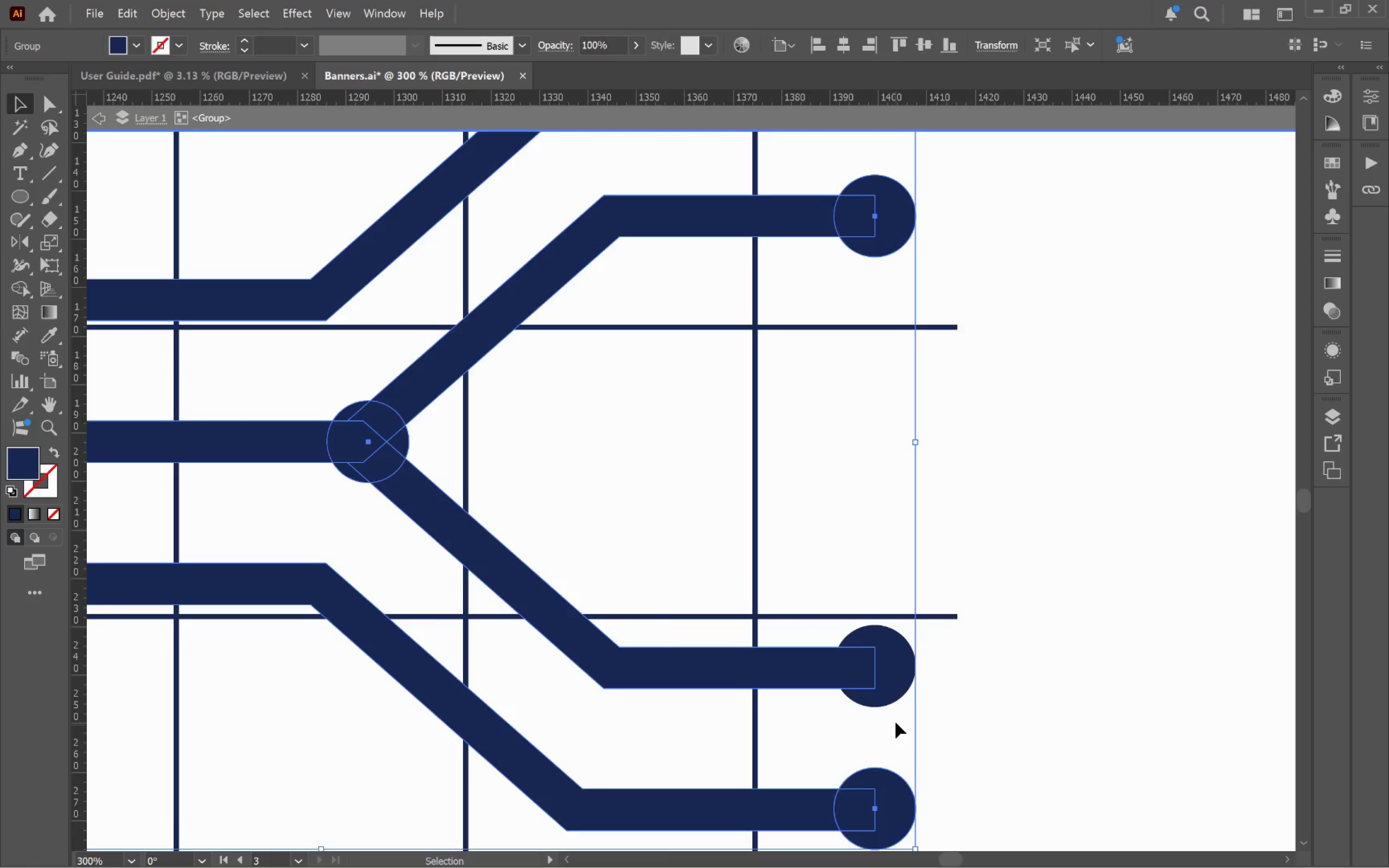 
left_click([889, 681])
 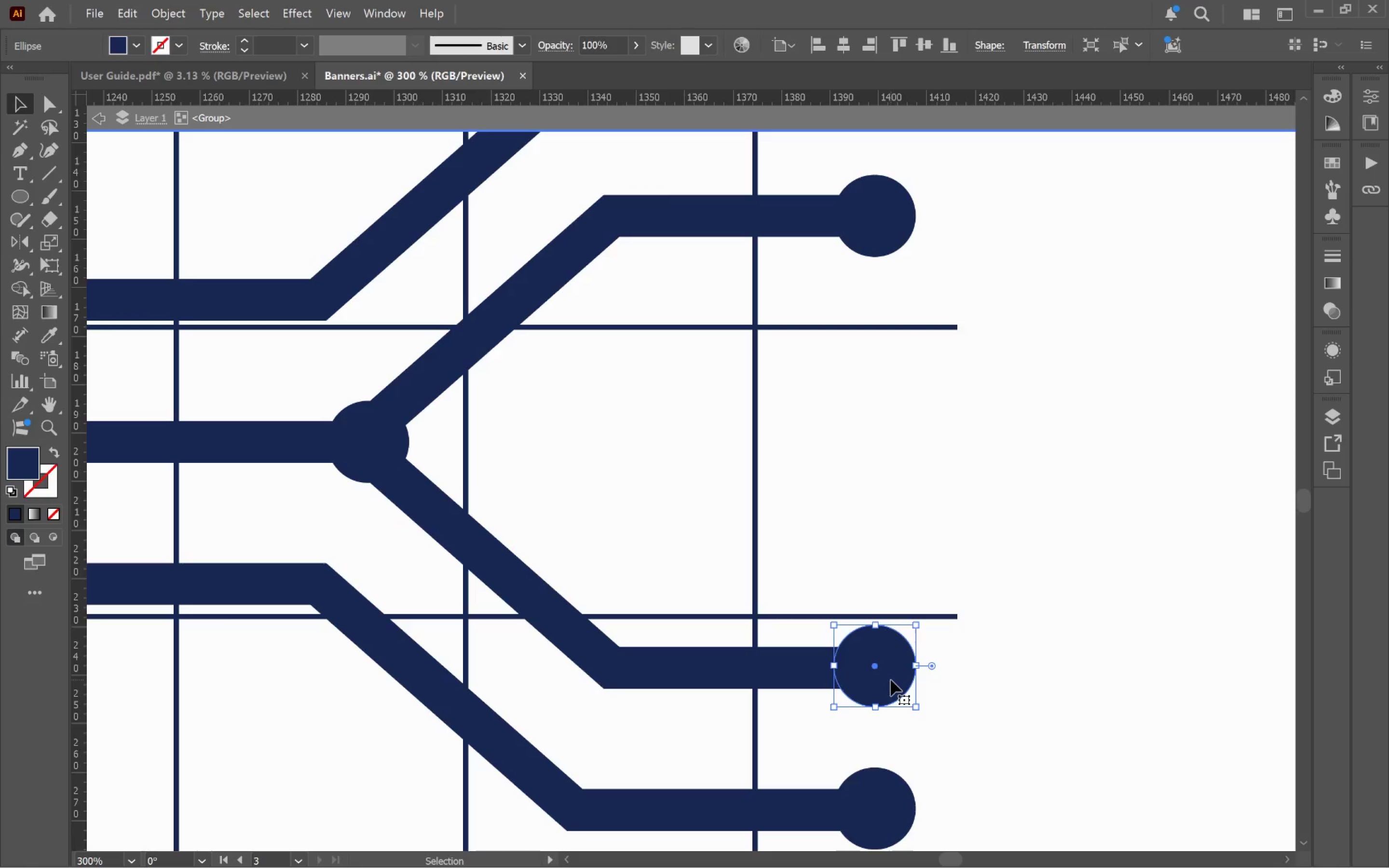 
hold_key(key=AltLeft, duration=0.67)
scroll: coordinate [891, 680], scroll_direction: down, amount: 2.0
 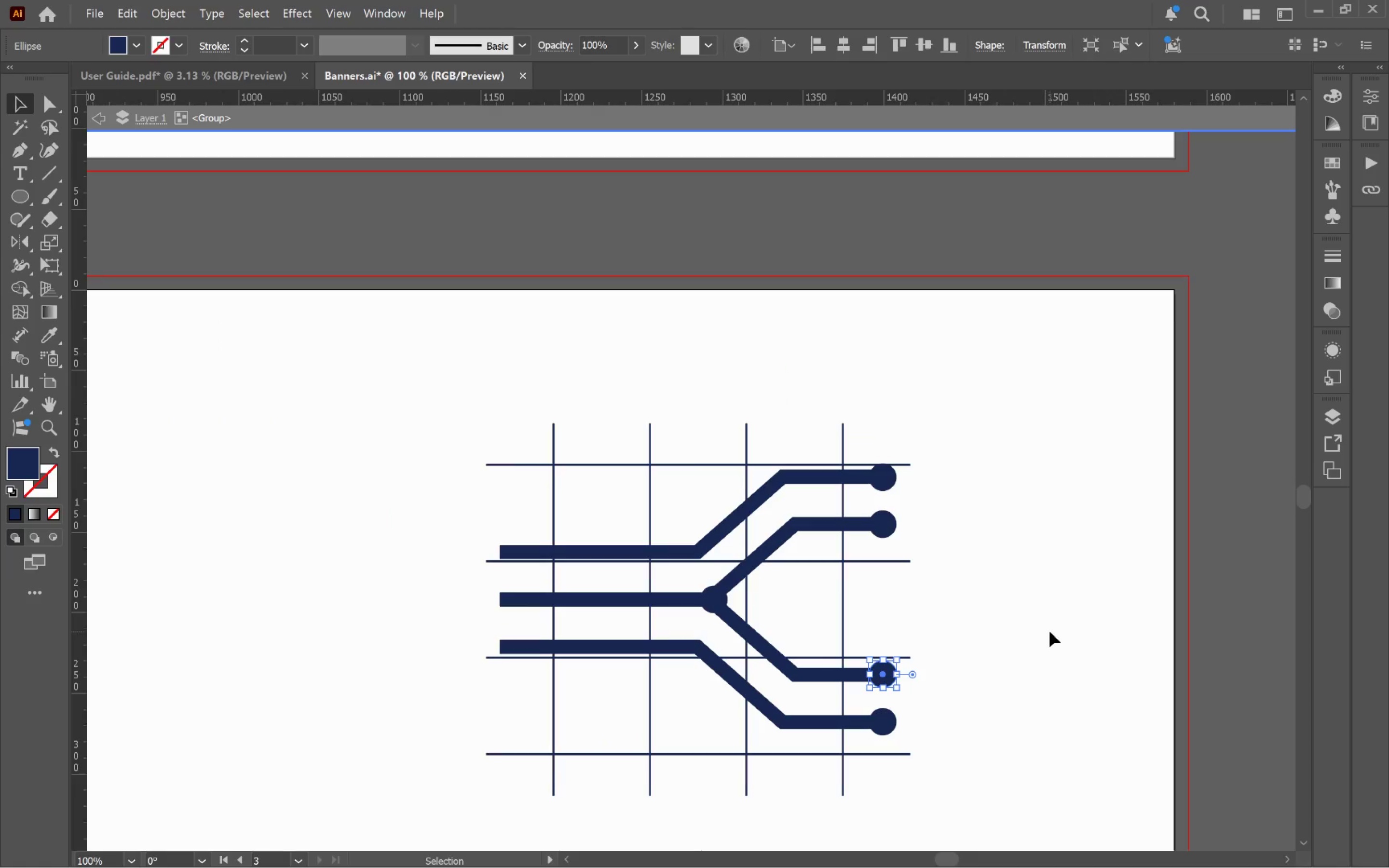 
double_click([1049, 631])
 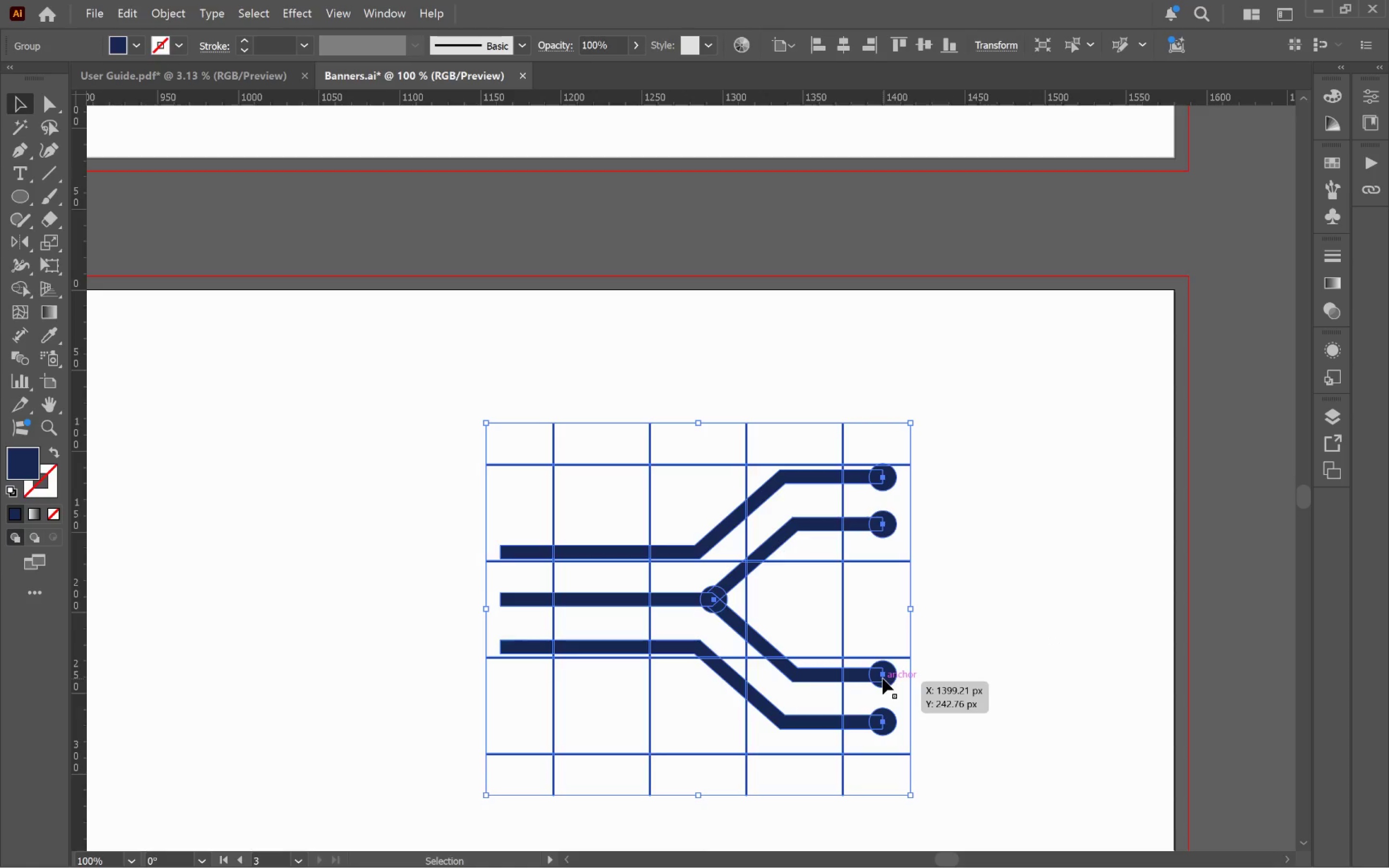 
double_click([883, 678])
 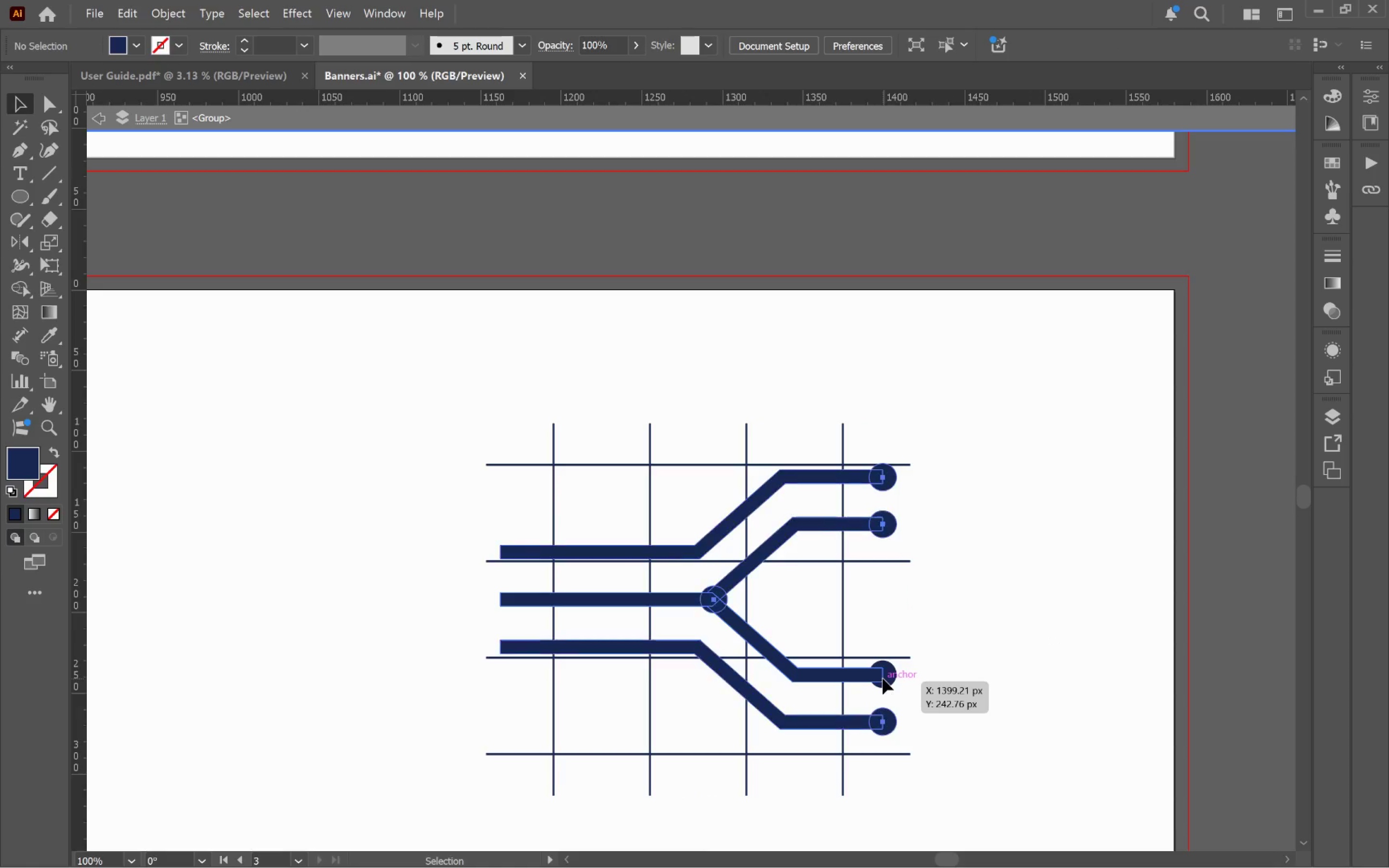 
triple_click([883, 678])
 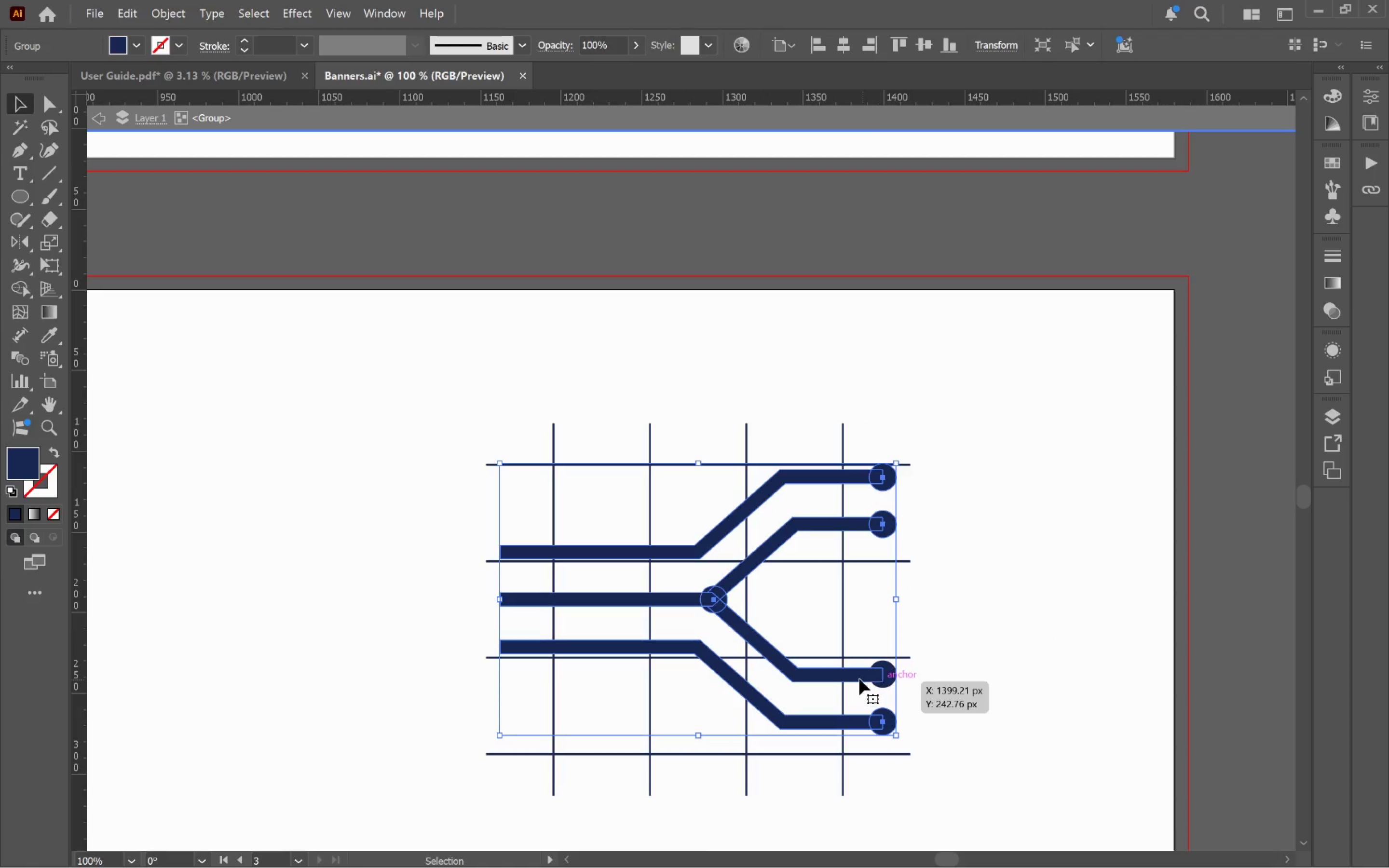 
left_click_drag(start_coordinate=[858, 679], to_coordinate=[814, 709])
 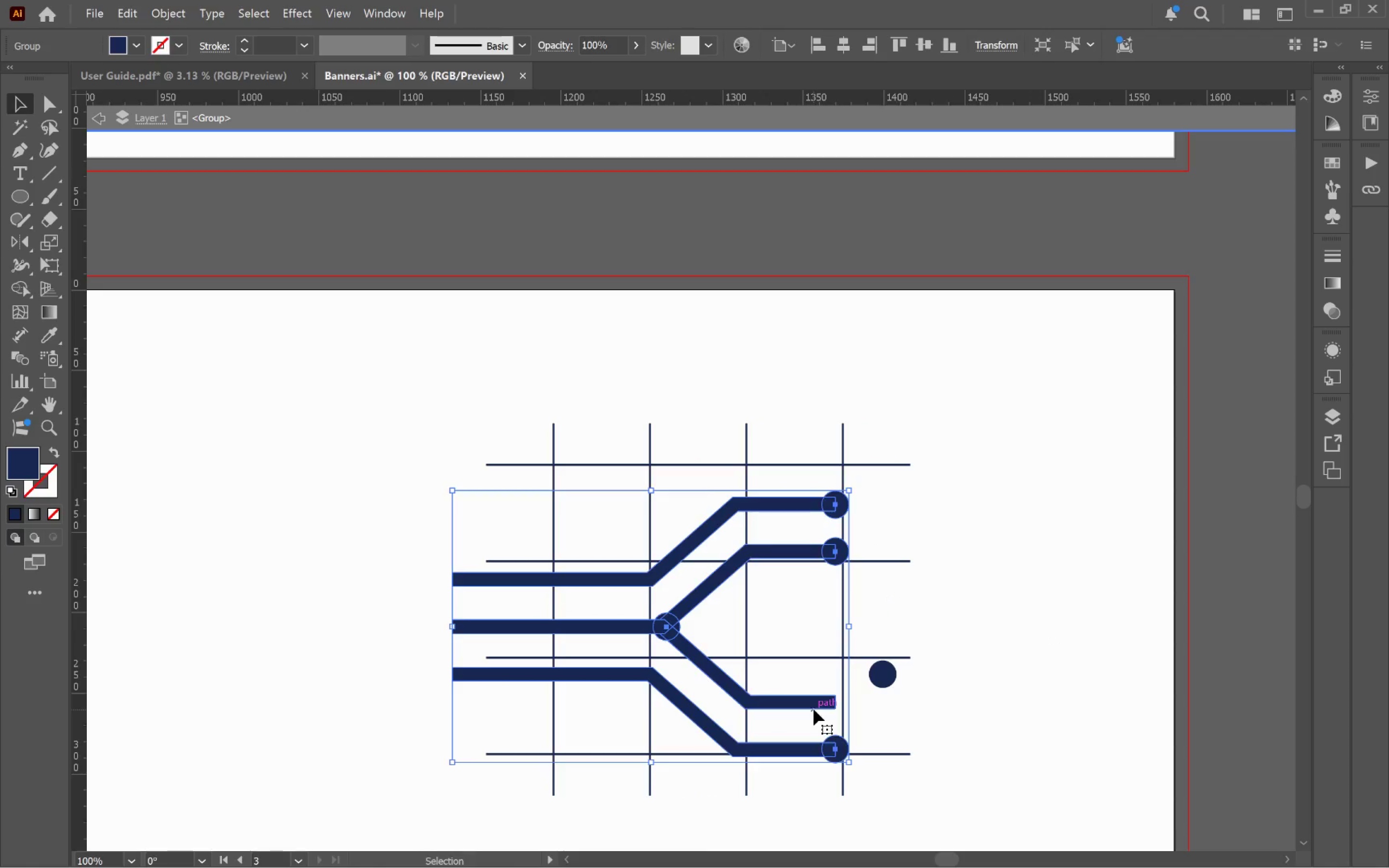 
key(Control+Z)
 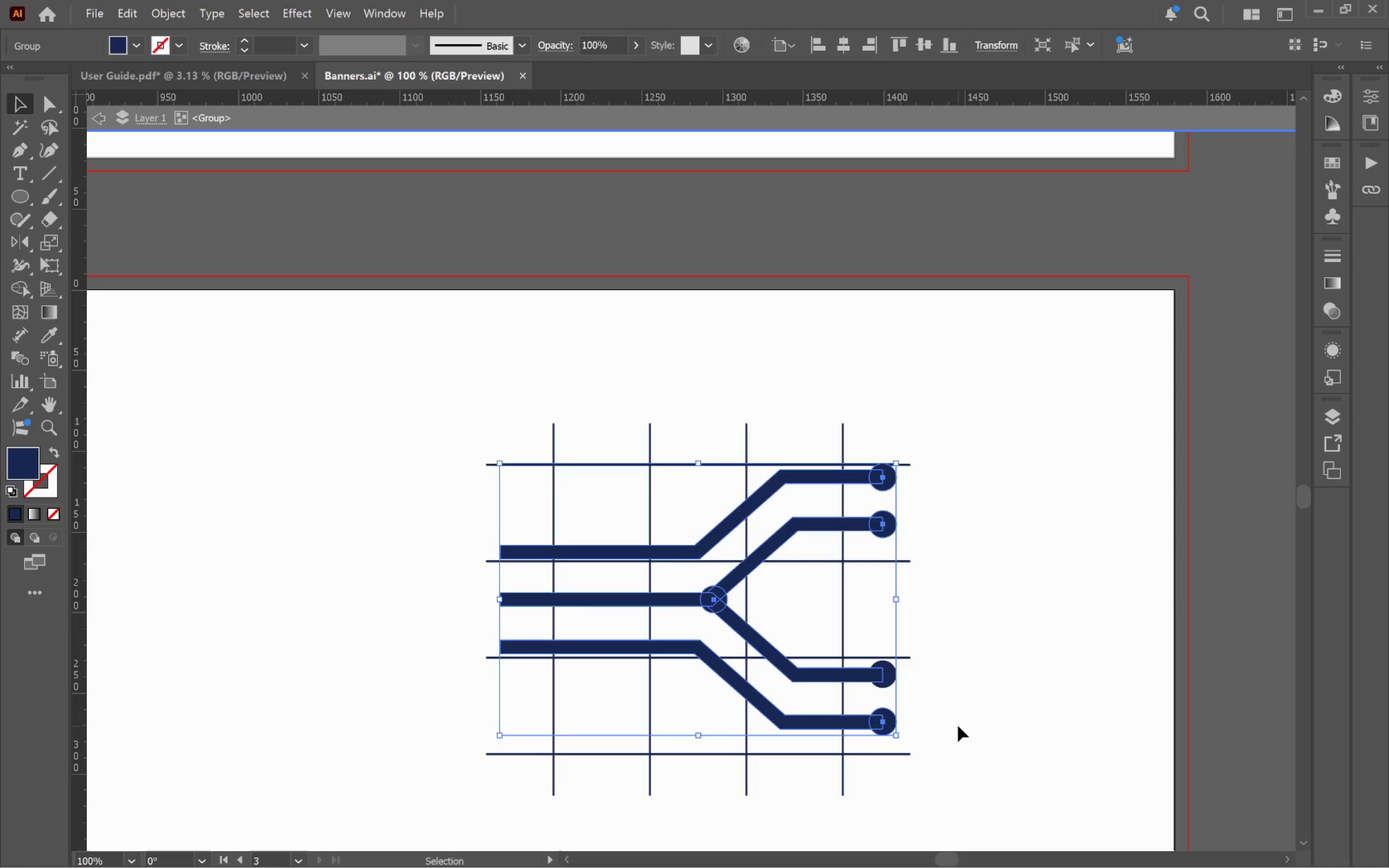 
hold_key(key=AltLeft, duration=0.59)
scroll: coordinate [945, 713], scroll_direction: up, amount: 1.0
 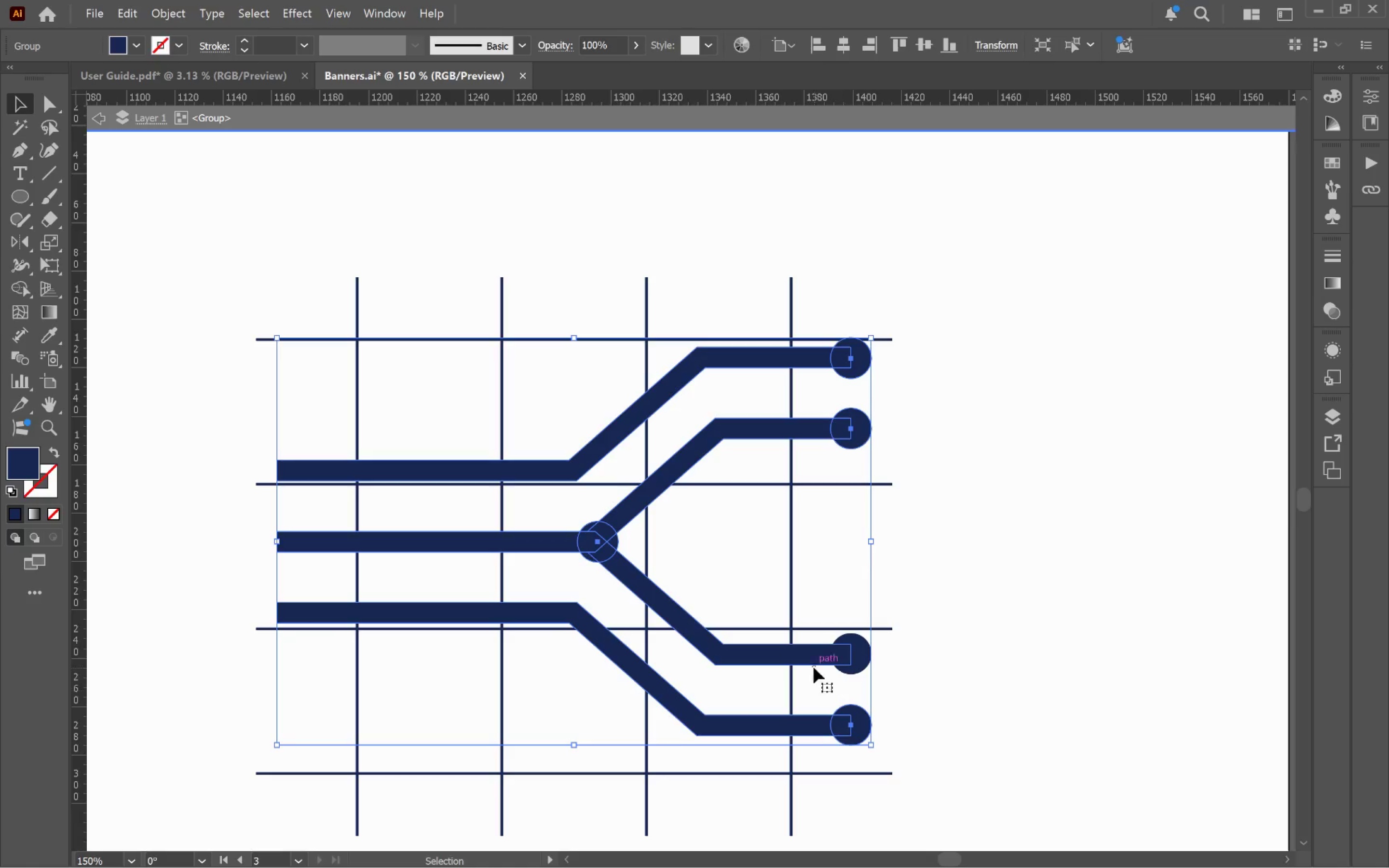 
right_click([809, 651])
 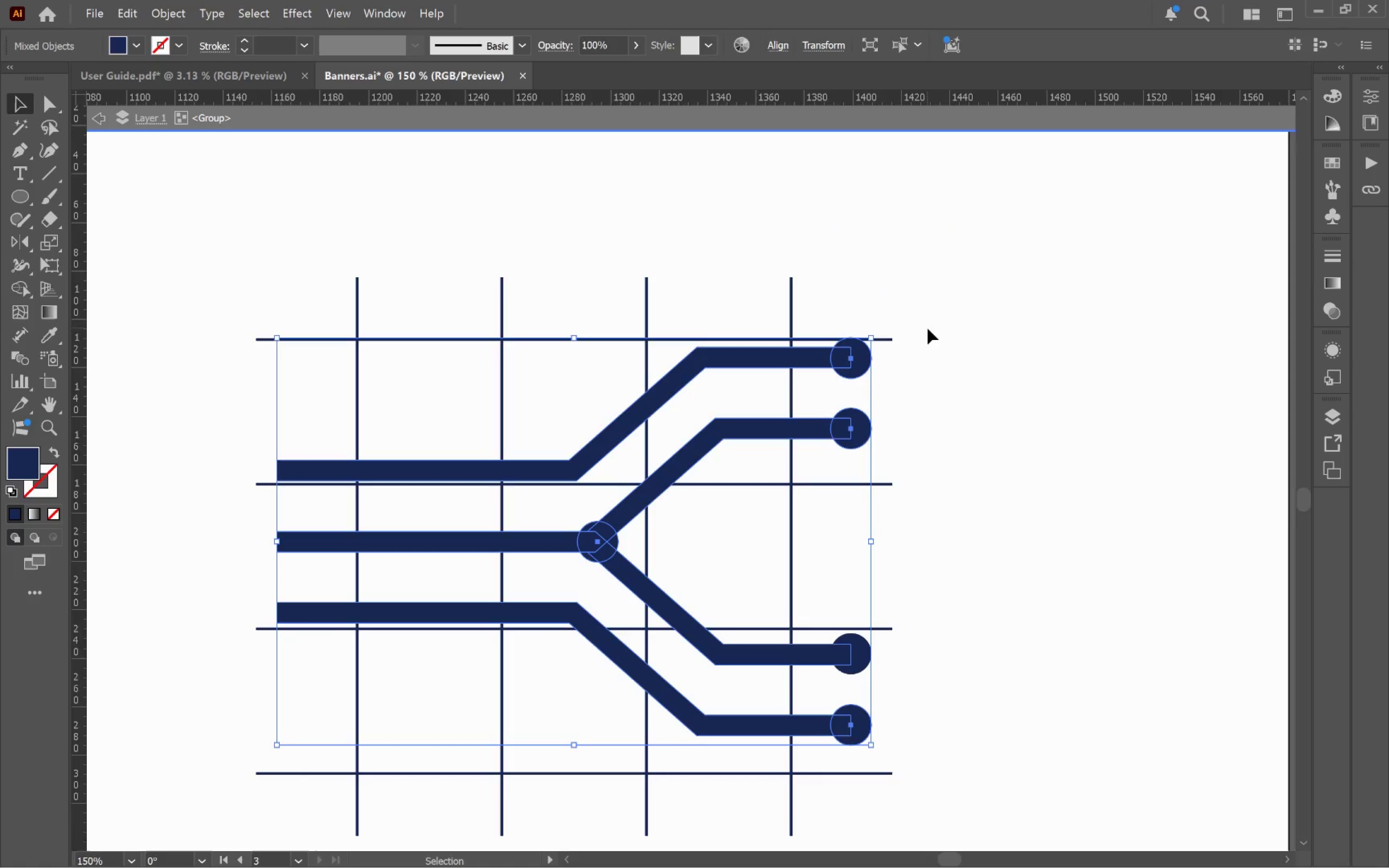 
double_click([1099, 606])
 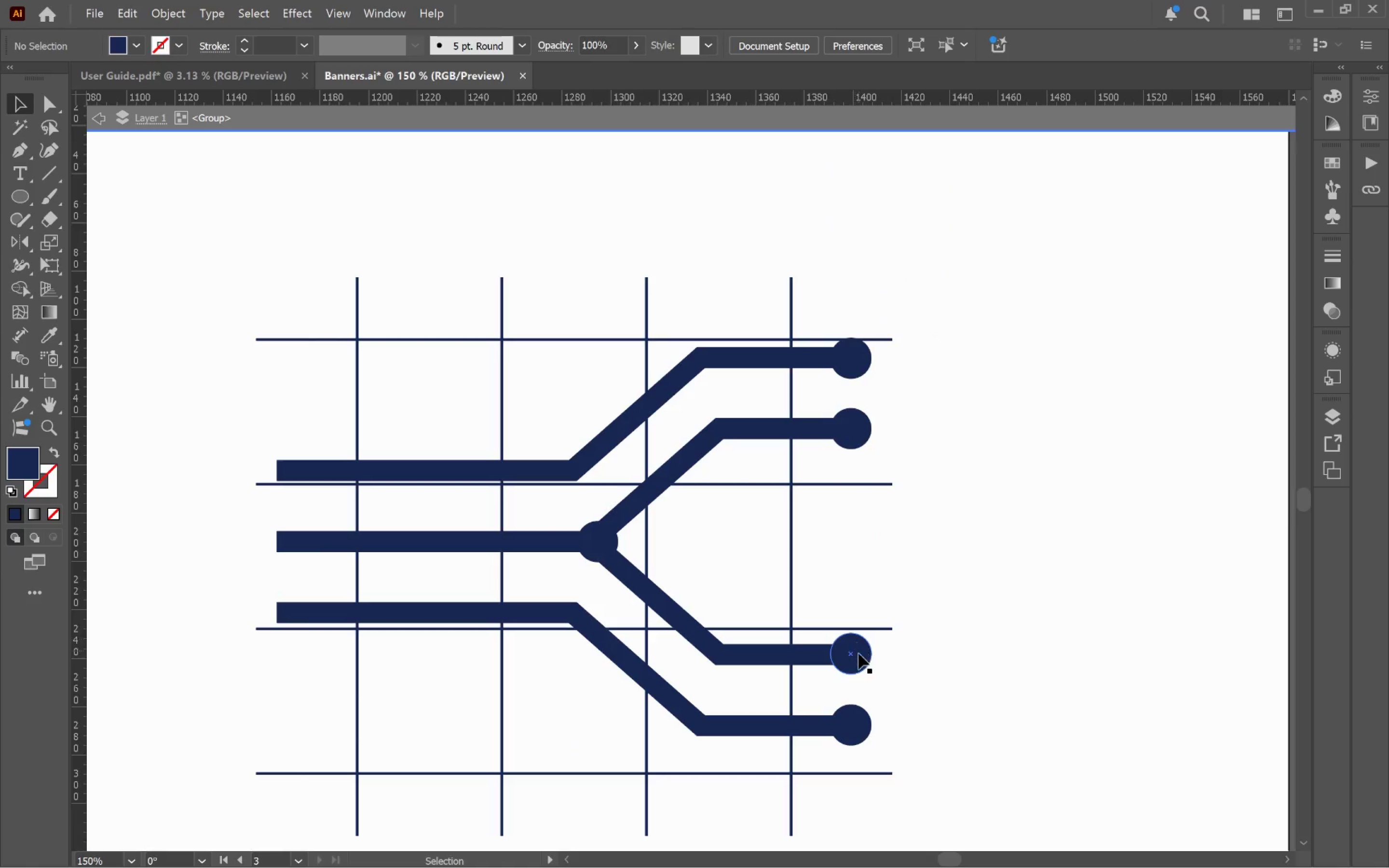 
left_click([858, 657])
 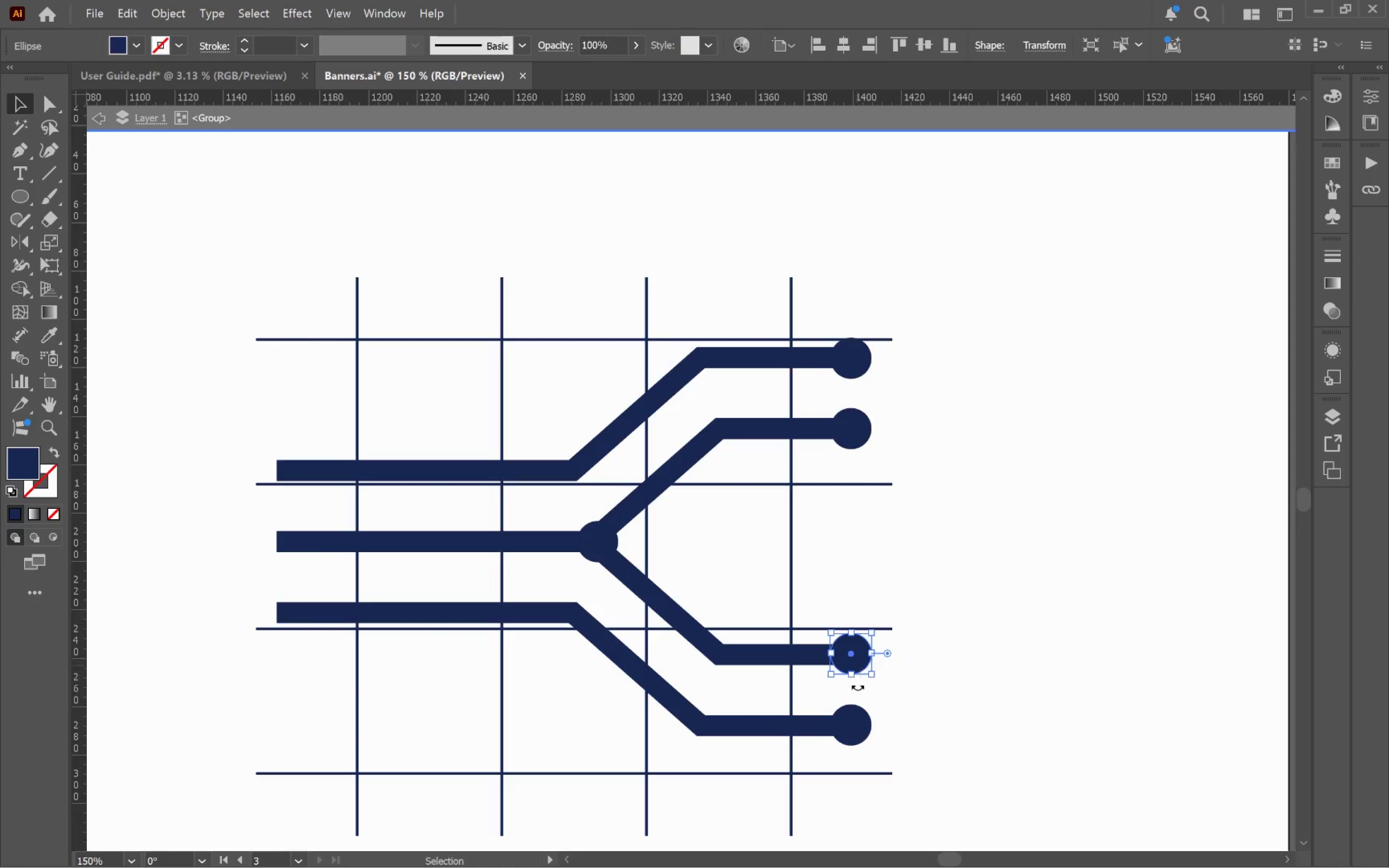 
hold_key(key=ShiftLeft, duration=3.14)
left_click([855, 725])
 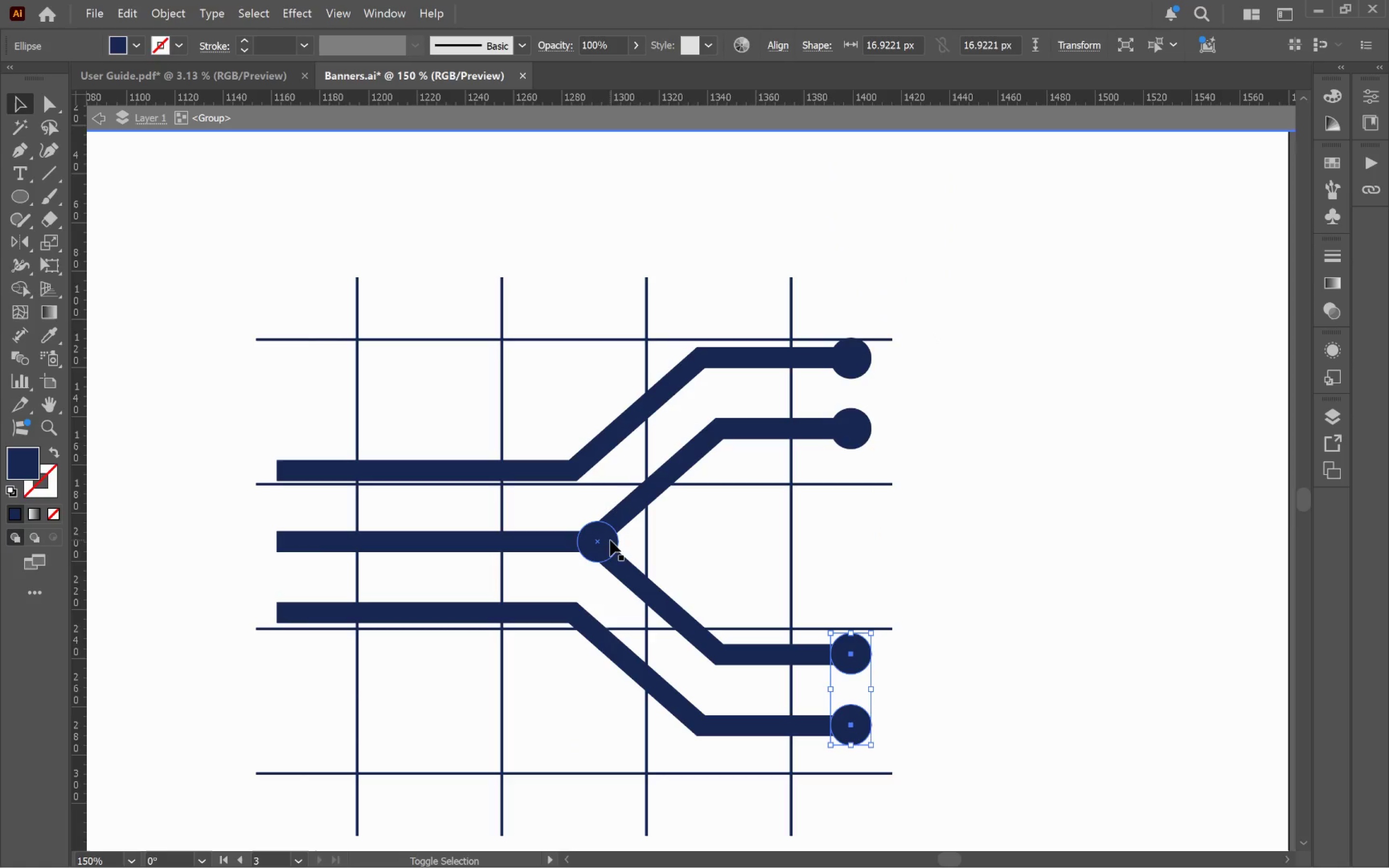 
left_click([606, 543])
 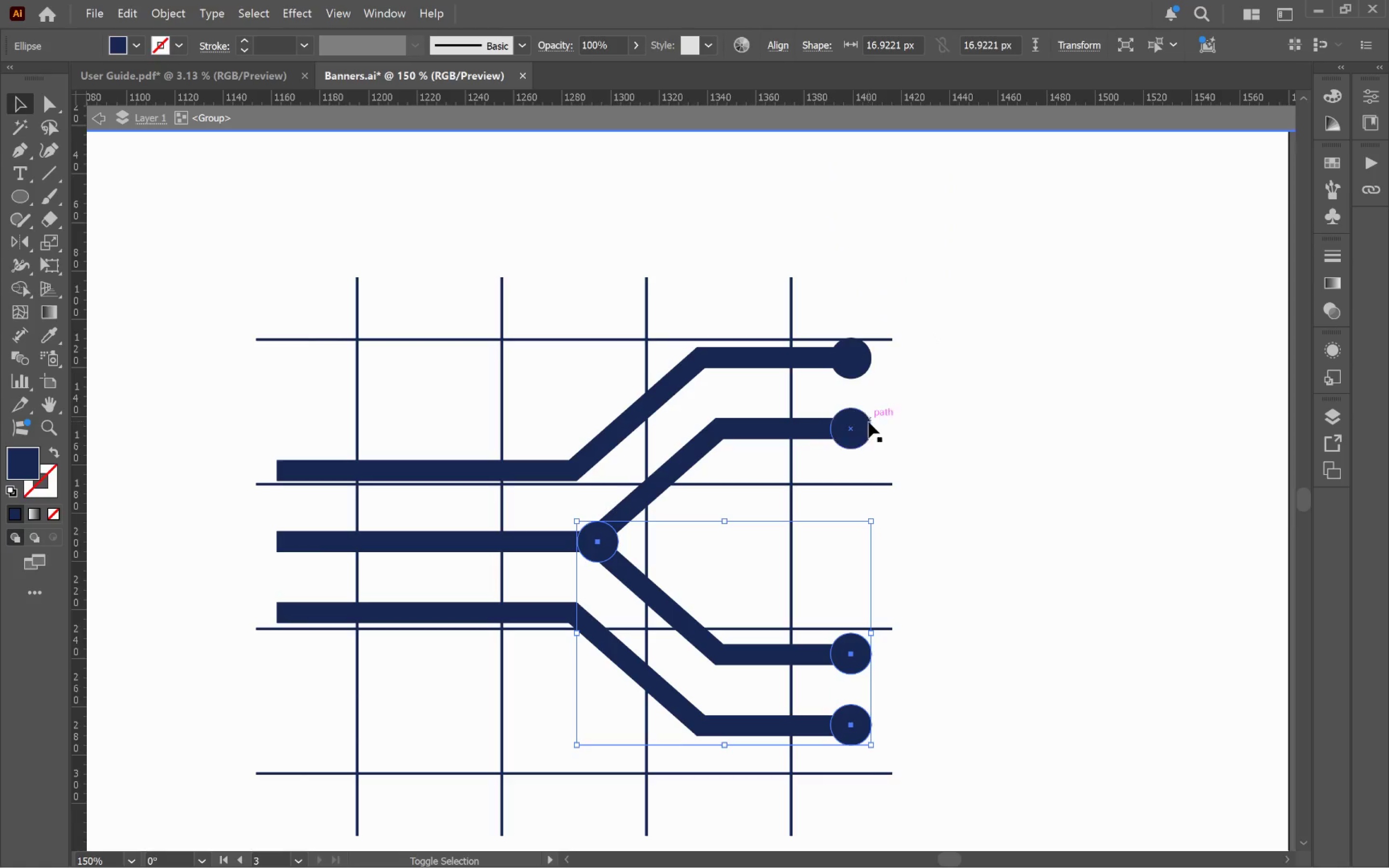 
left_click([865, 428])
 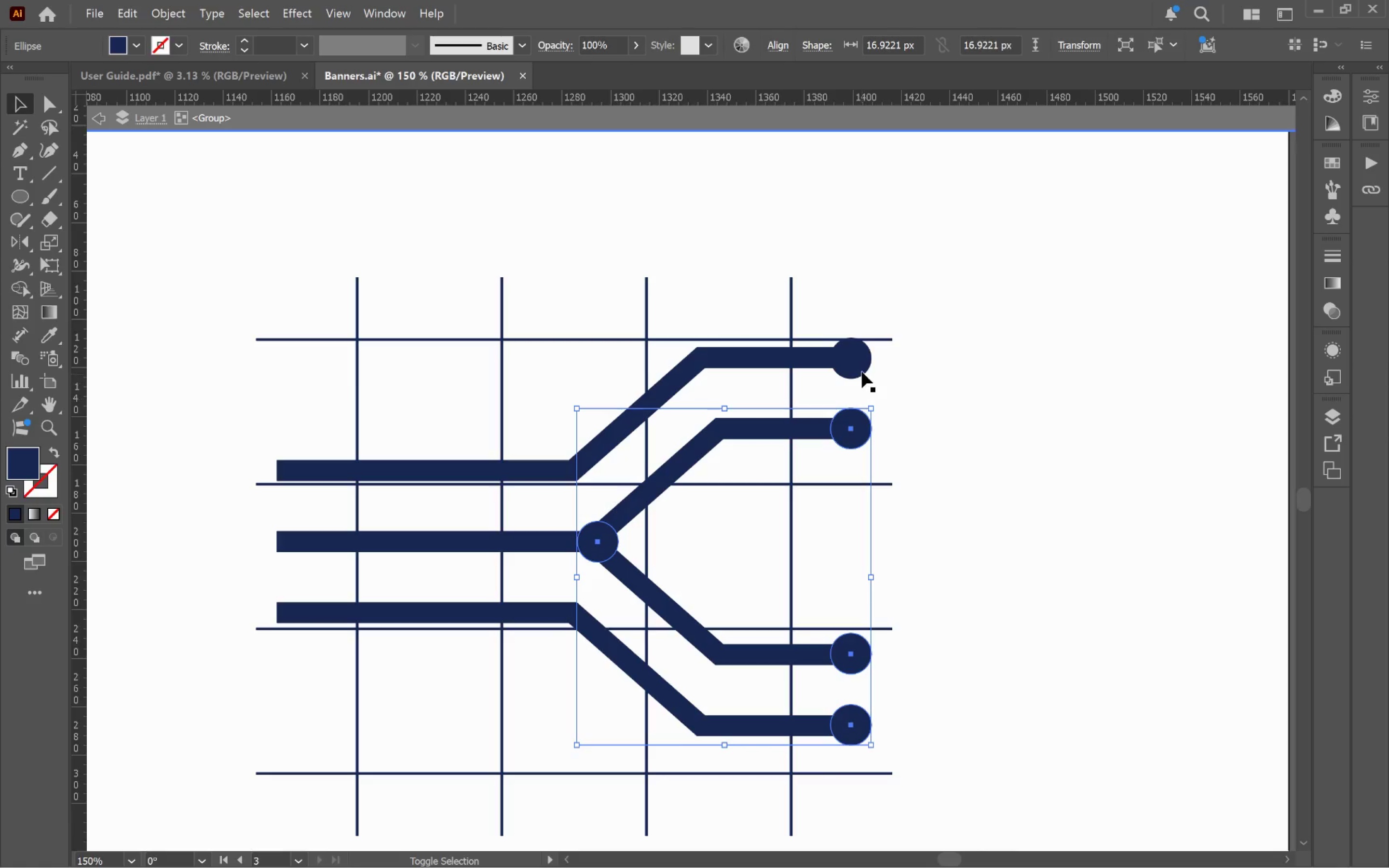 
left_click([862, 365])
 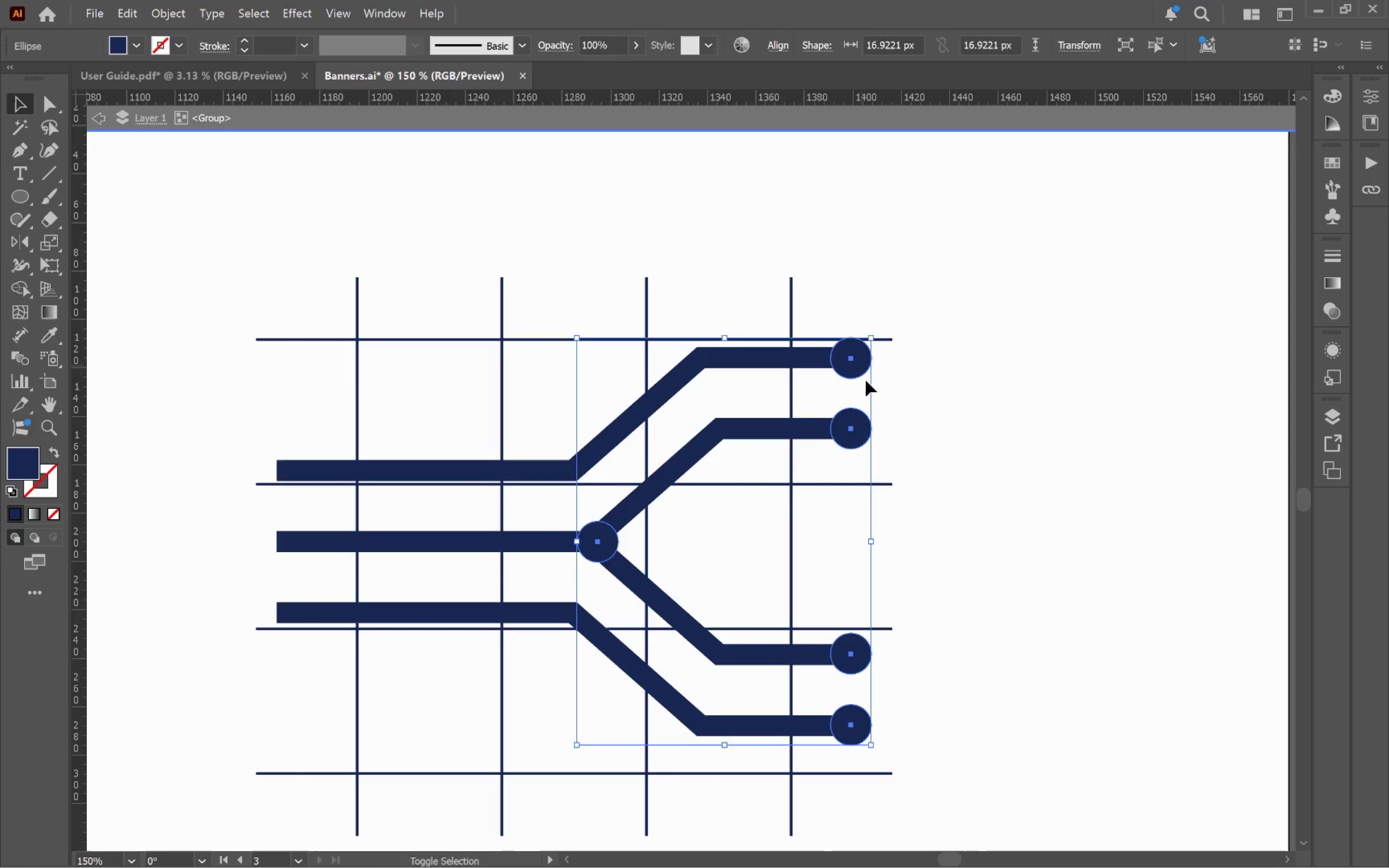 
hold_key(key=AltLeft, duration=0.62)
 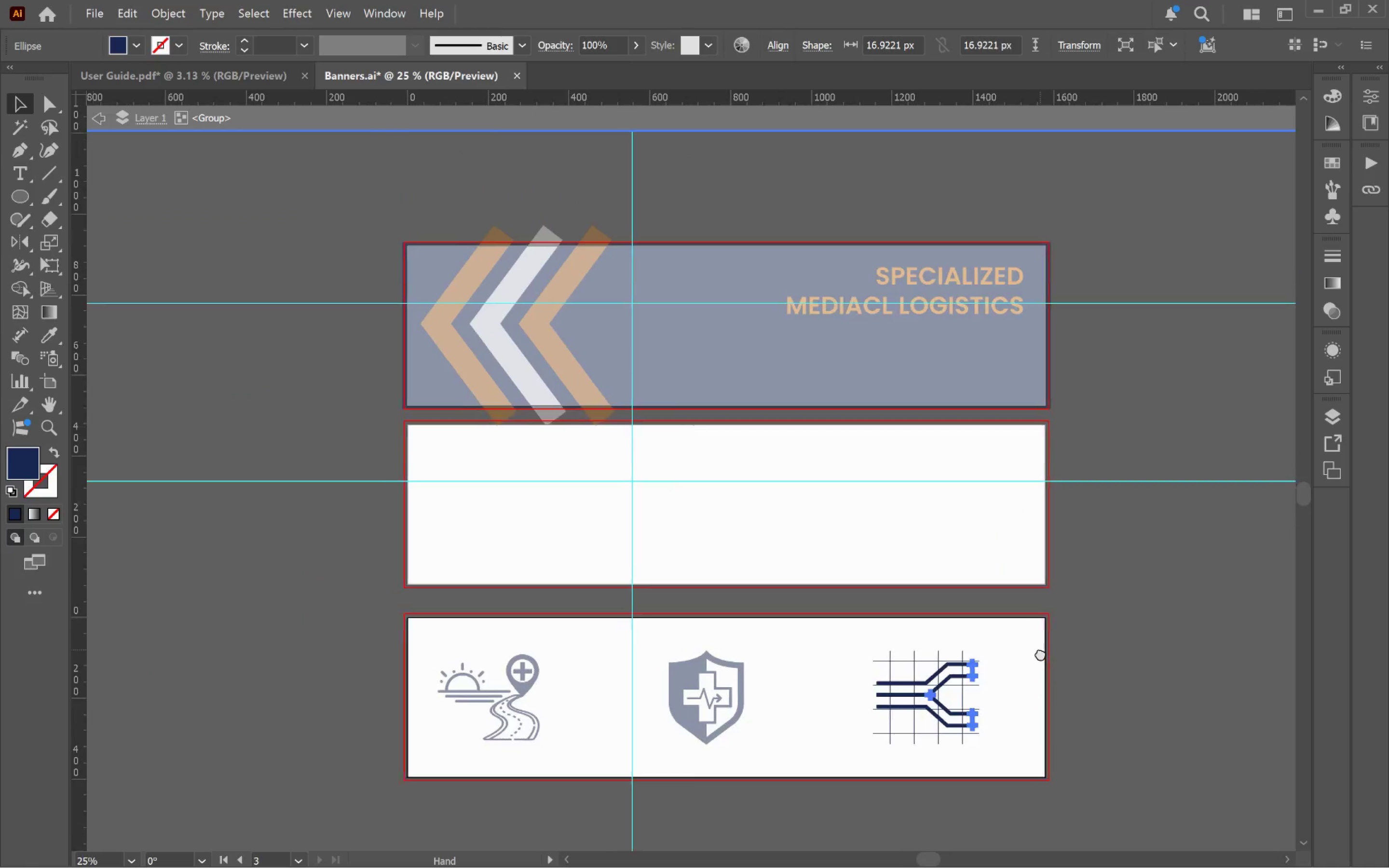 
hold_key(key=Space, duration=0.63)
 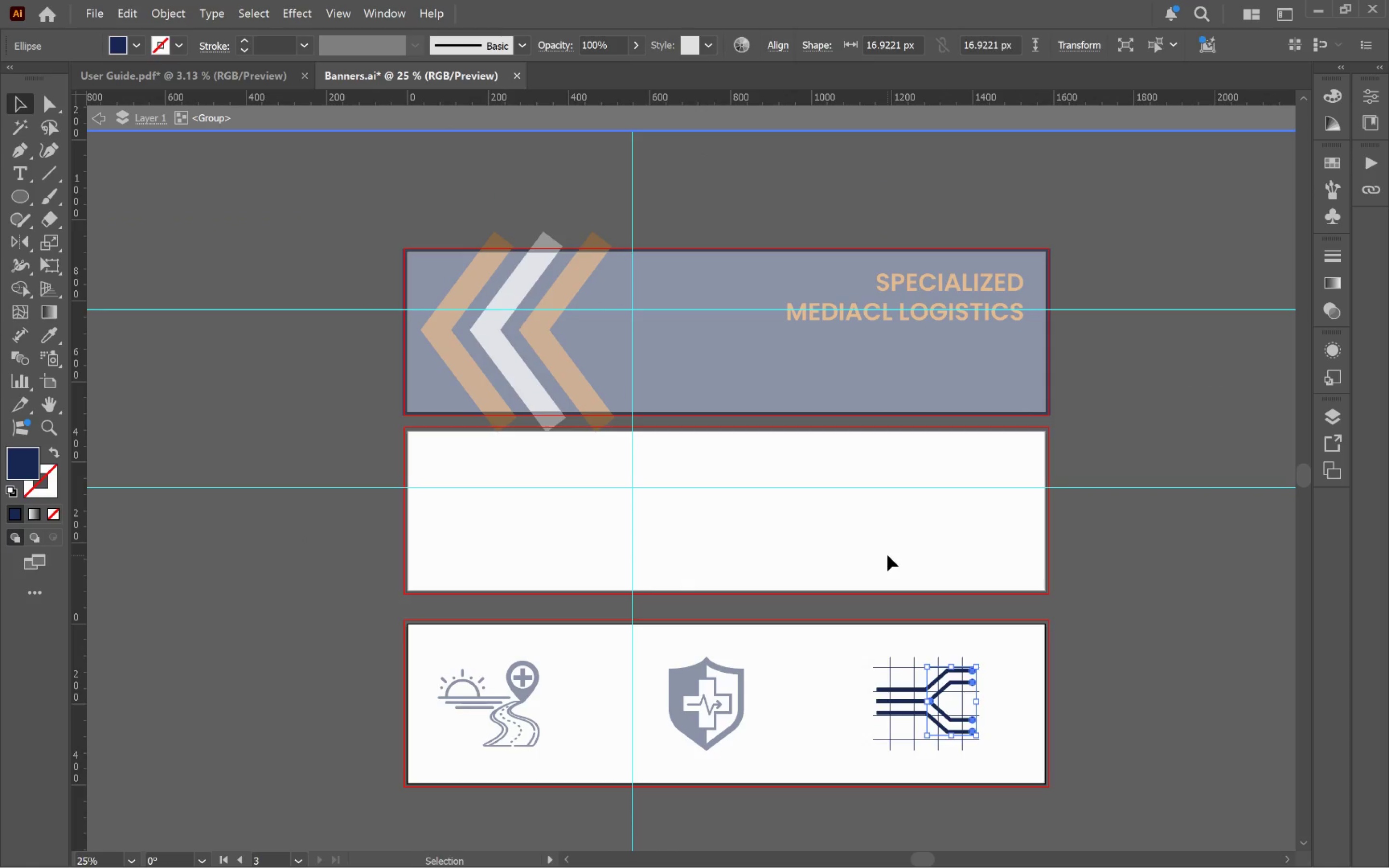 
left_click_drag(start_coordinate=[984, 491], to_coordinate=[1040, 656])
 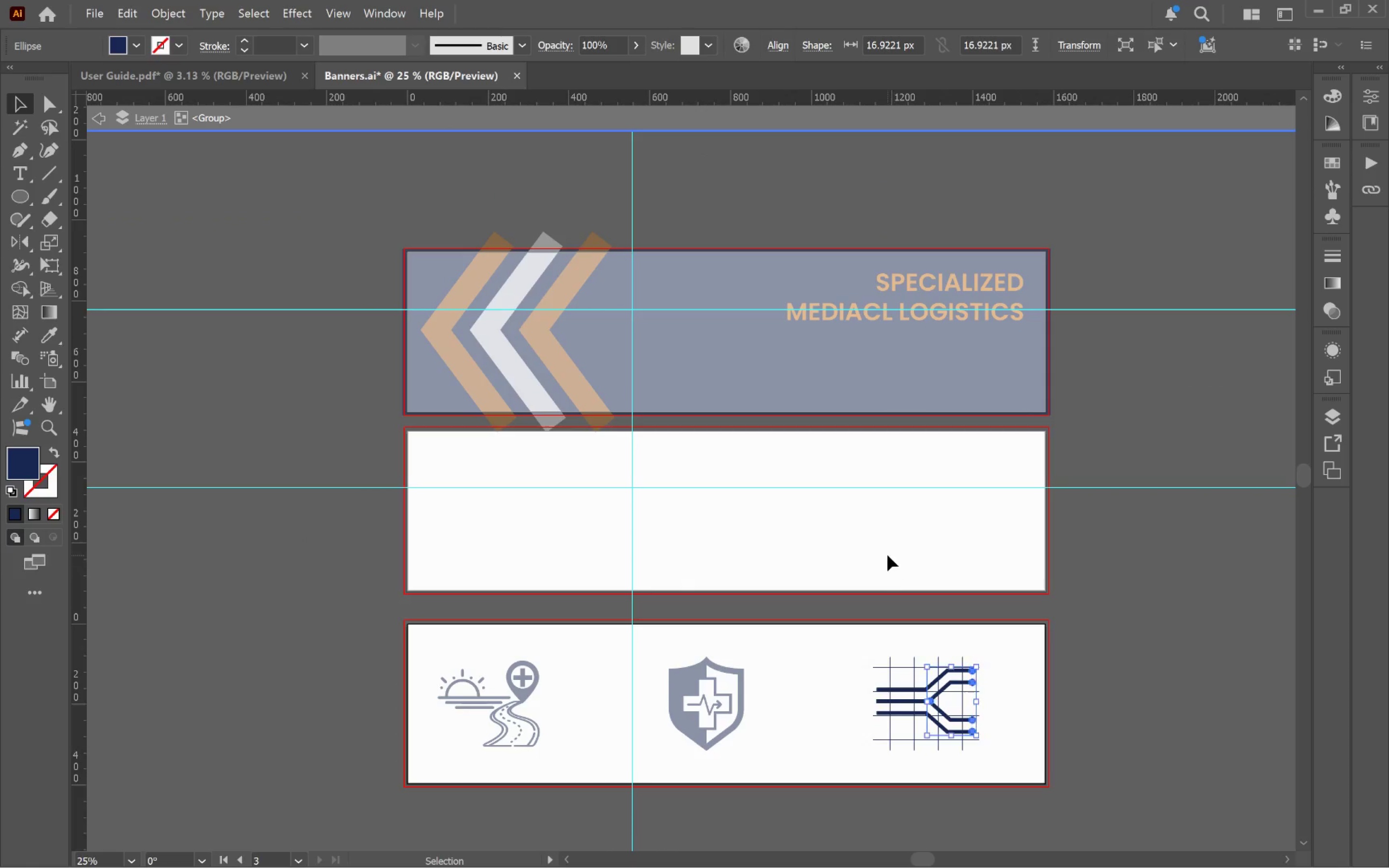 
scroll: coordinate [930, 535], scroll_direction: down, amount: 5.0
 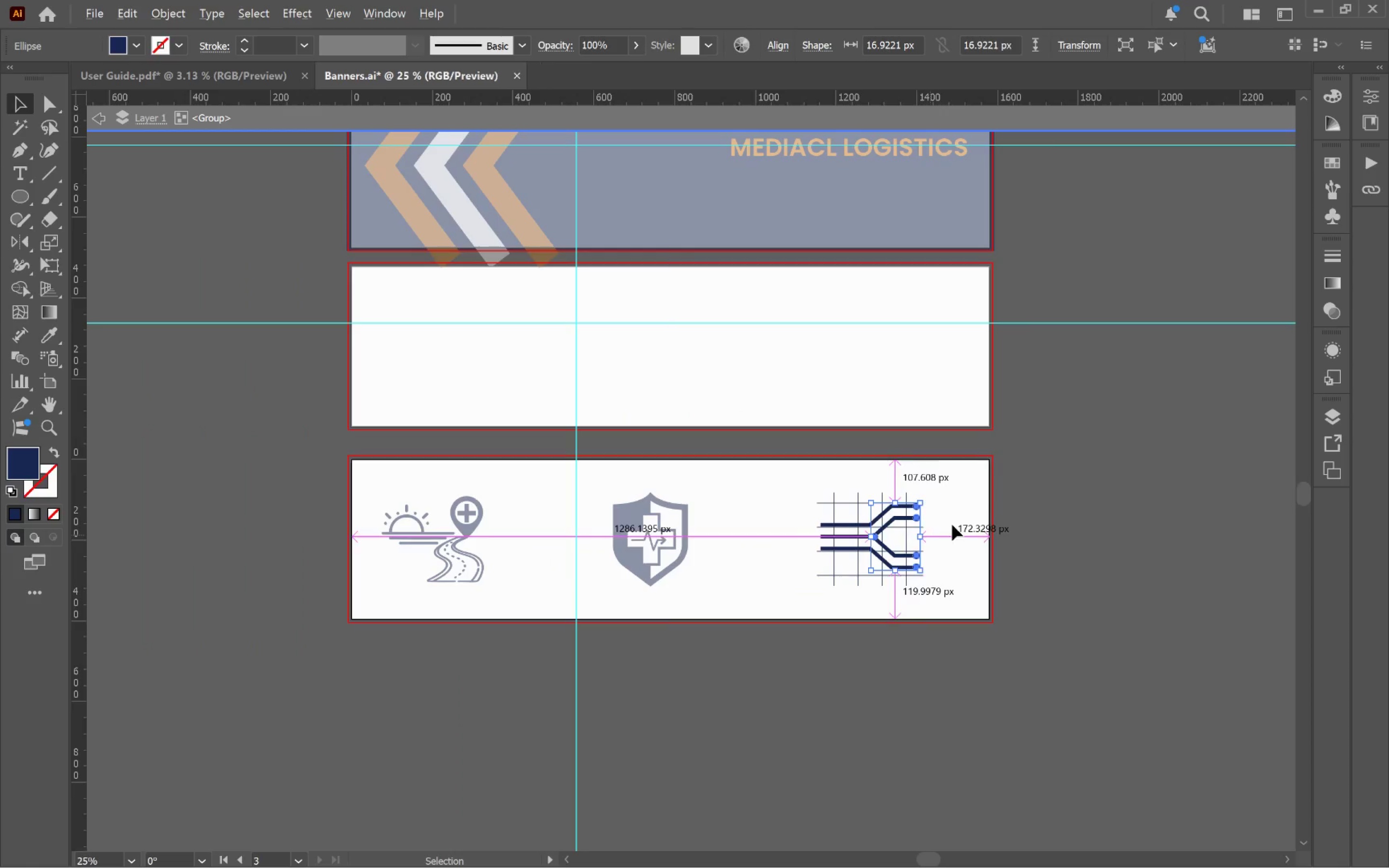 
key(I)
 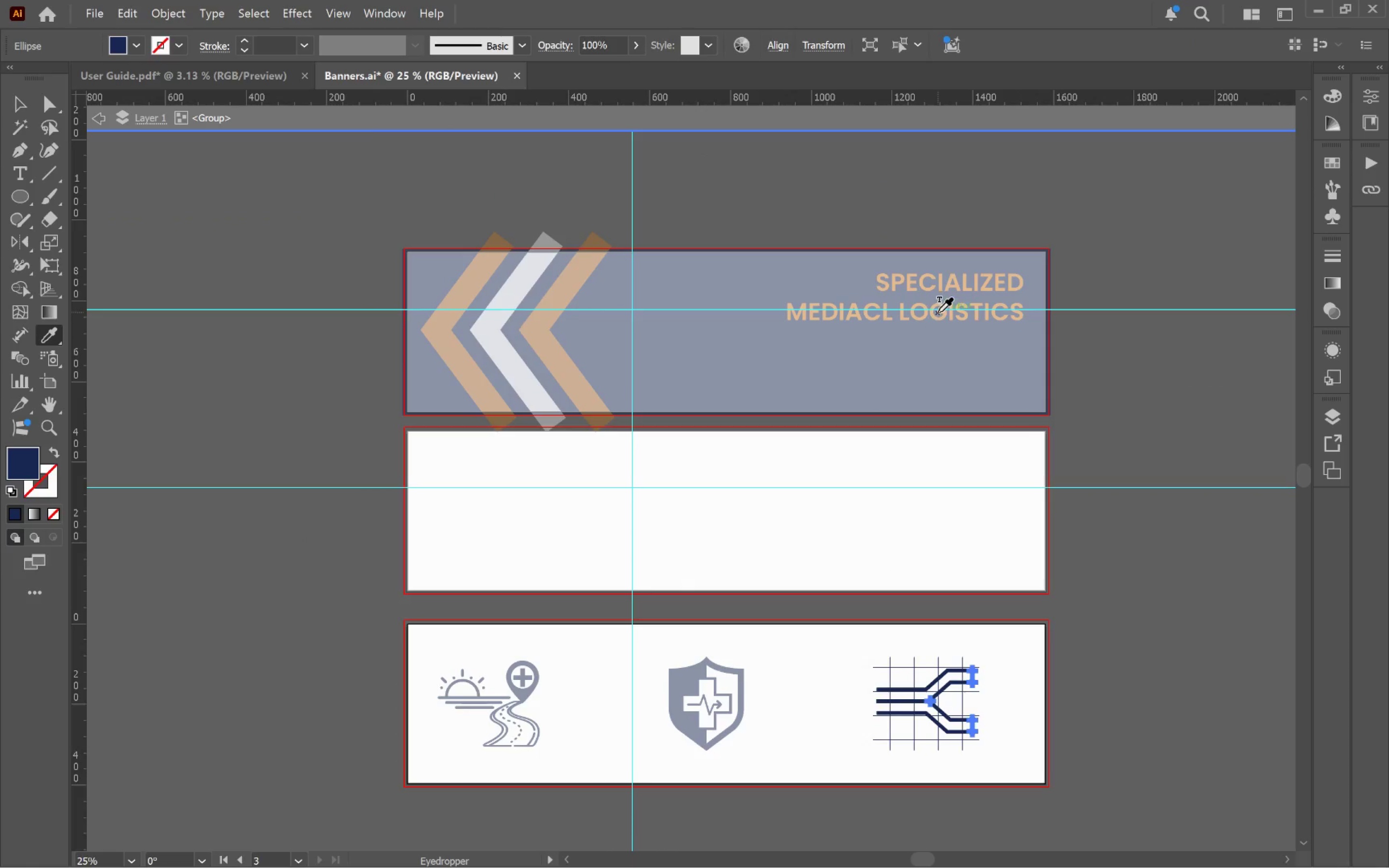 
hold_key(key=ShiftLeft, duration=1.36)
left_click([943, 320])
 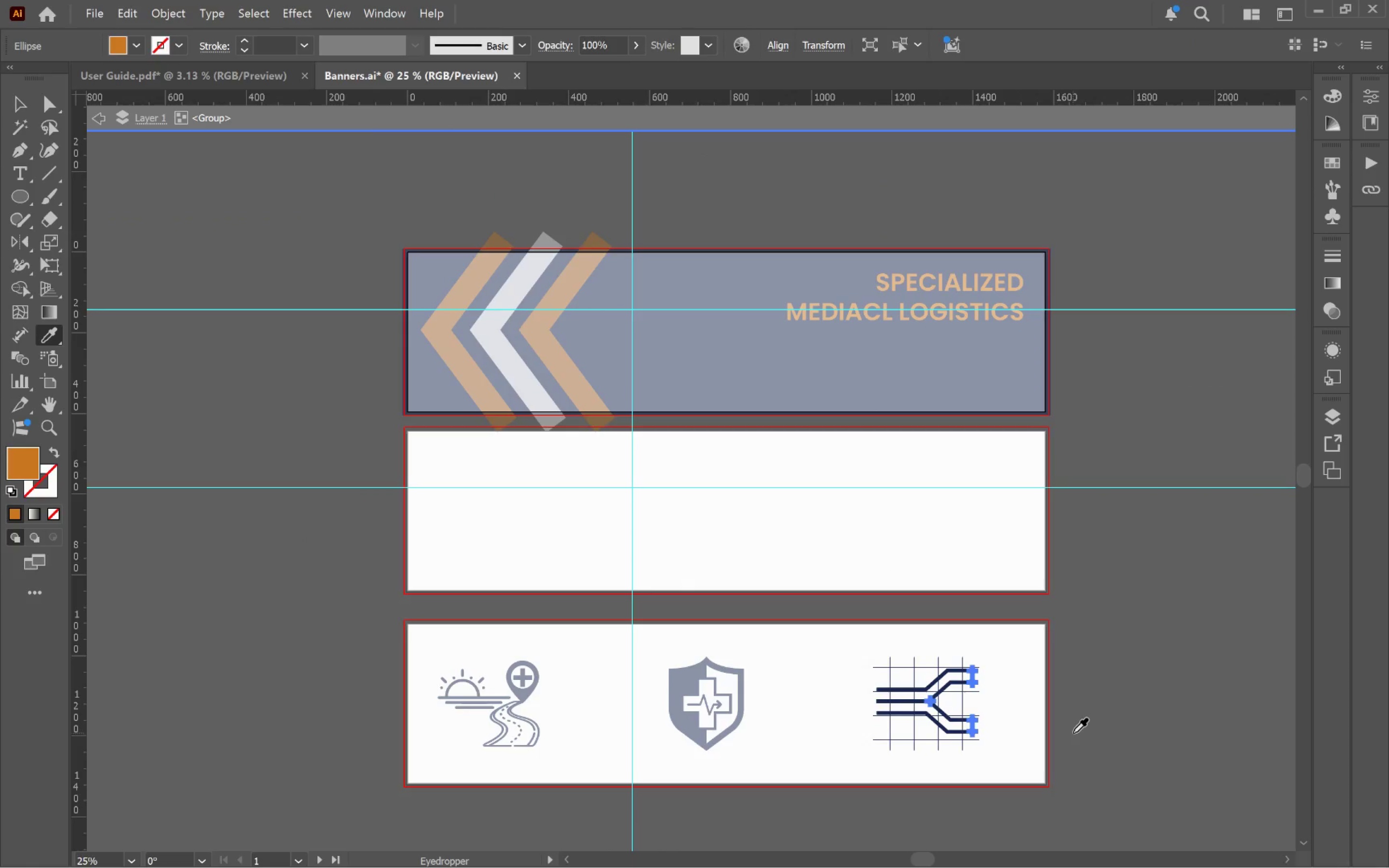 
key(V)
 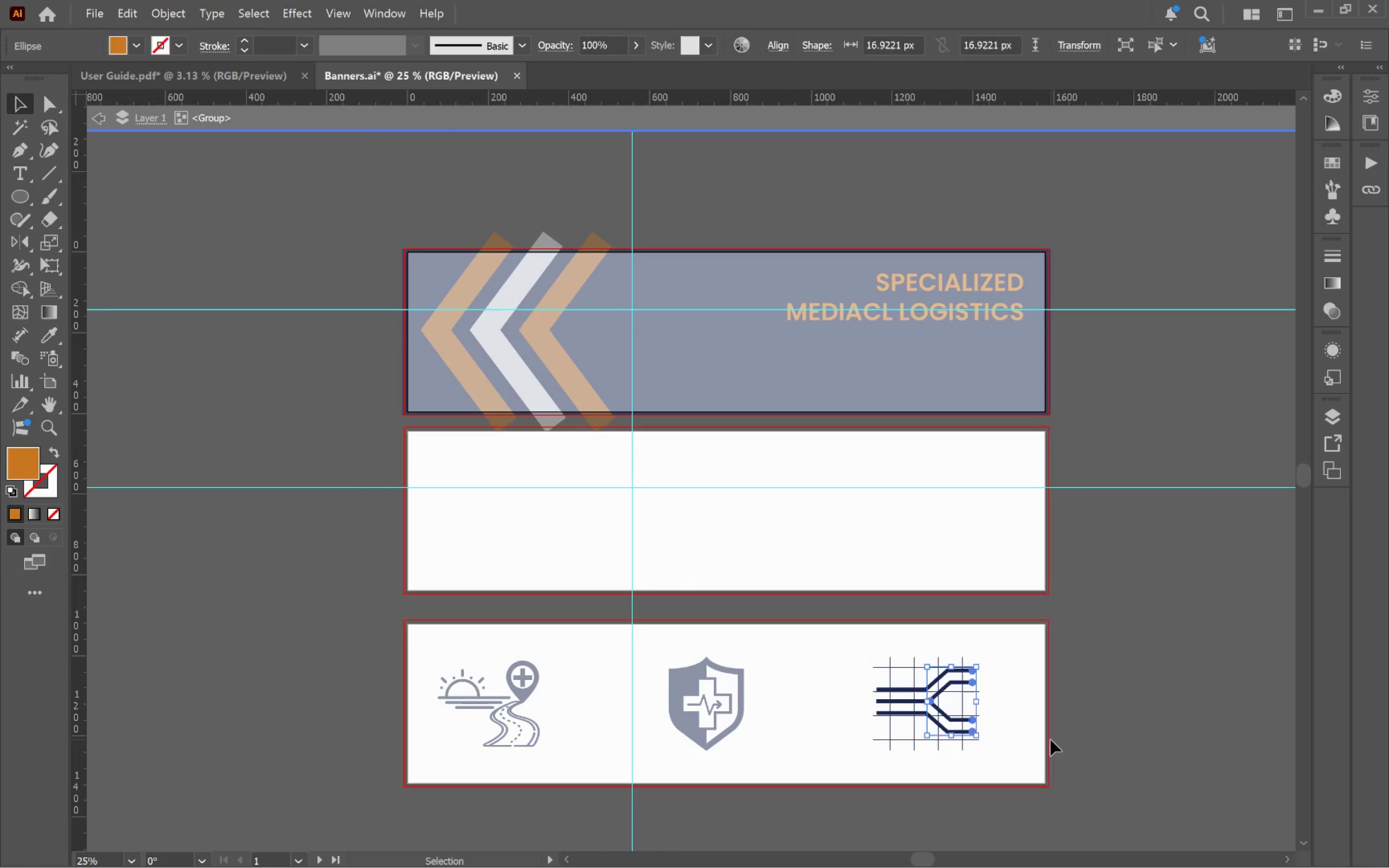 
left_click([1050, 740])
 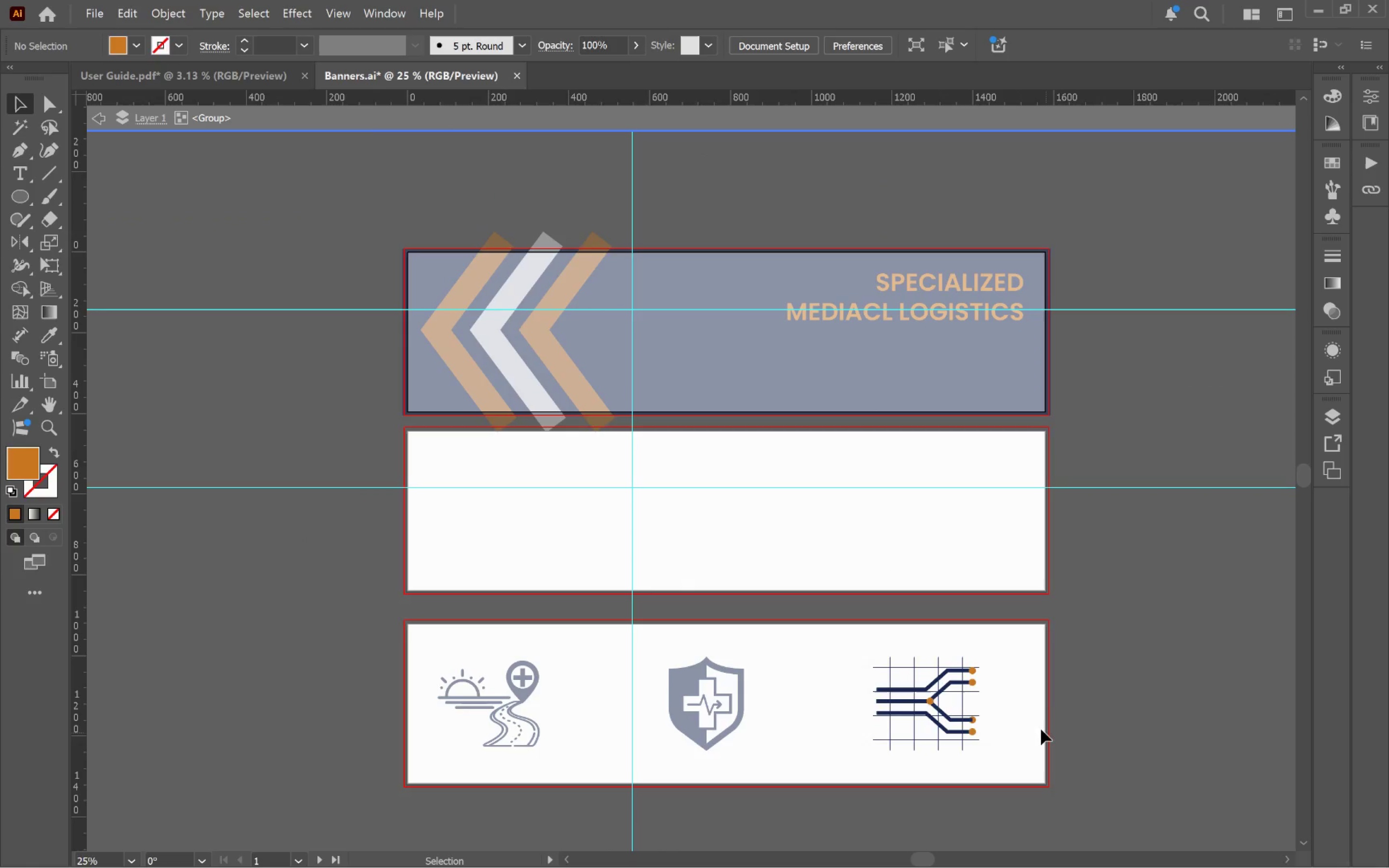 
hold_key(key=AltLeft, duration=0.9)
scroll: coordinate [1023, 729], scroll_direction: up, amount: 5.0
 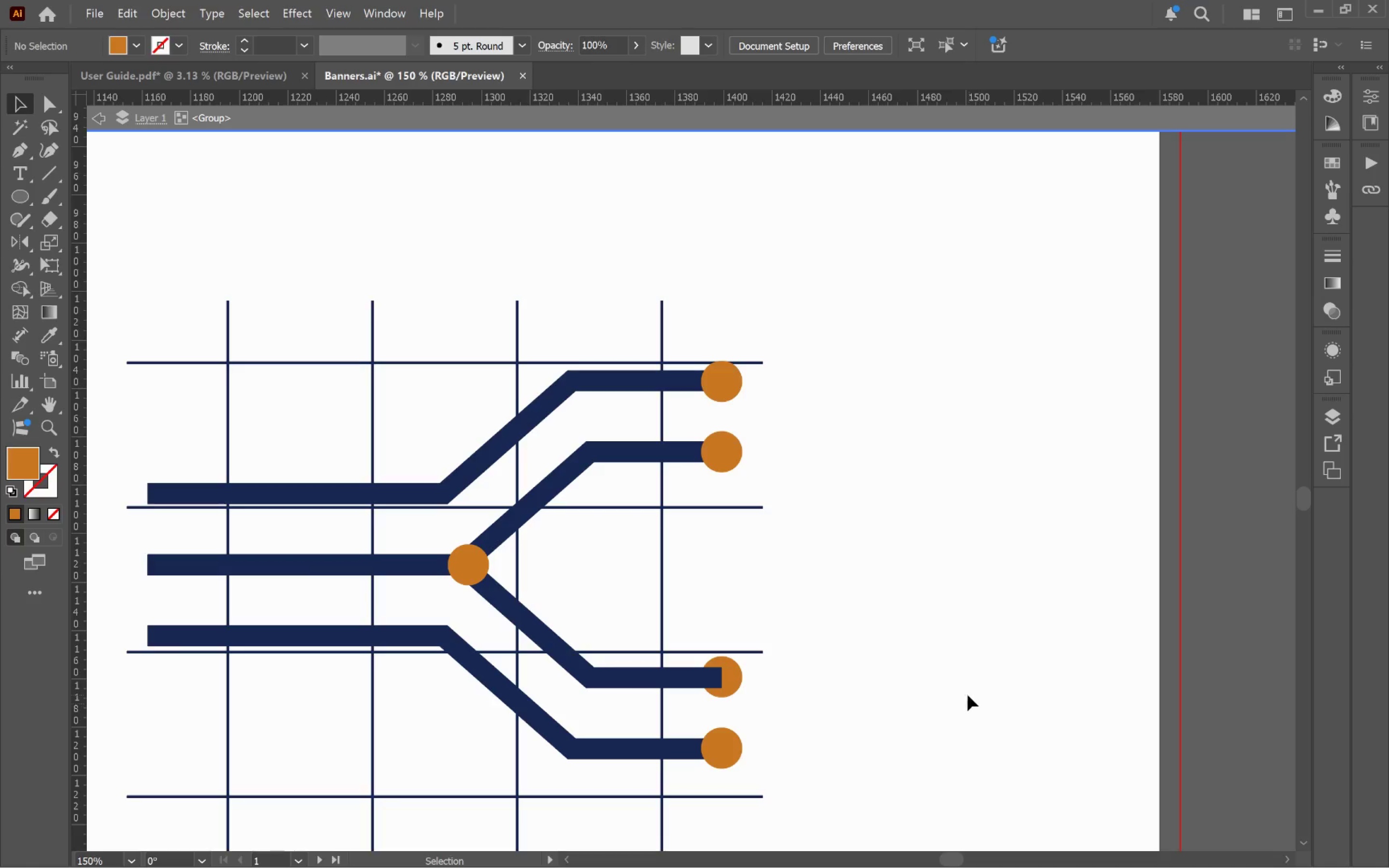 
hold_key(key=Space, duration=0.73)
 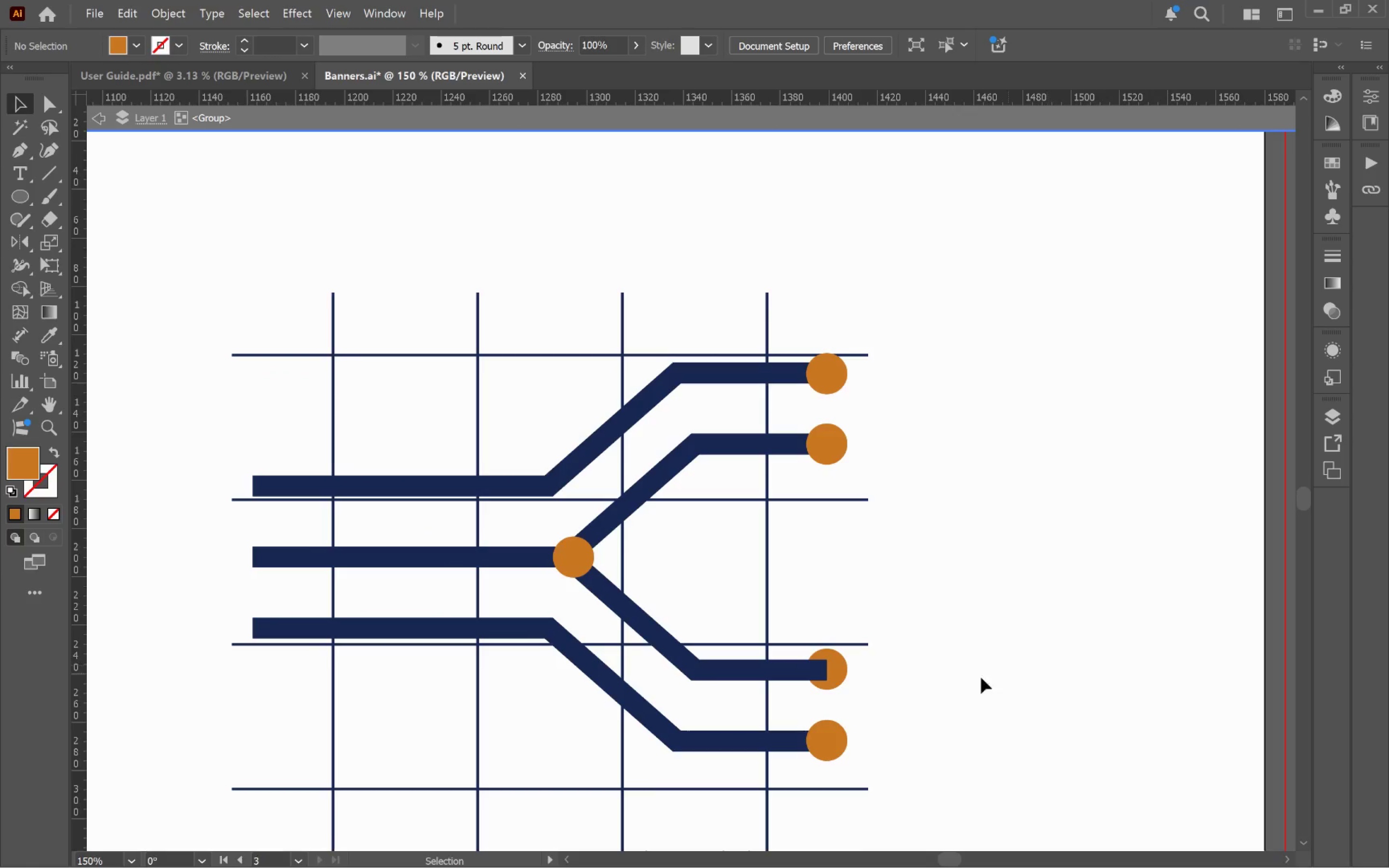 
left_click_drag(start_coordinate=[954, 695], to_coordinate=[1060, 688])
 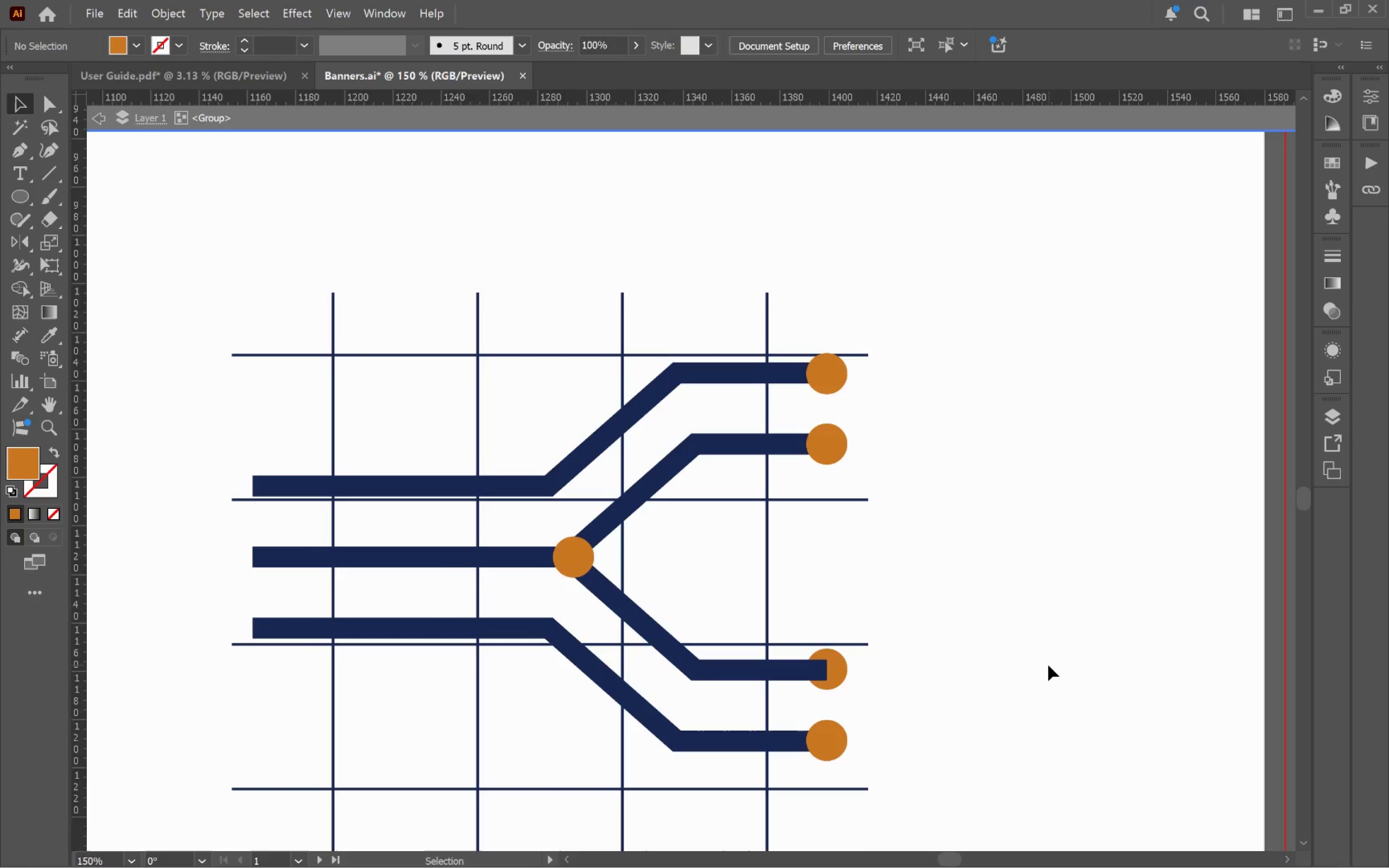 
left_click([1048, 665])
 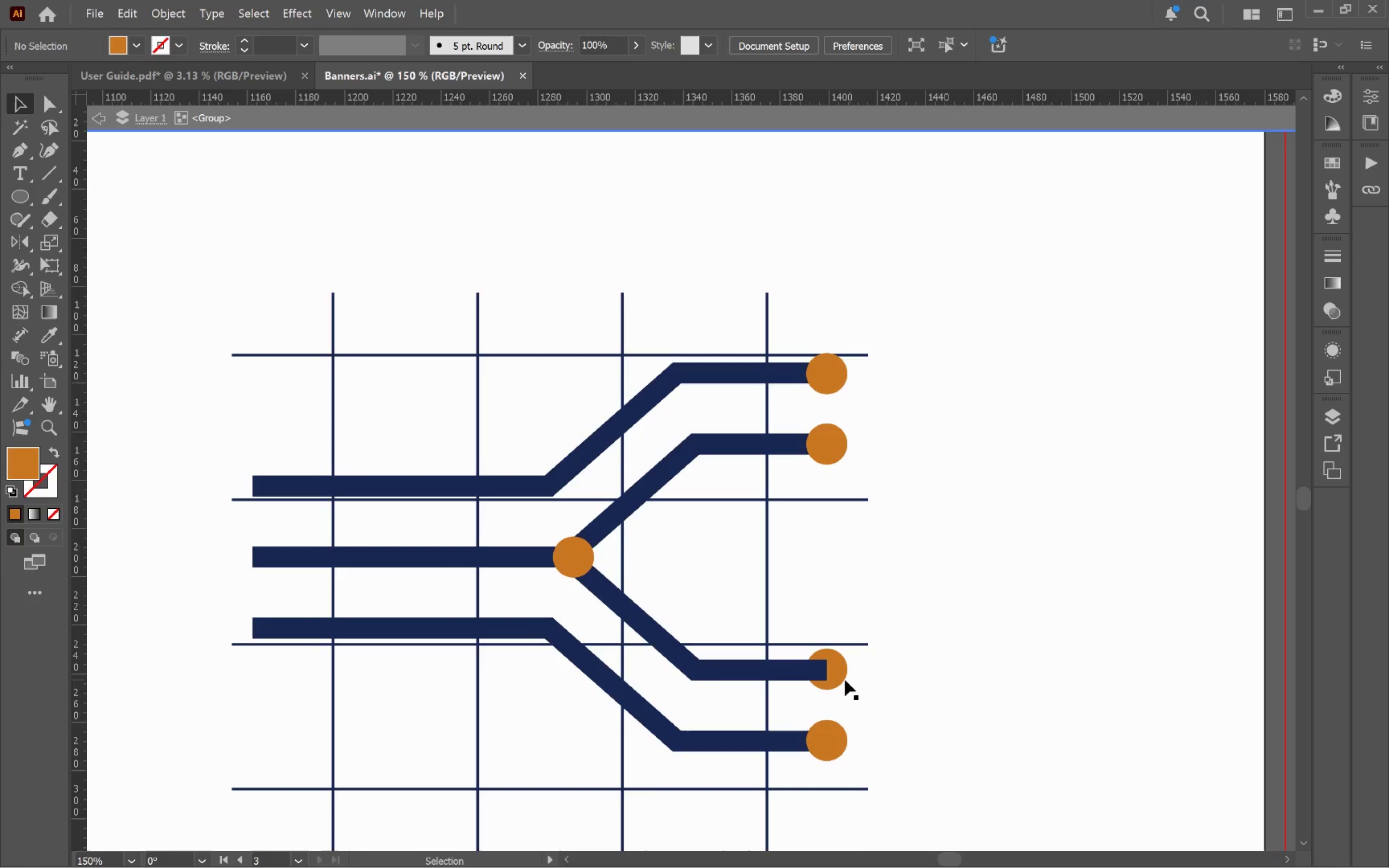 
left_click([836, 676])
 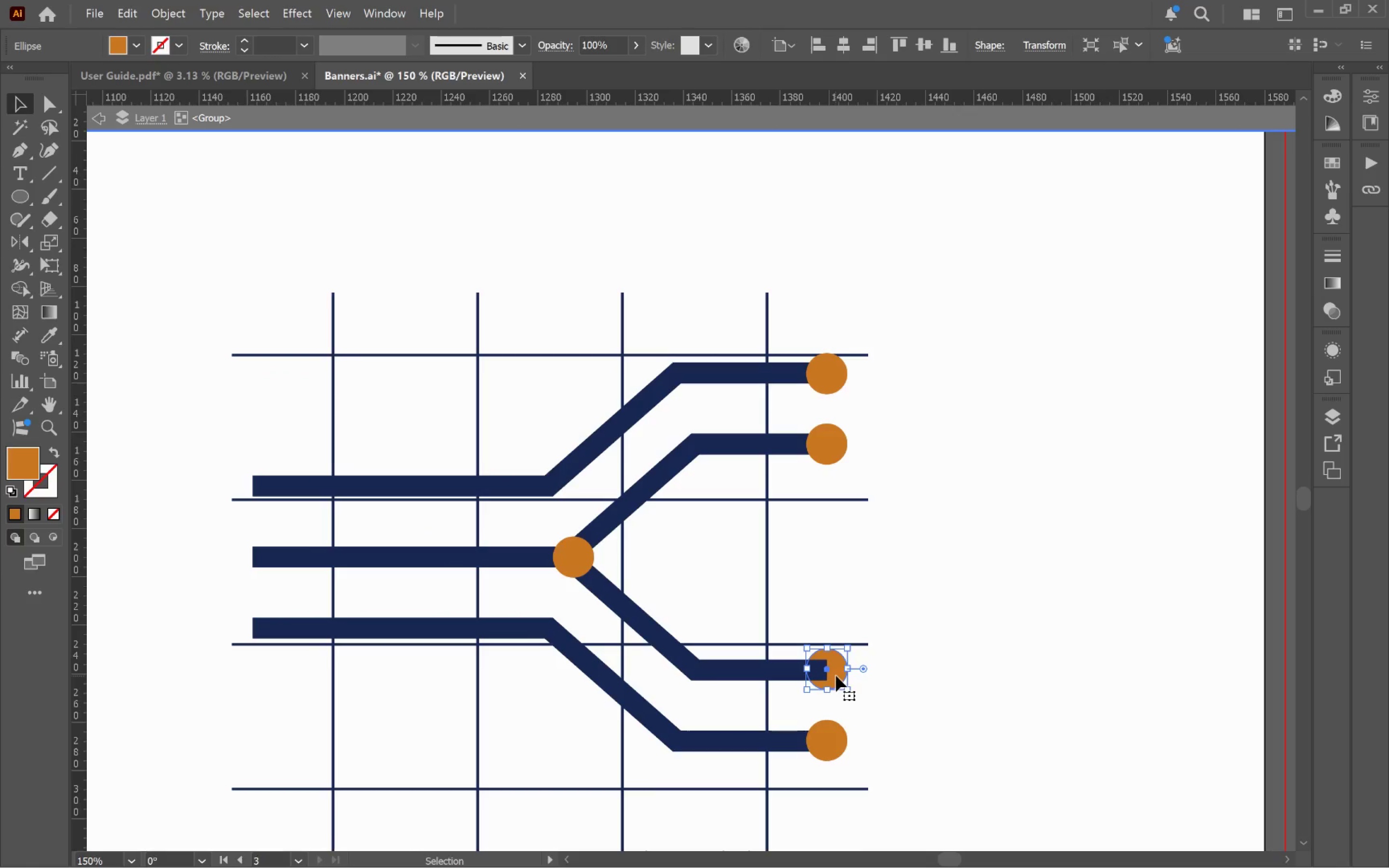 
key(Control+Shift+BracketRight)
 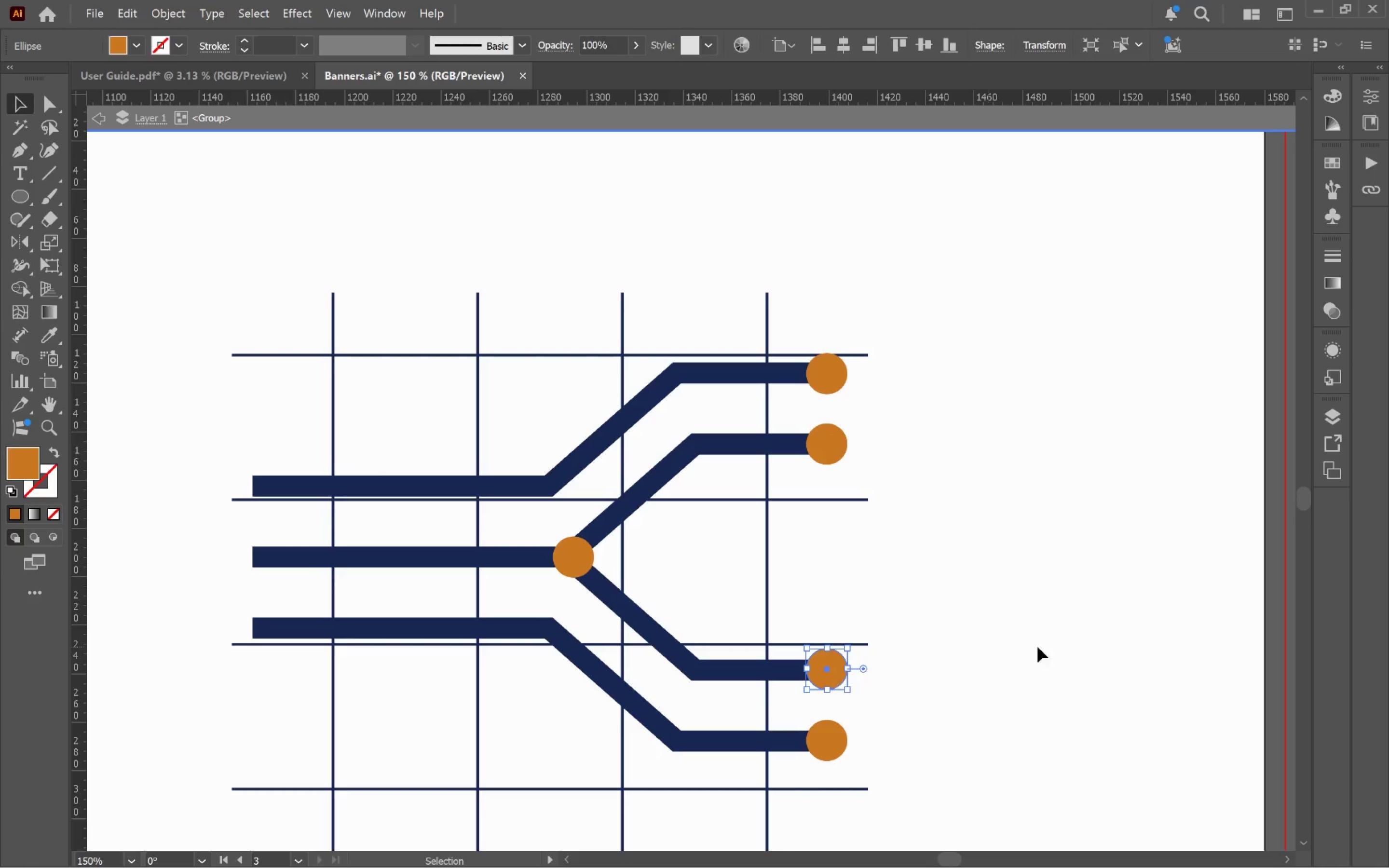 
left_click([1099, 654])
 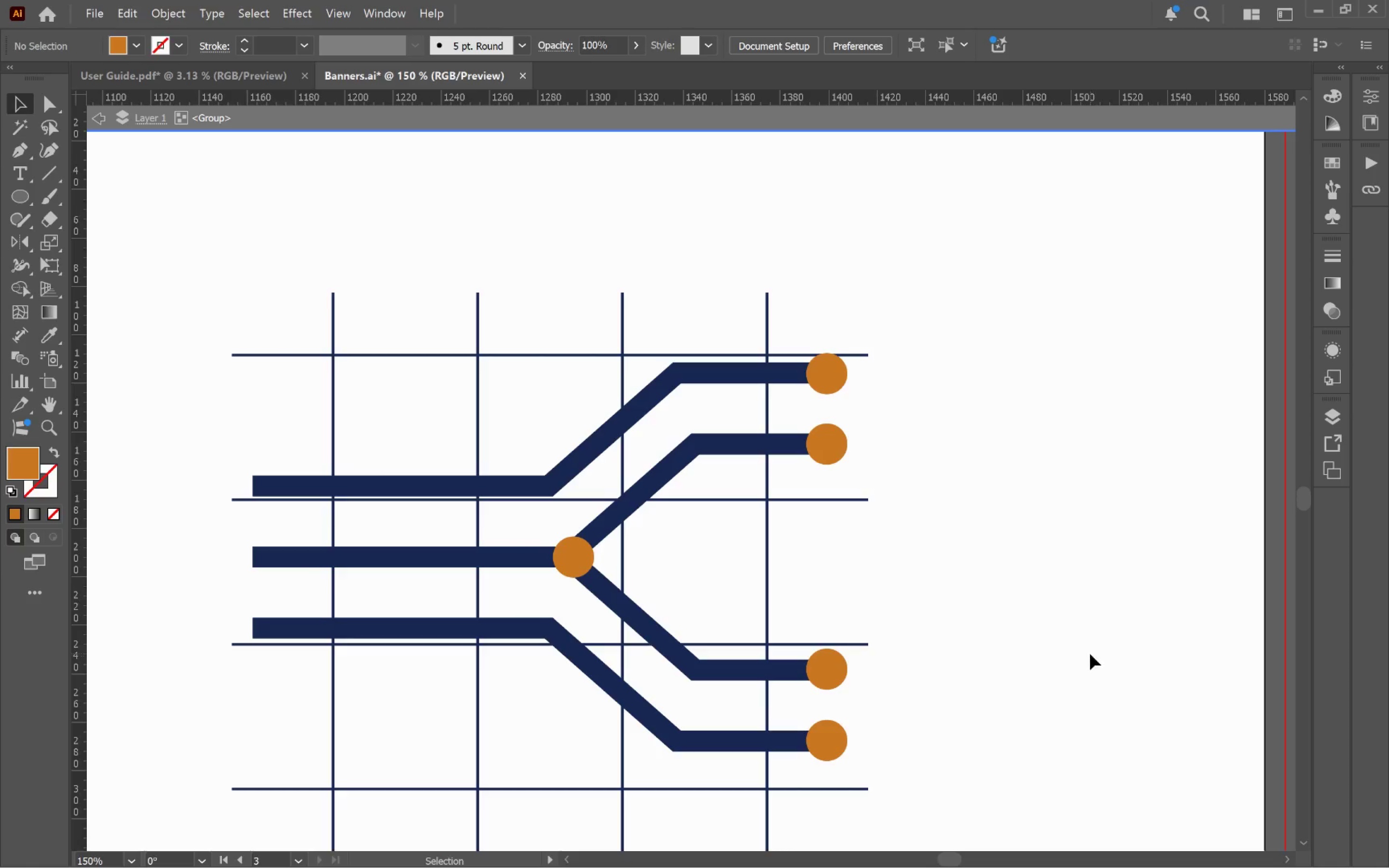 
hold_key(key=AltLeft, duration=0.97)
scroll: coordinate [1082, 648], scroll_direction: down, amount: 2.0
 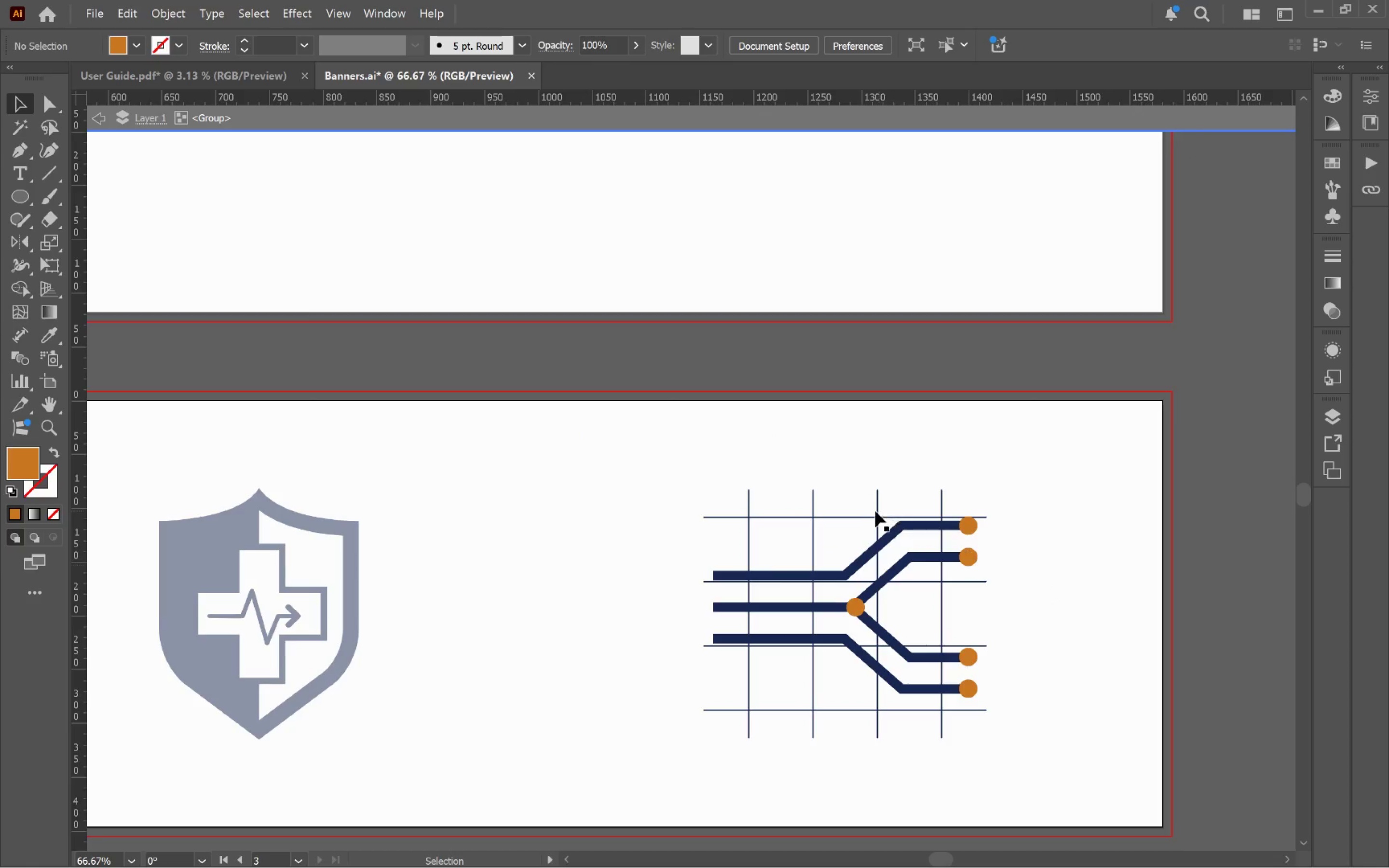 
left_click([848, 517])
 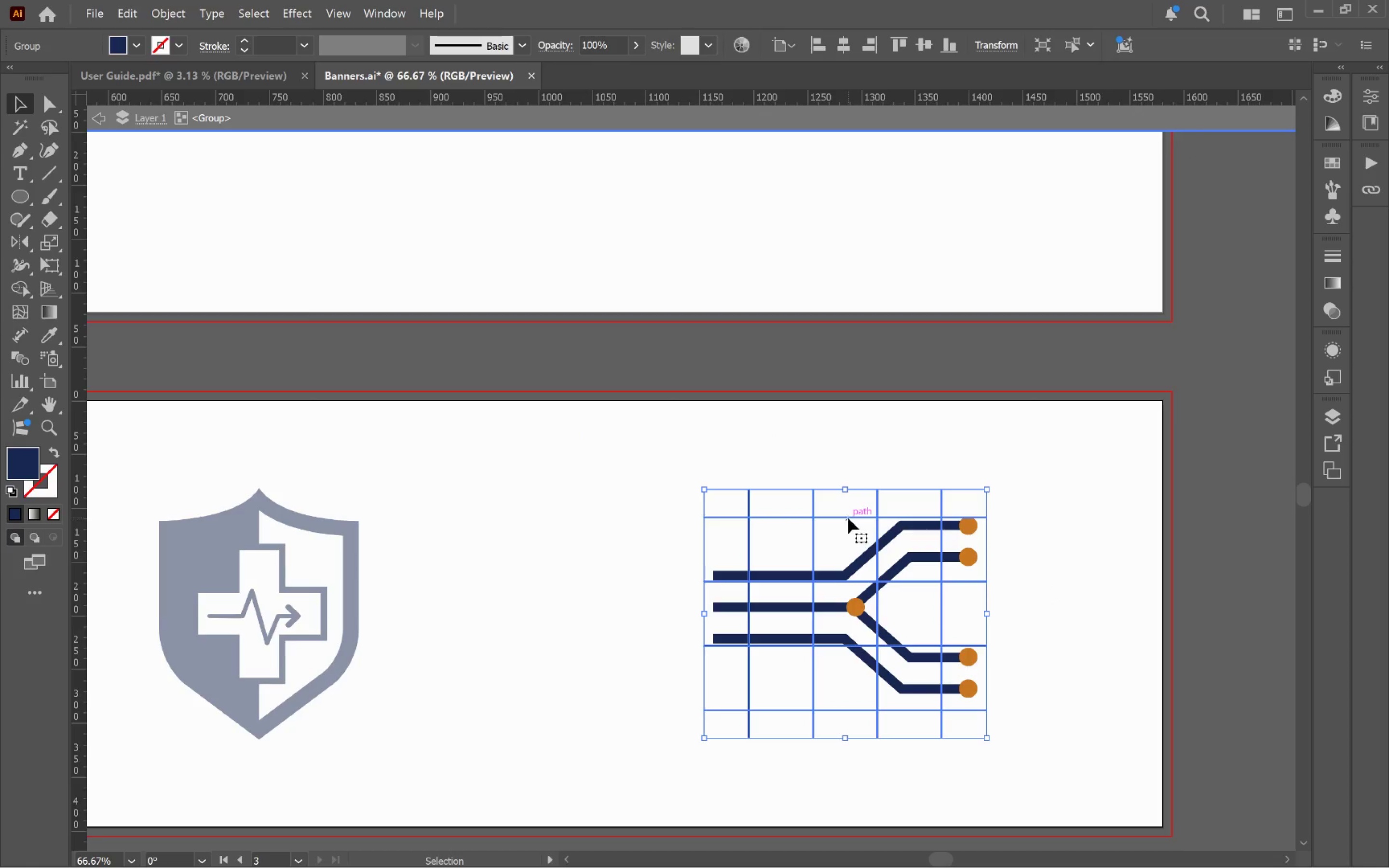 
key(I)
 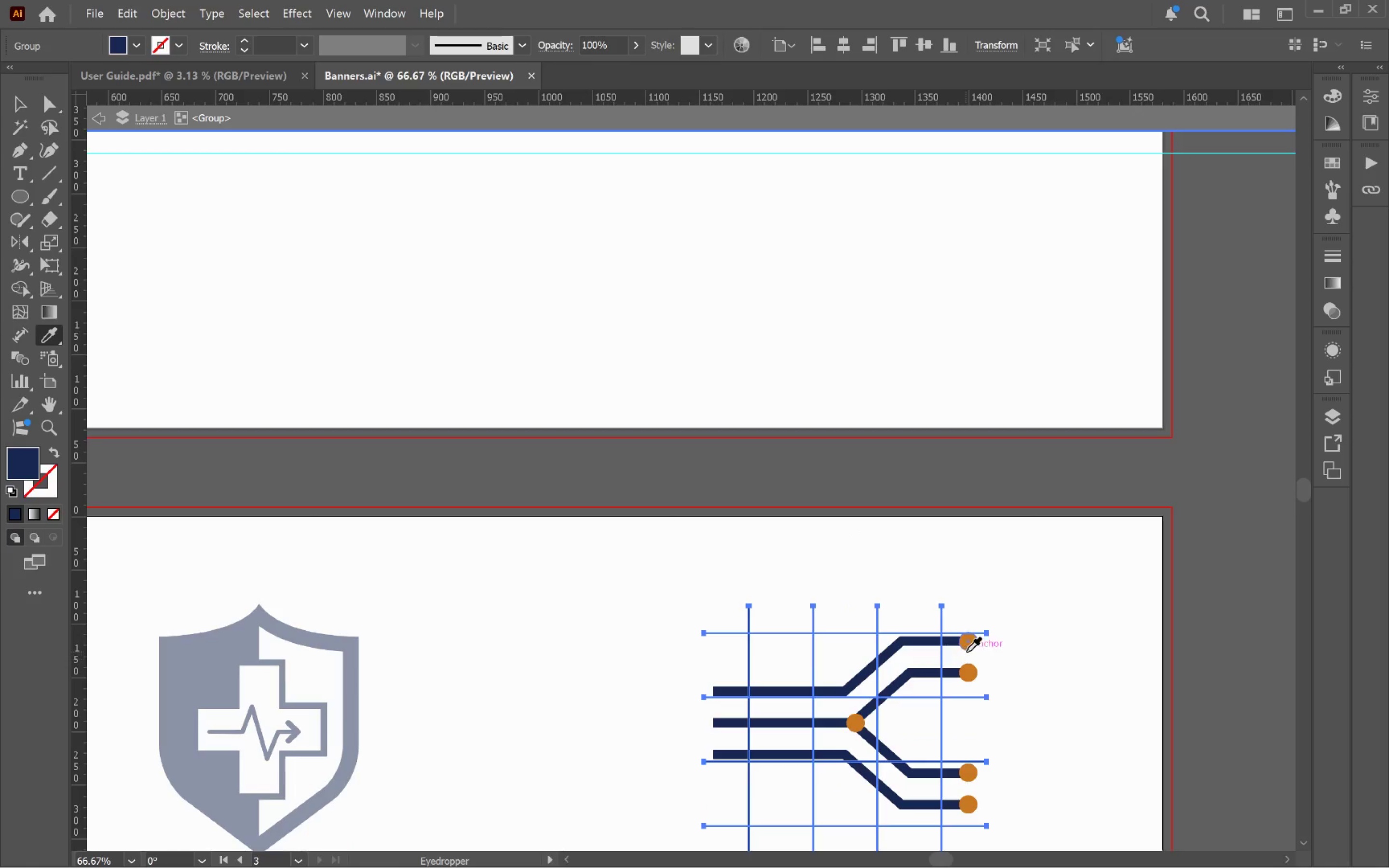 
scroll: coordinate [849, 521], scroll_direction: up, amount: 5.0
 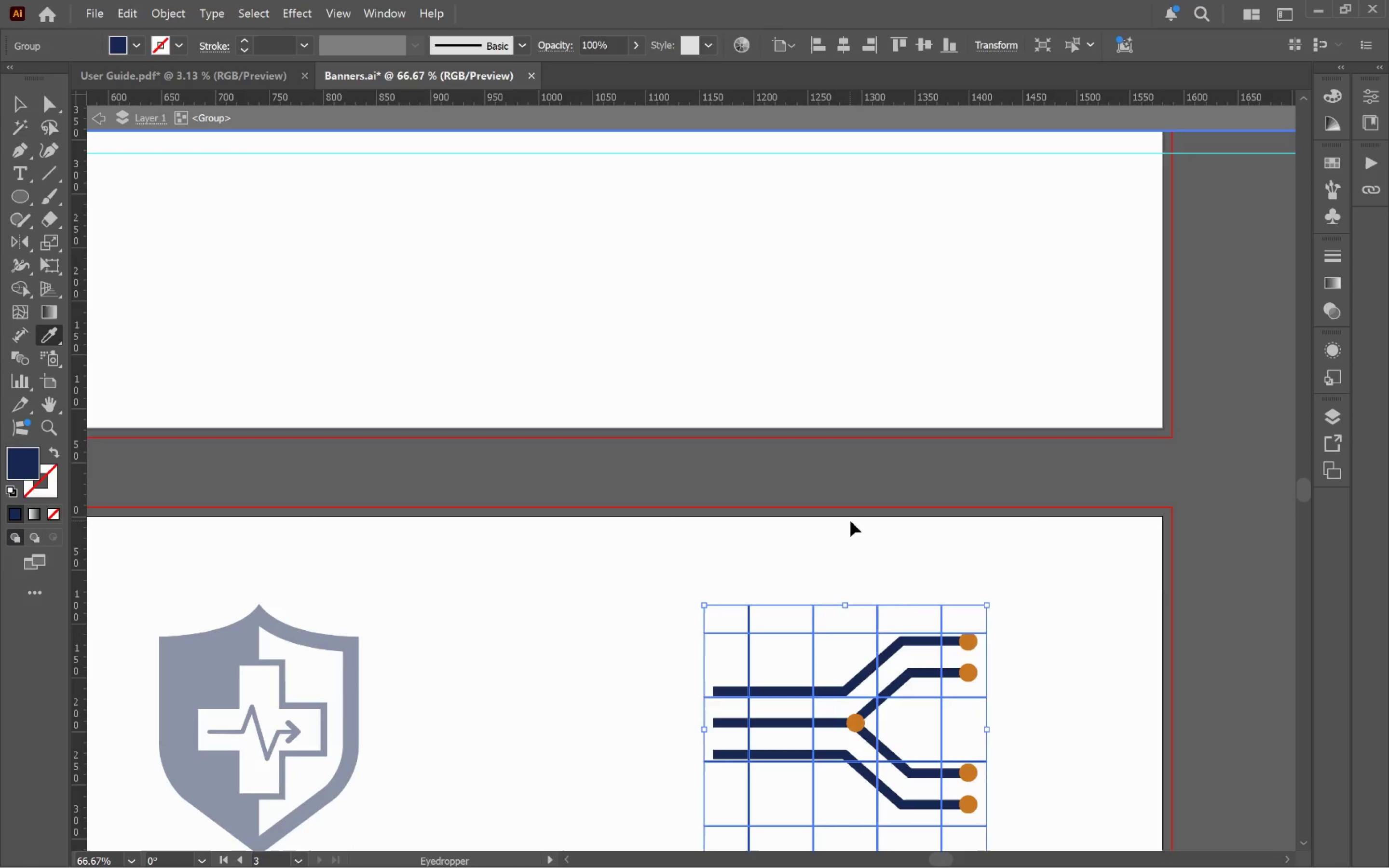 
left_click([967, 644])
 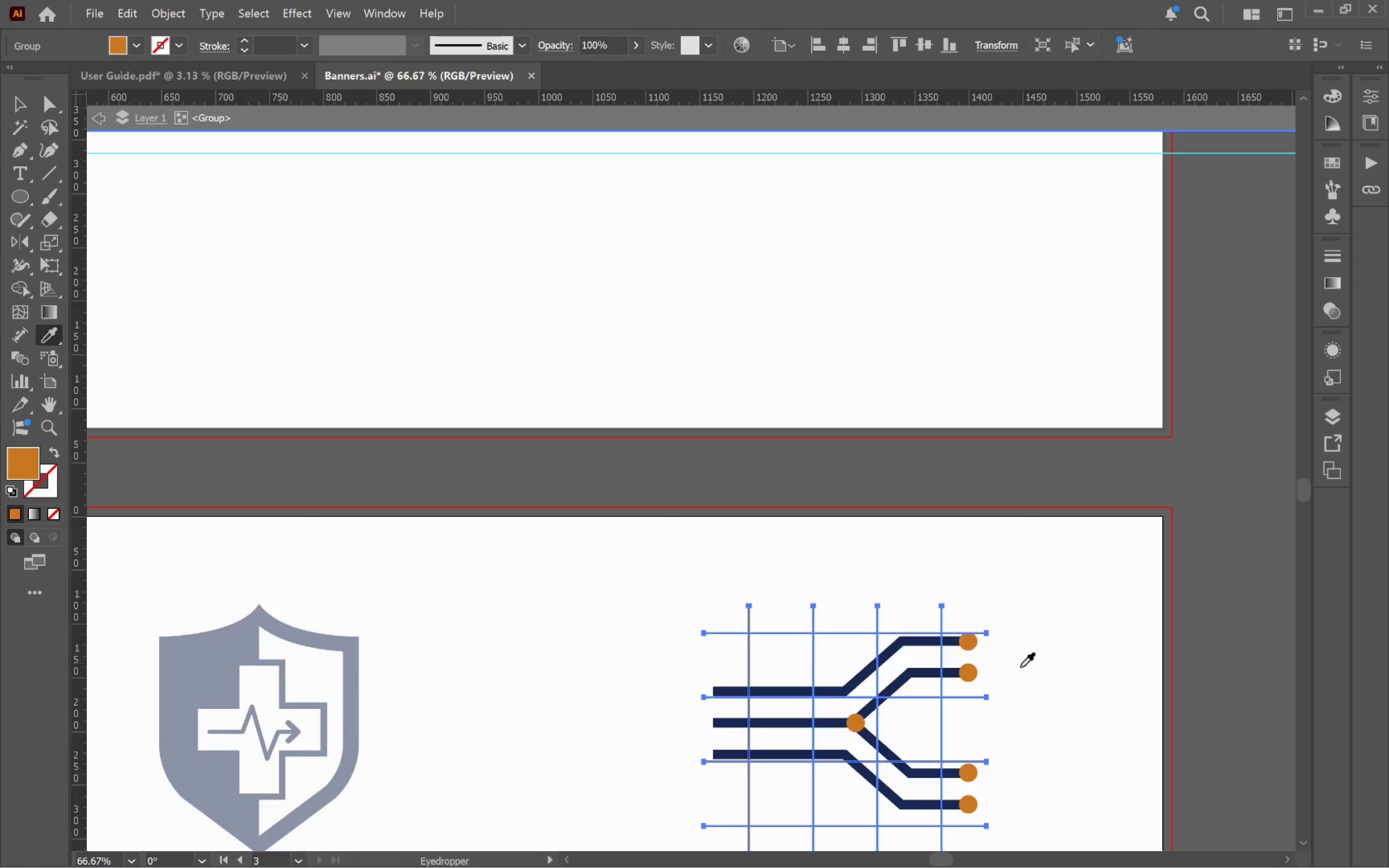 
key(V)
 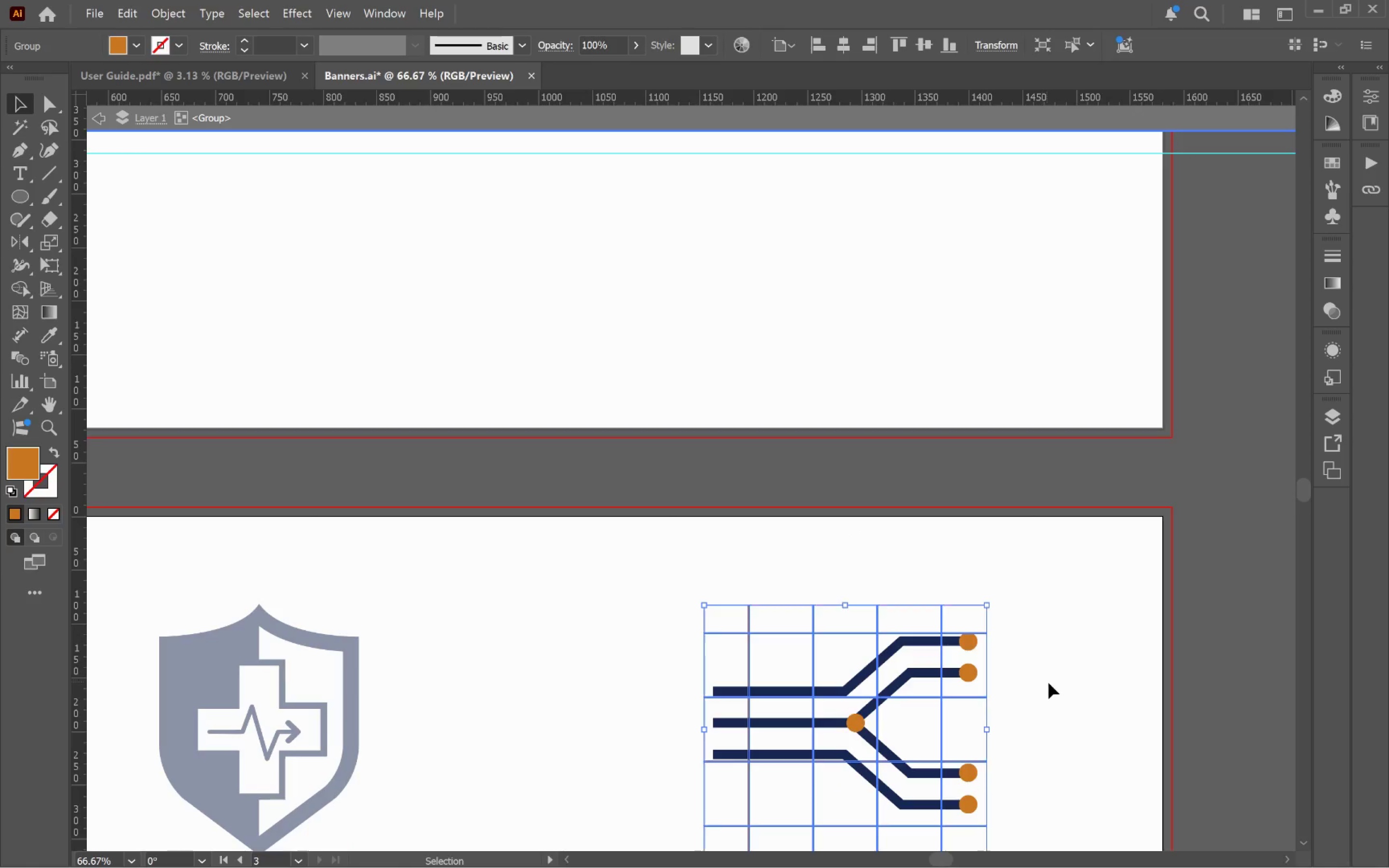 
left_click([1051, 683])
 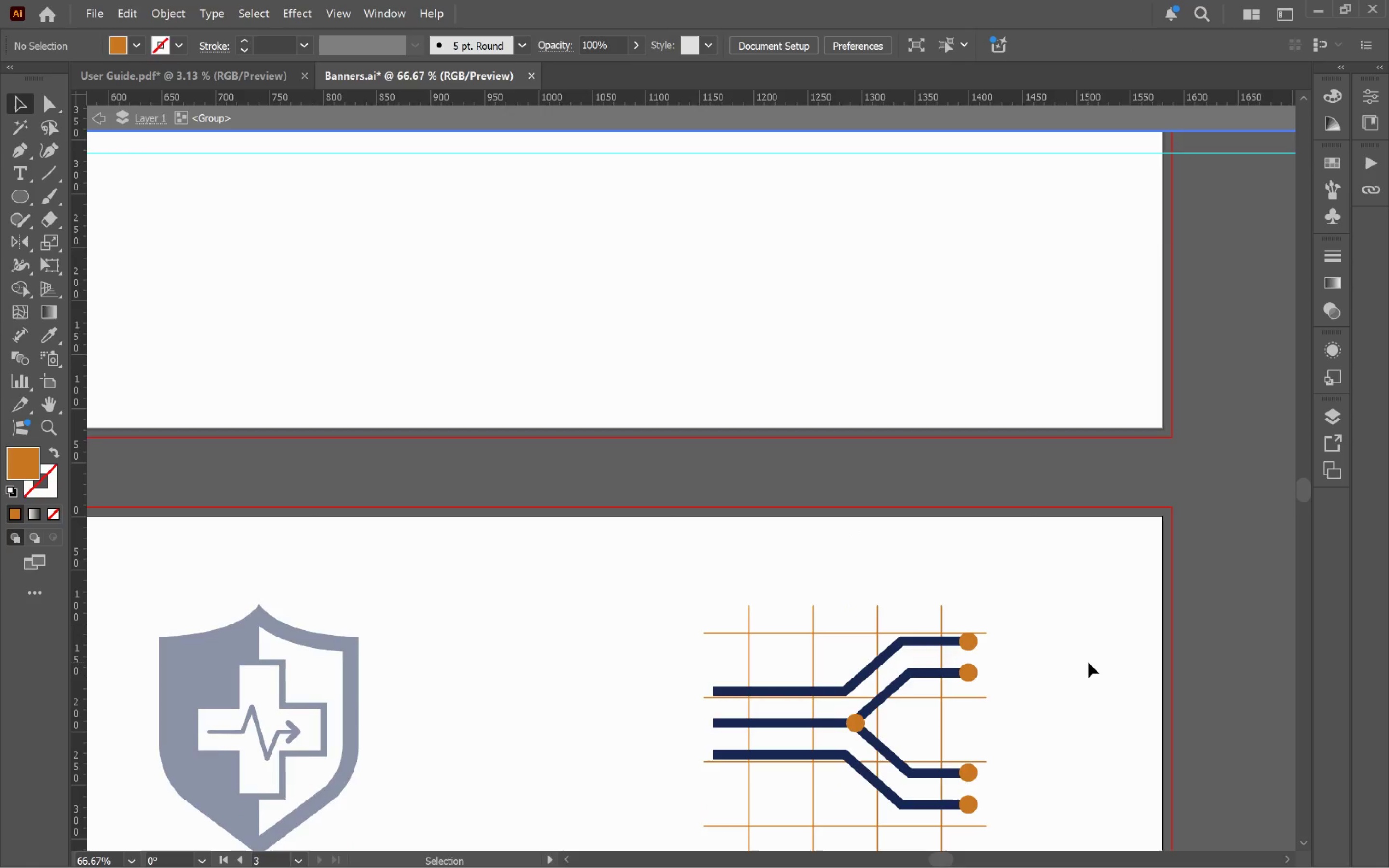 
double_click([1088, 662])
 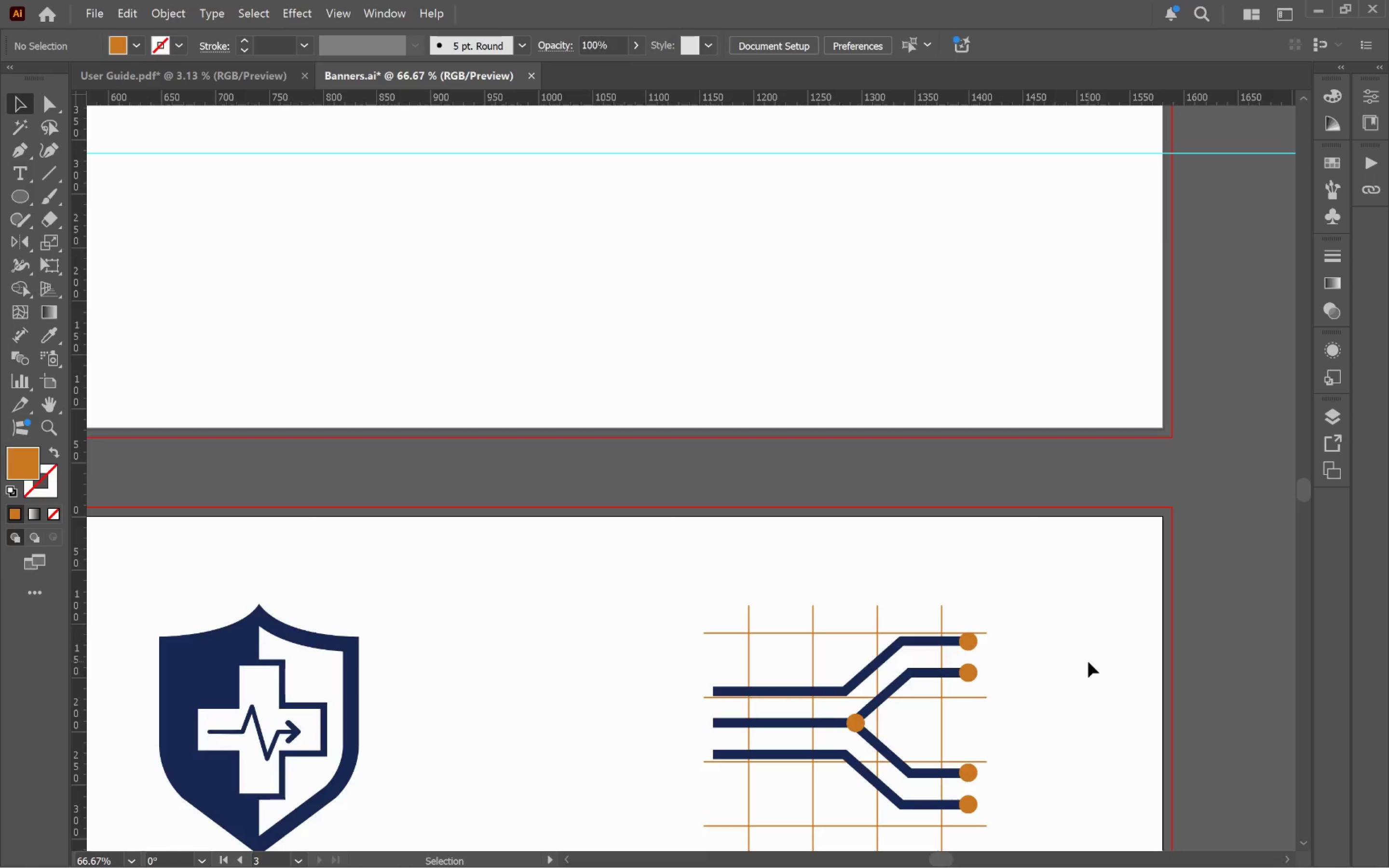 
hold_key(key=AltLeft, duration=0.49)
 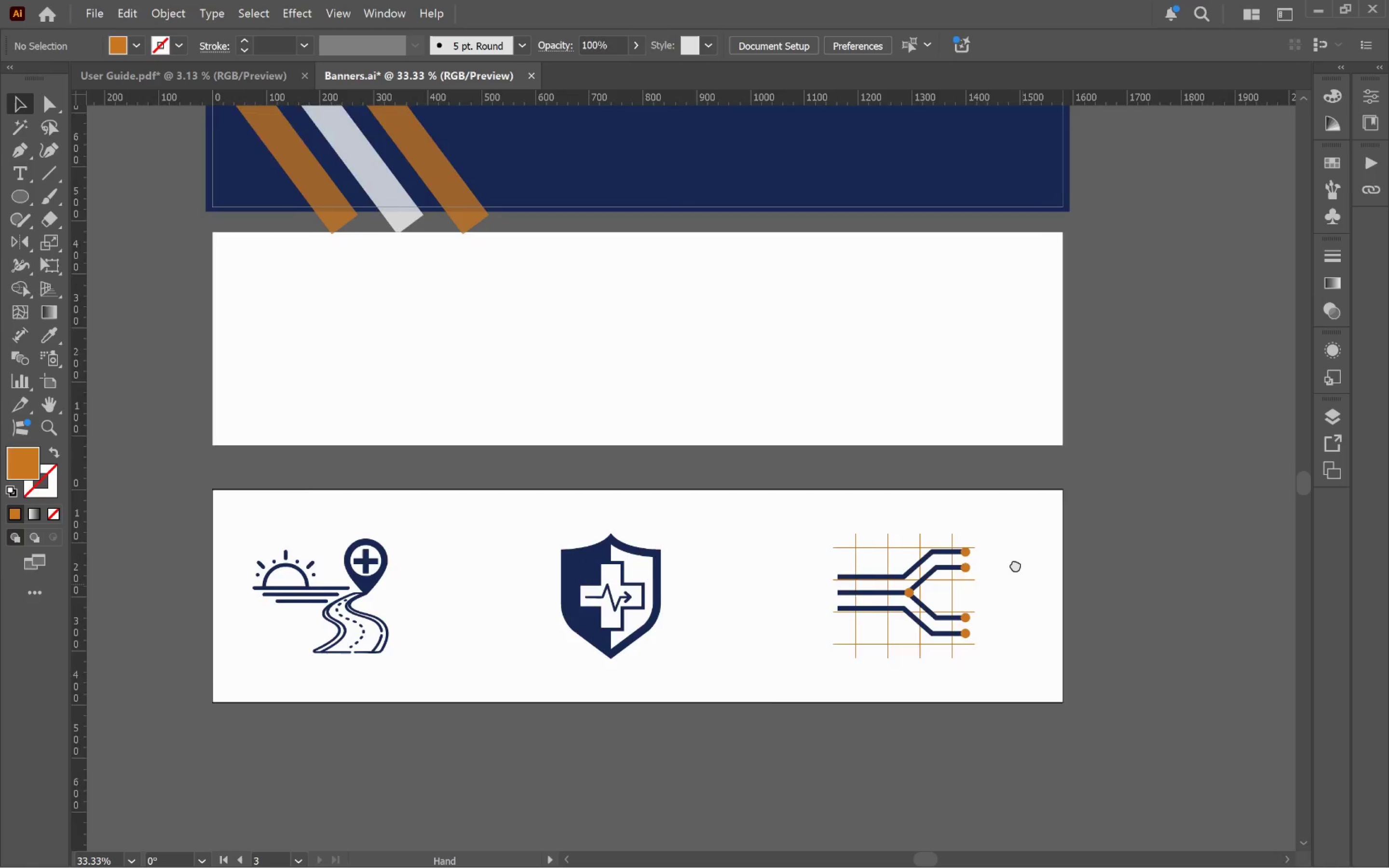 
hold_key(key=Space, duration=0.96)
 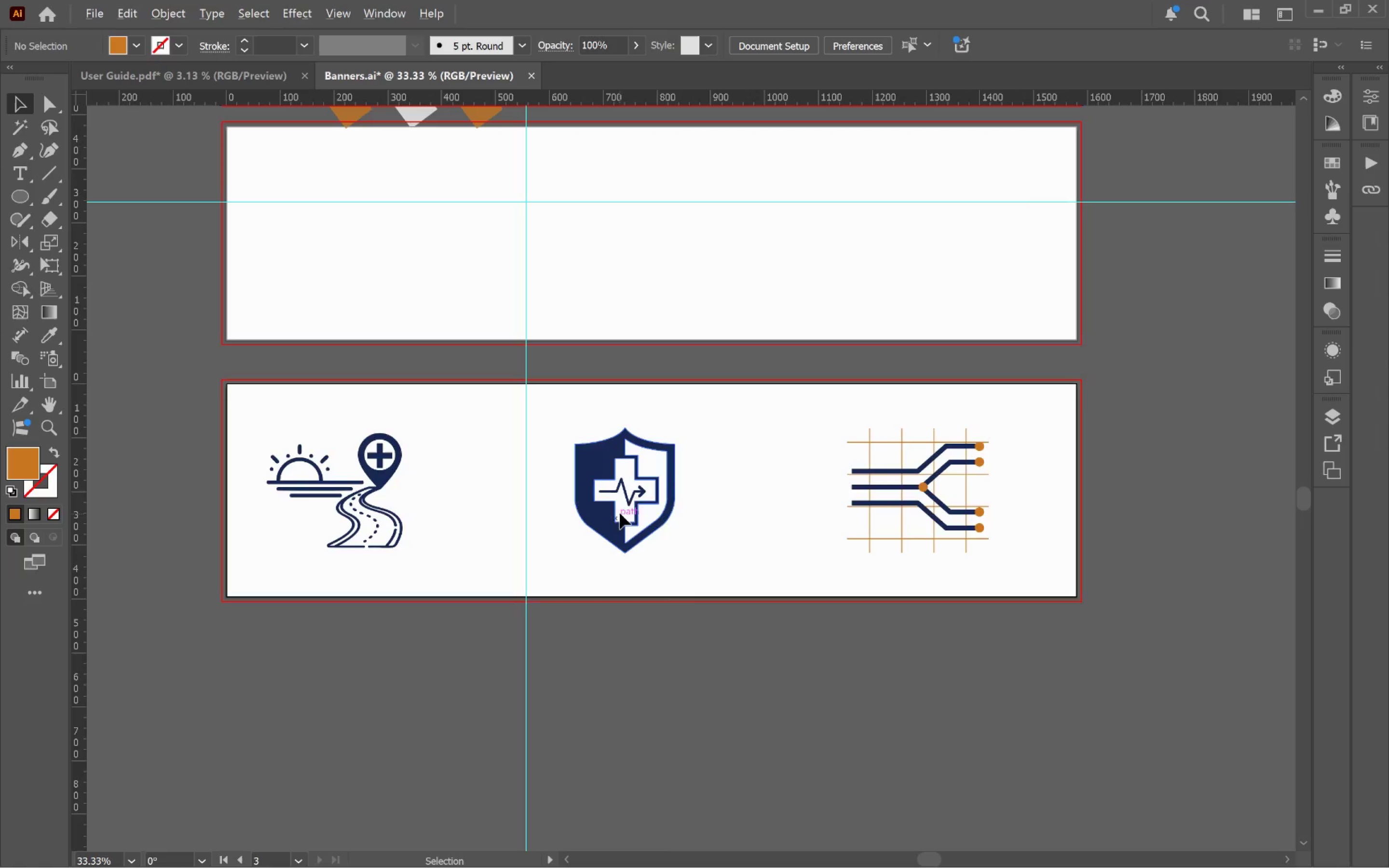 
left_click_drag(start_coordinate=[1085, 682], to_coordinate=[1037, 477])
 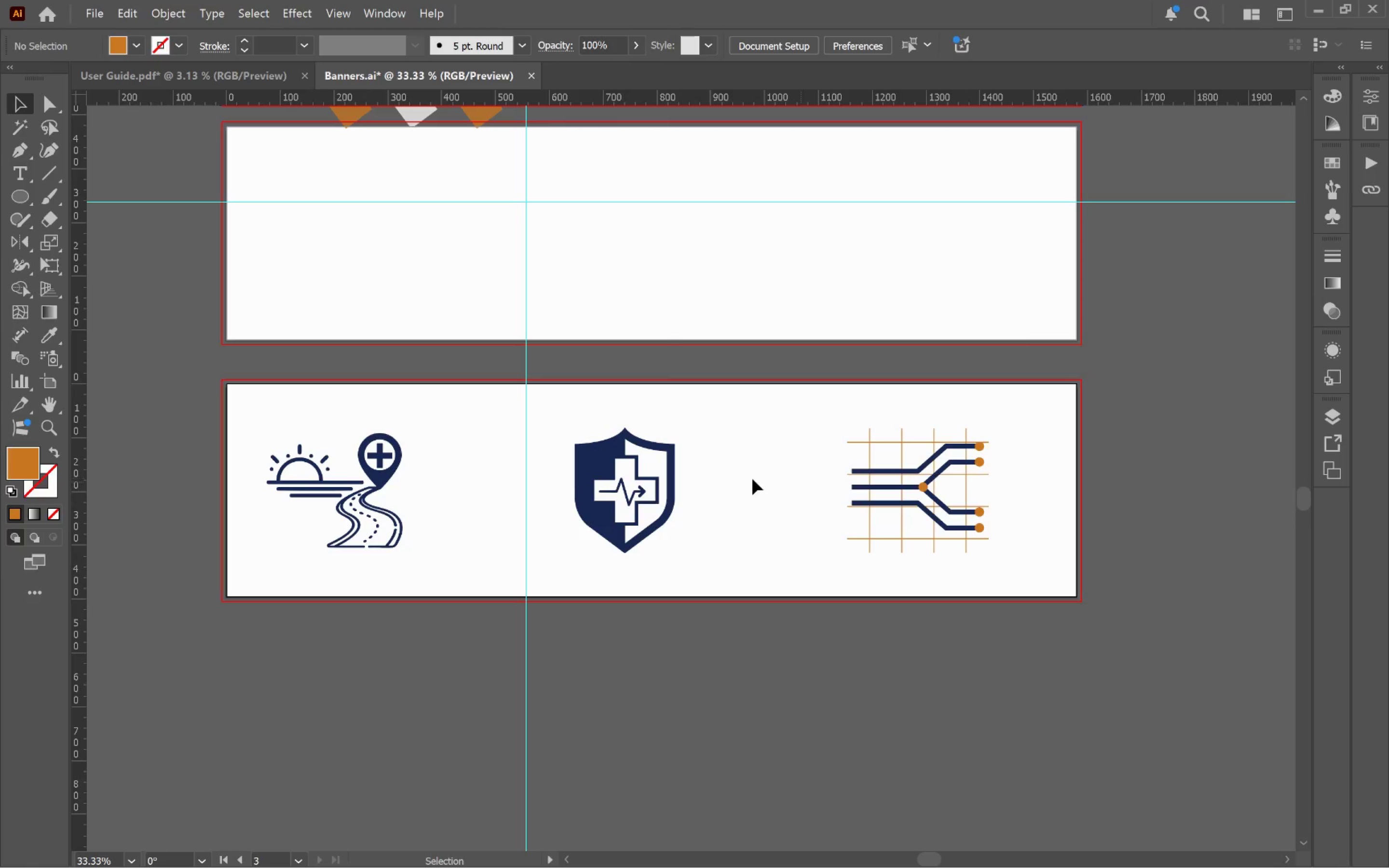 
scroll: coordinate [1088, 659], scroll_direction: down, amount: 2.0
 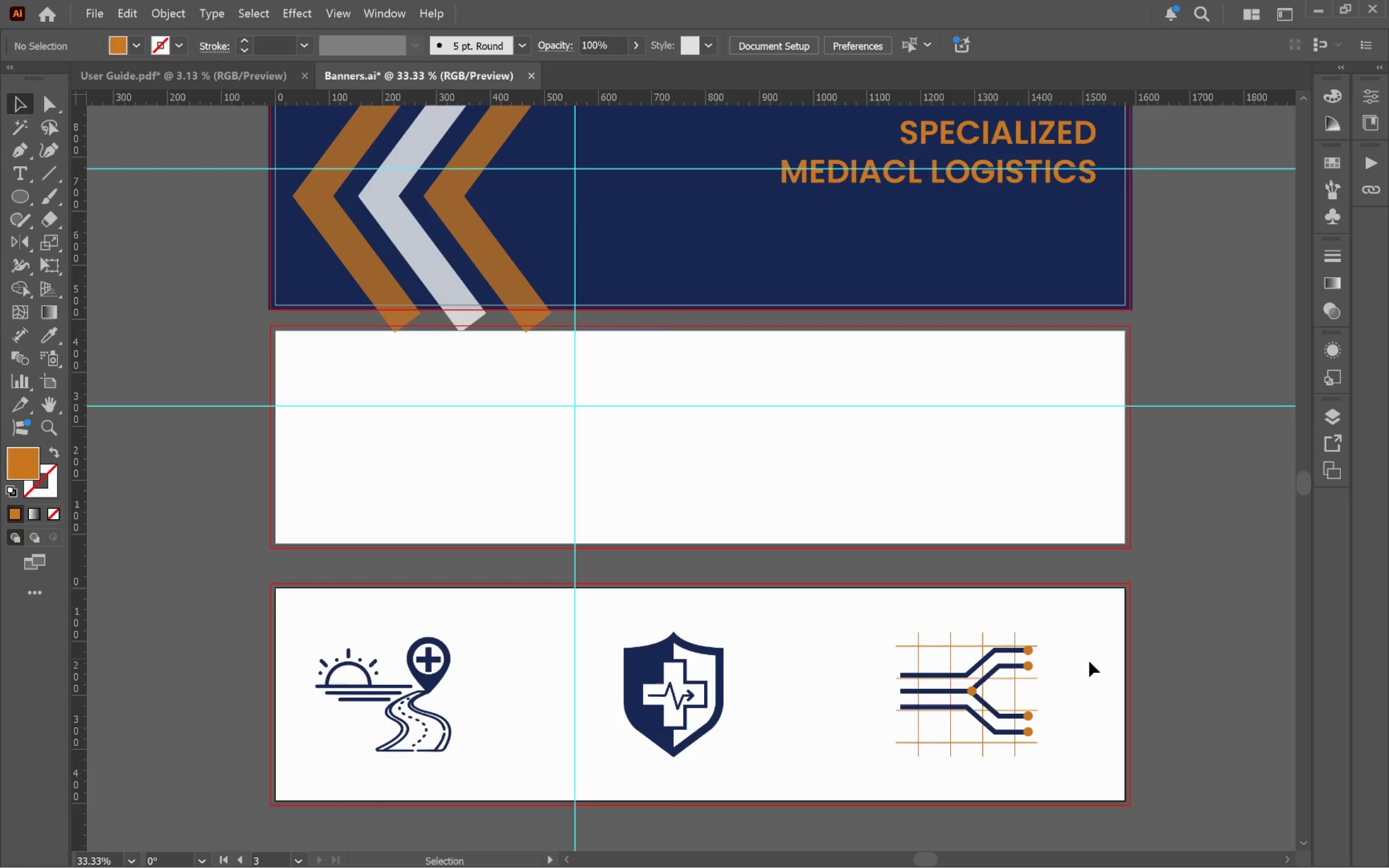 
hold_key(key=AltLeft, duration=0.67)
 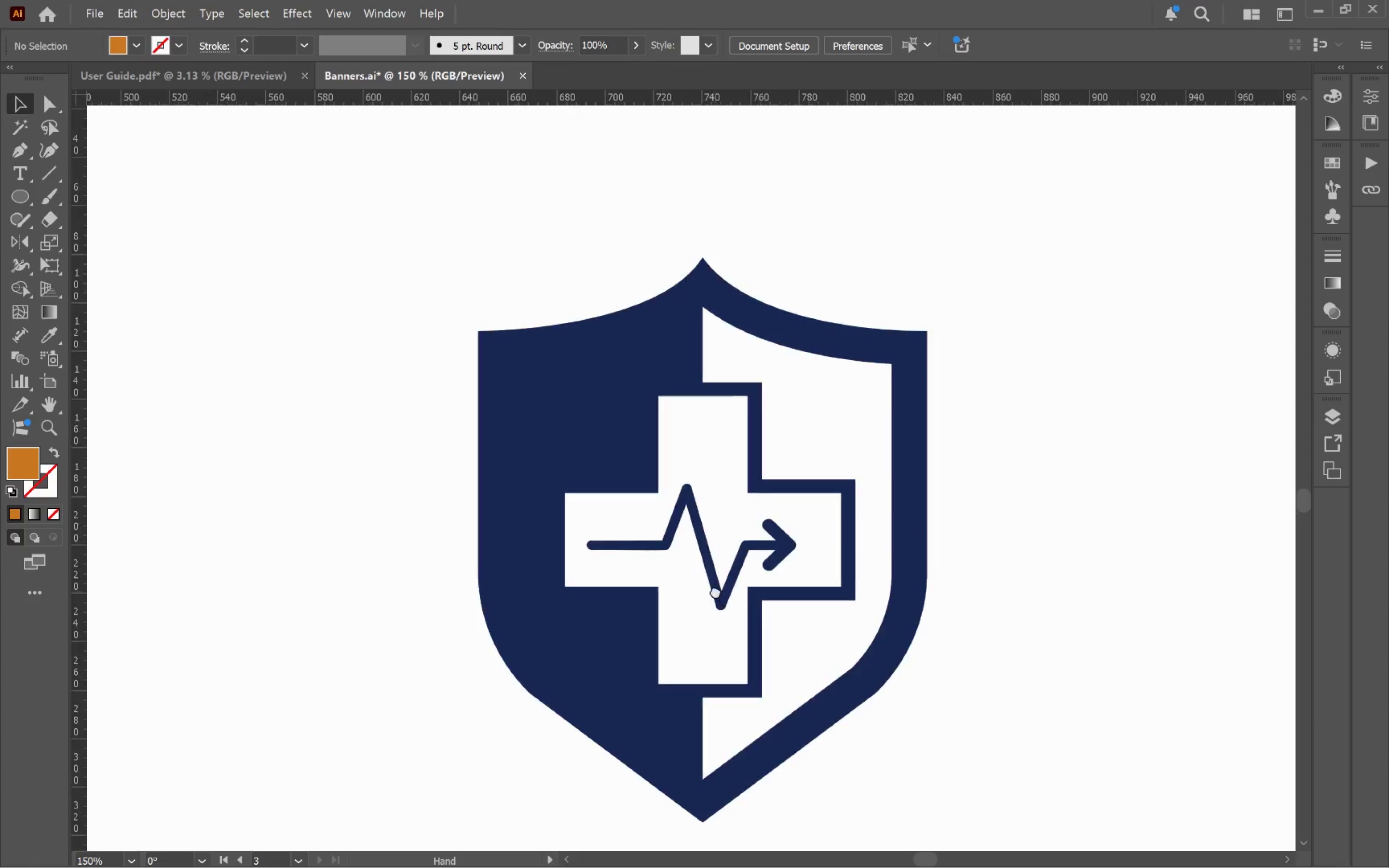 
hold_key(key=Space, duration=0.44)
 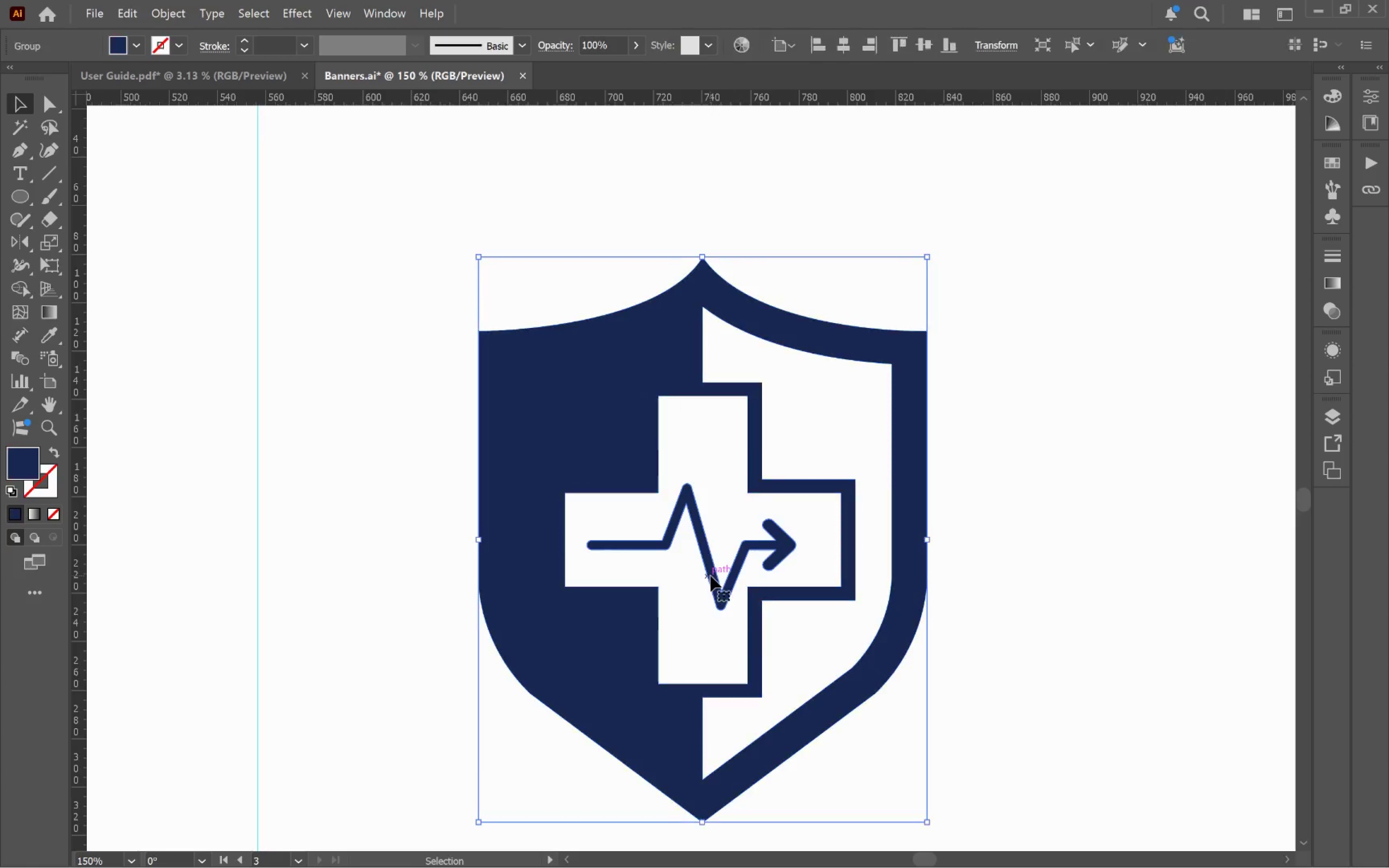 
left_click_drag(start_coordinate=[651, 514], to_coordinate=[715, 591])
 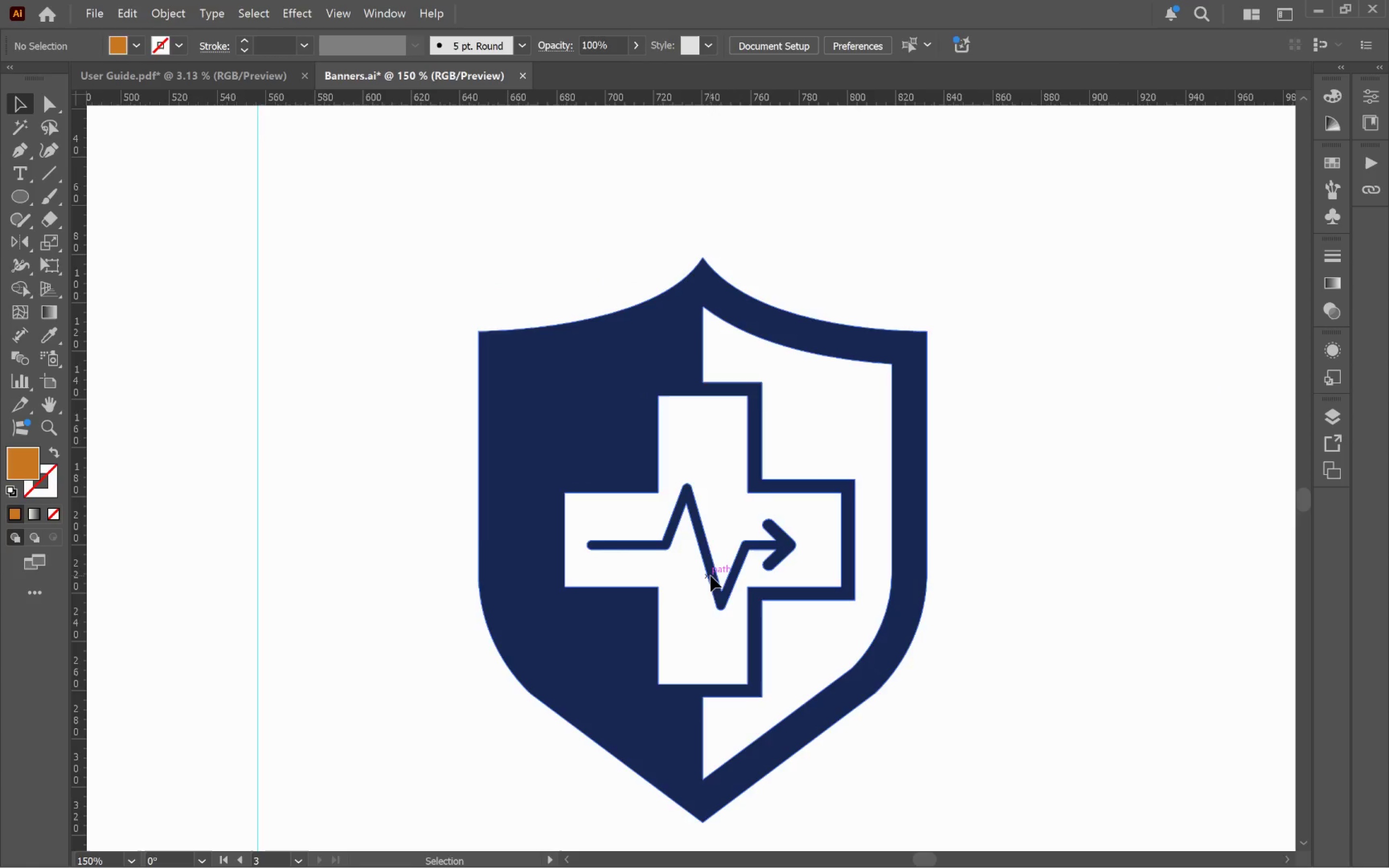 
scroll: coordinate [622, 498], scroll_direction: up, amount: 4.0
 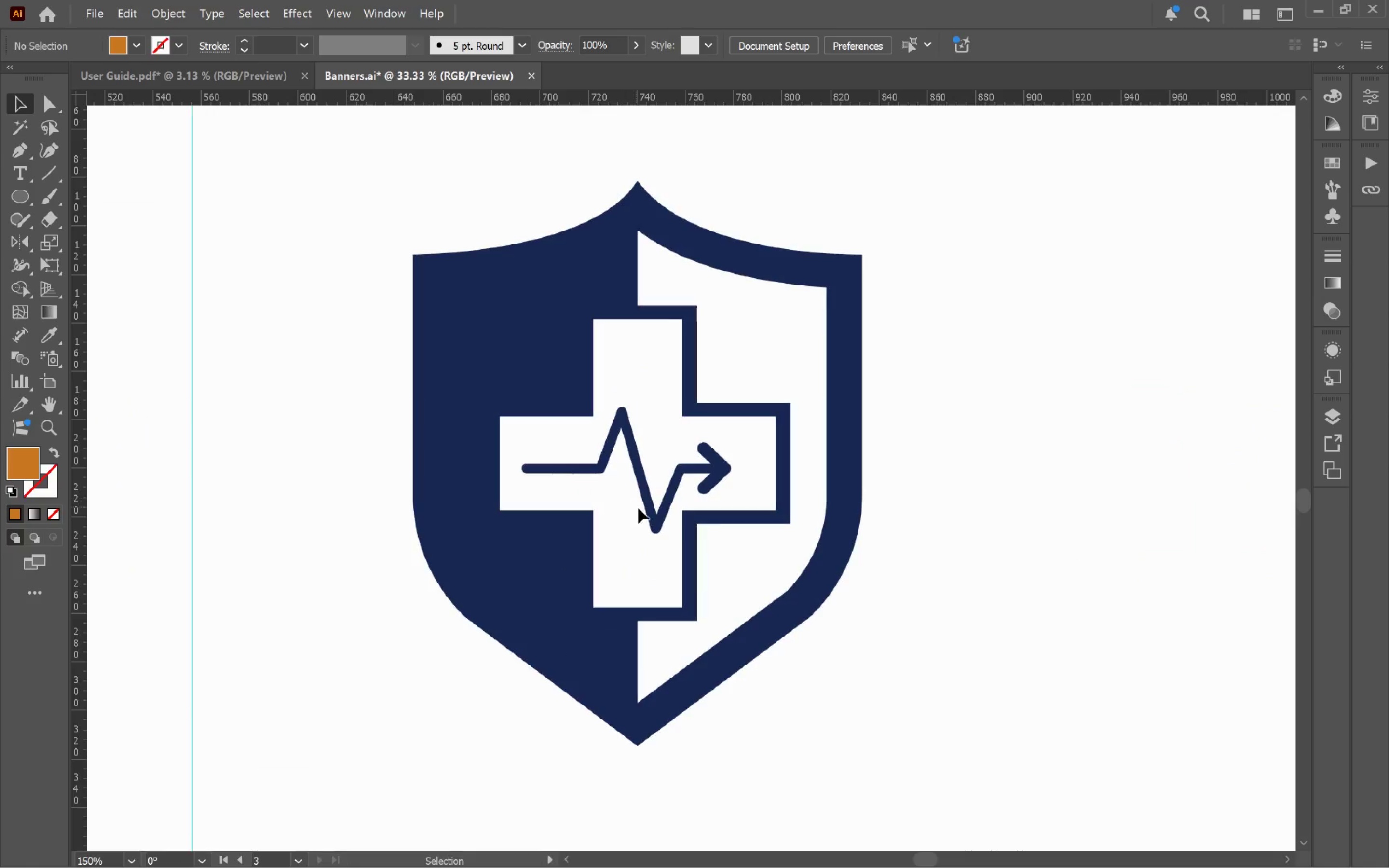 
double_click([710, 576])
 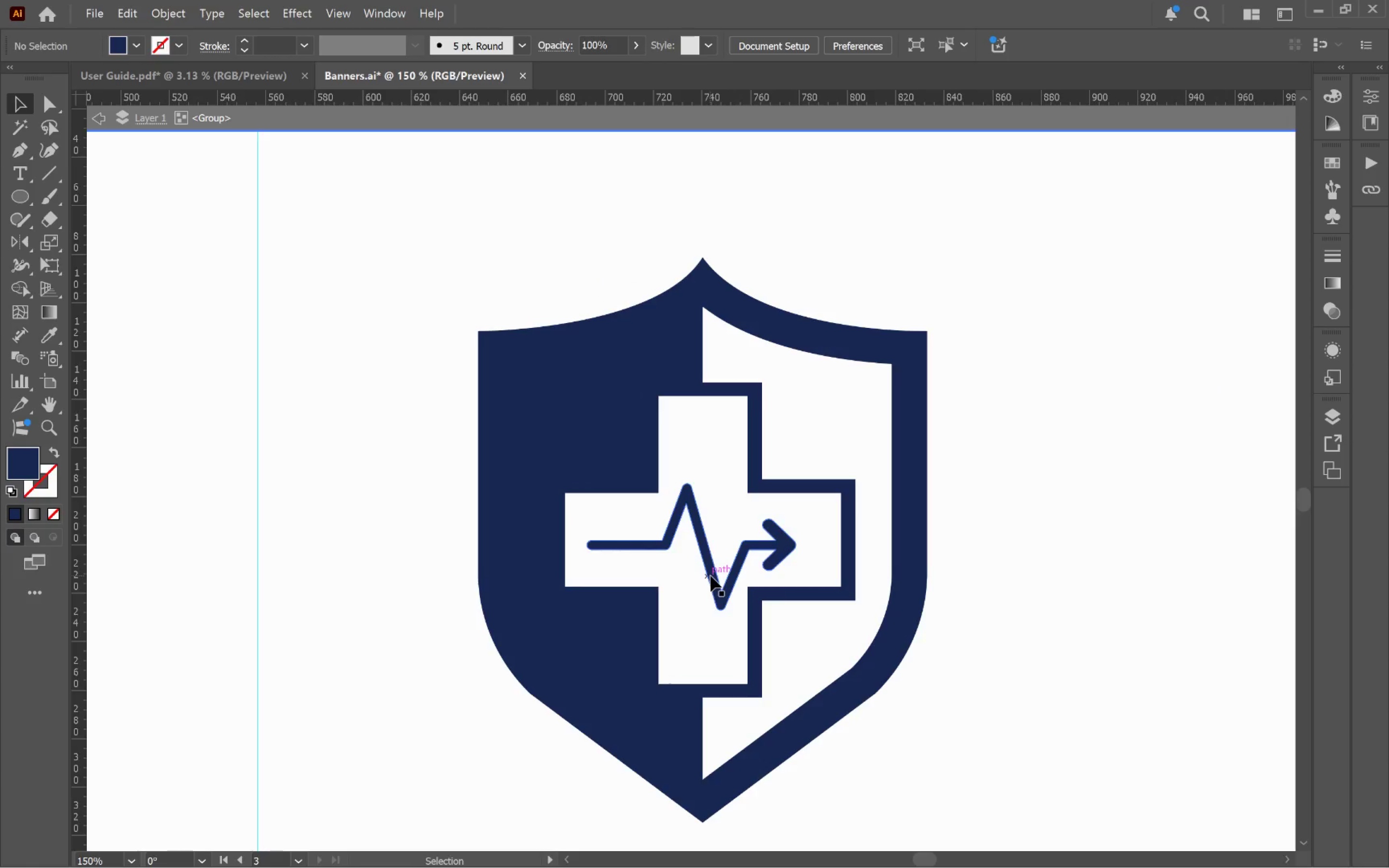 
triple_click([710, 576])
 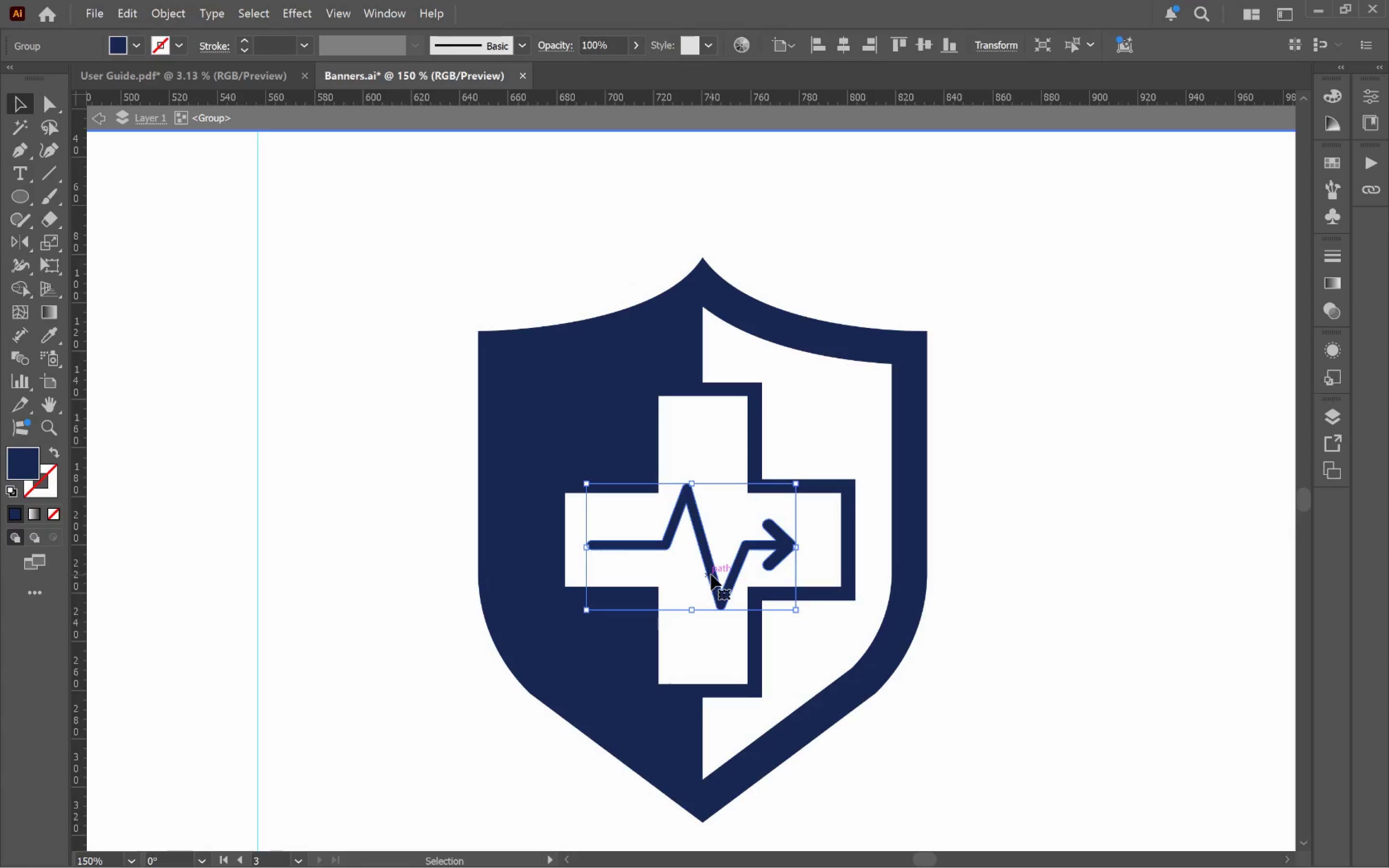 
hold_key(key=AltLeft, duration=0.75)
 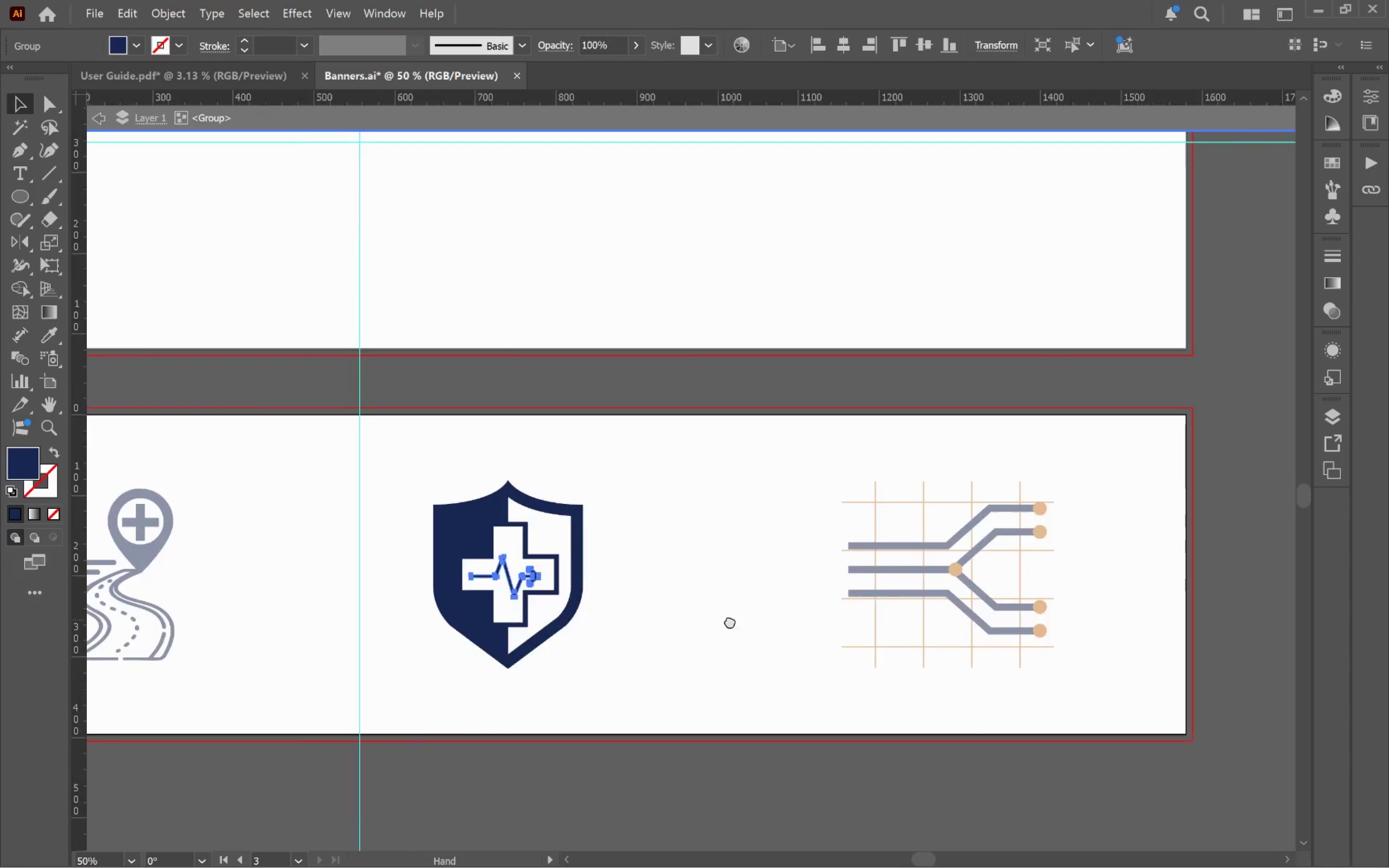 
hold_key(key=Space, duration=0.56)
 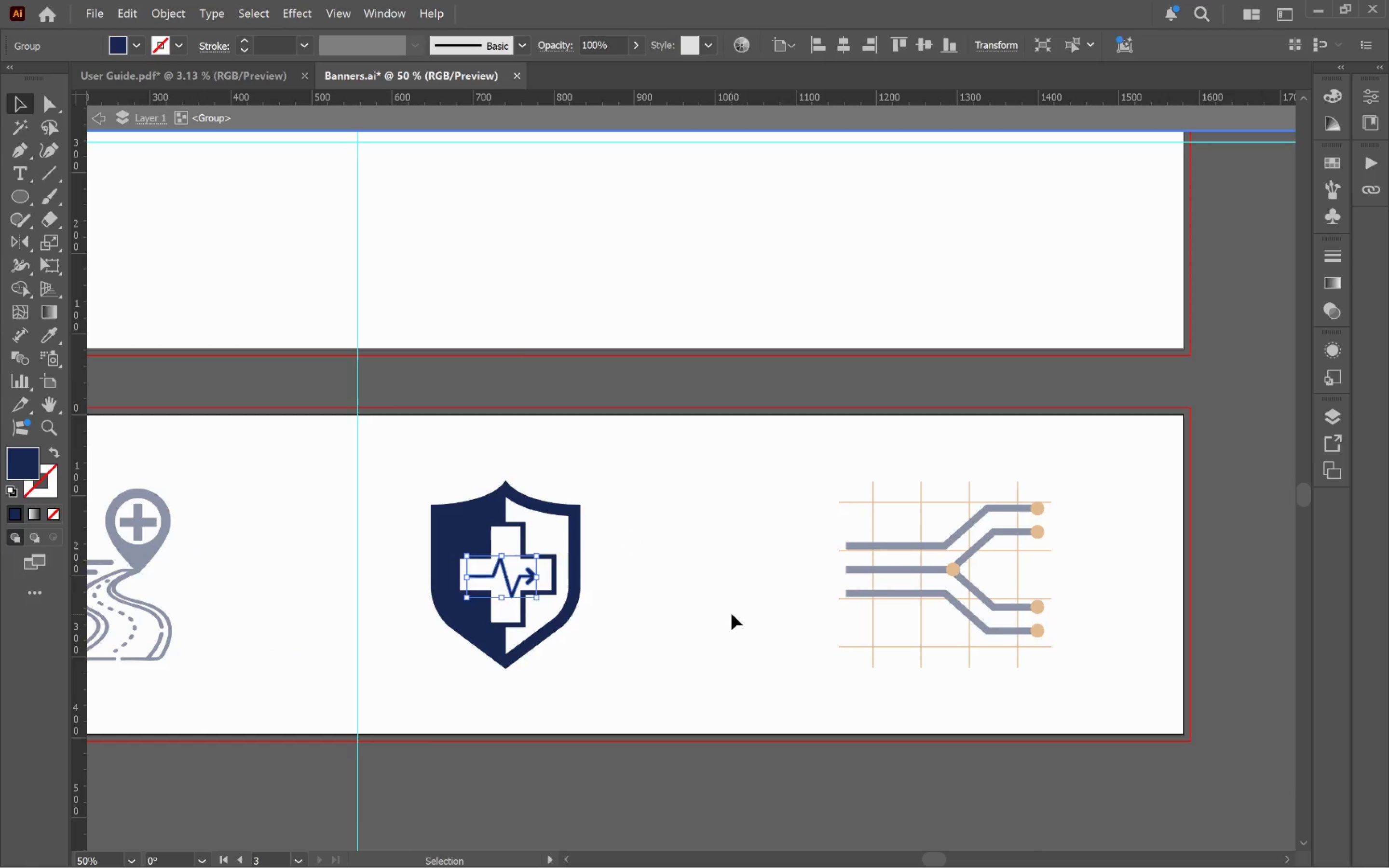 
left_click_drag(start_coordinate=[933, 609], to_coordinate=[730, 621])
 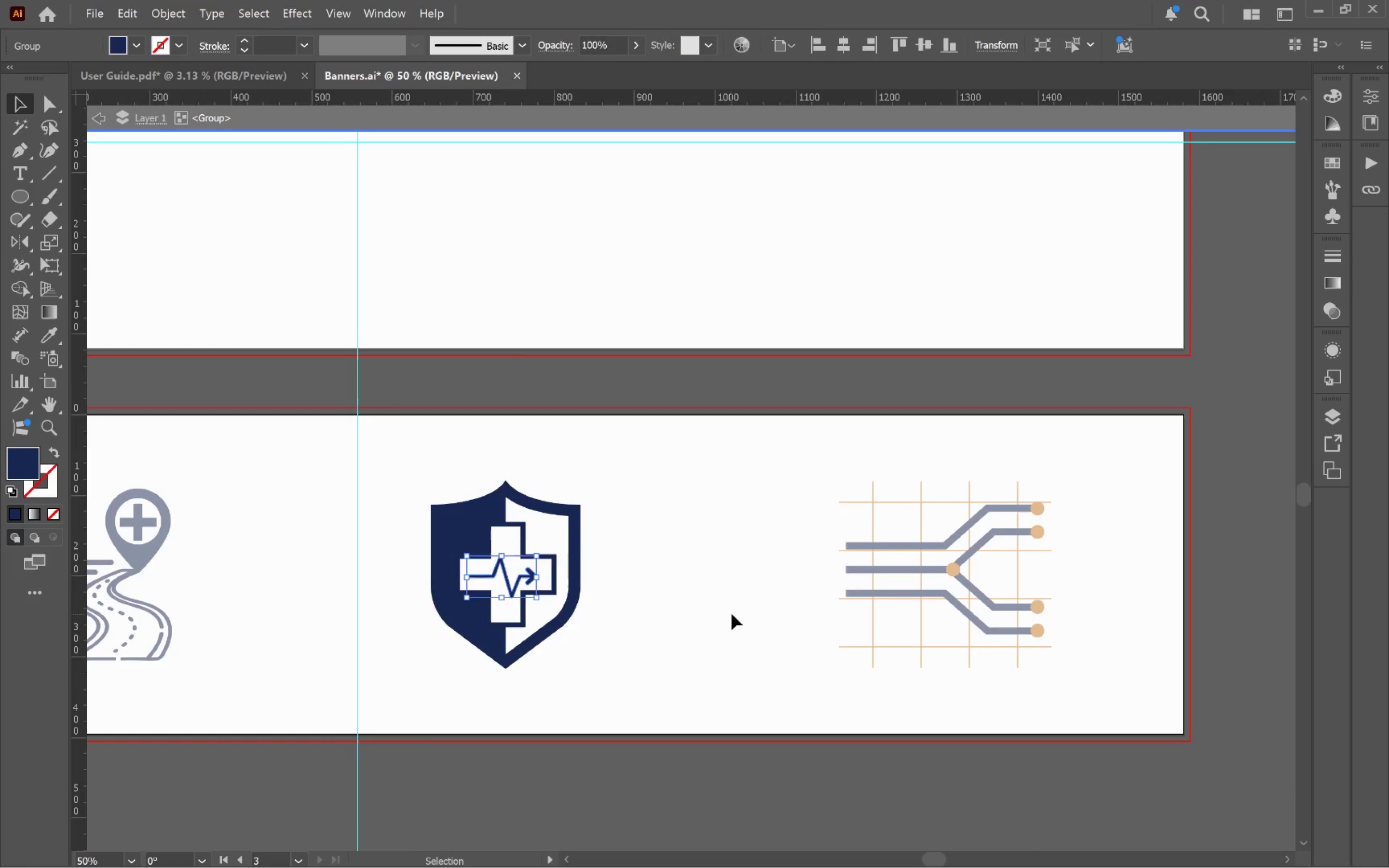 
scroll: coordinate [713, 574], scroll_direction: down, amount: 3.0
 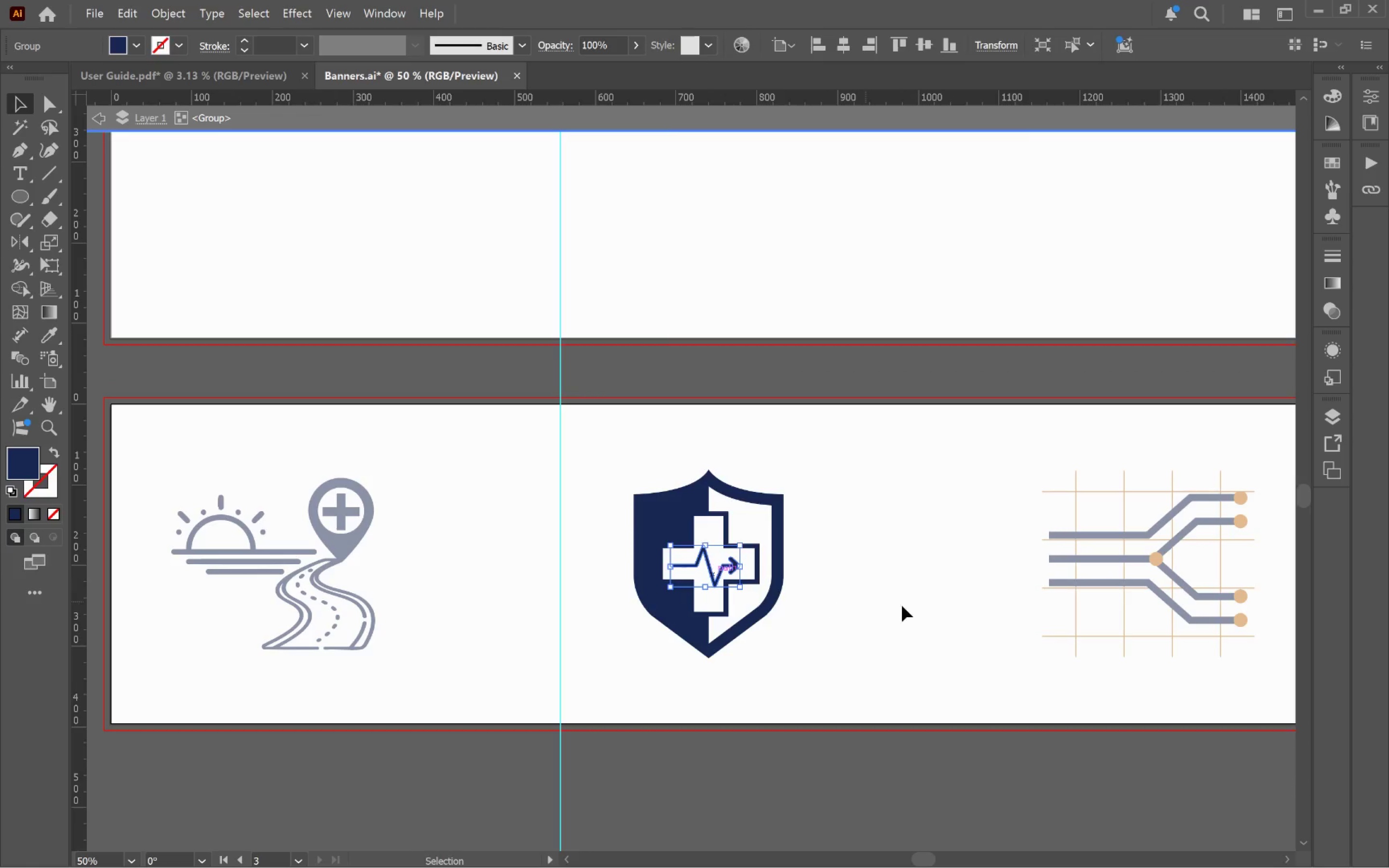 
key(I)
 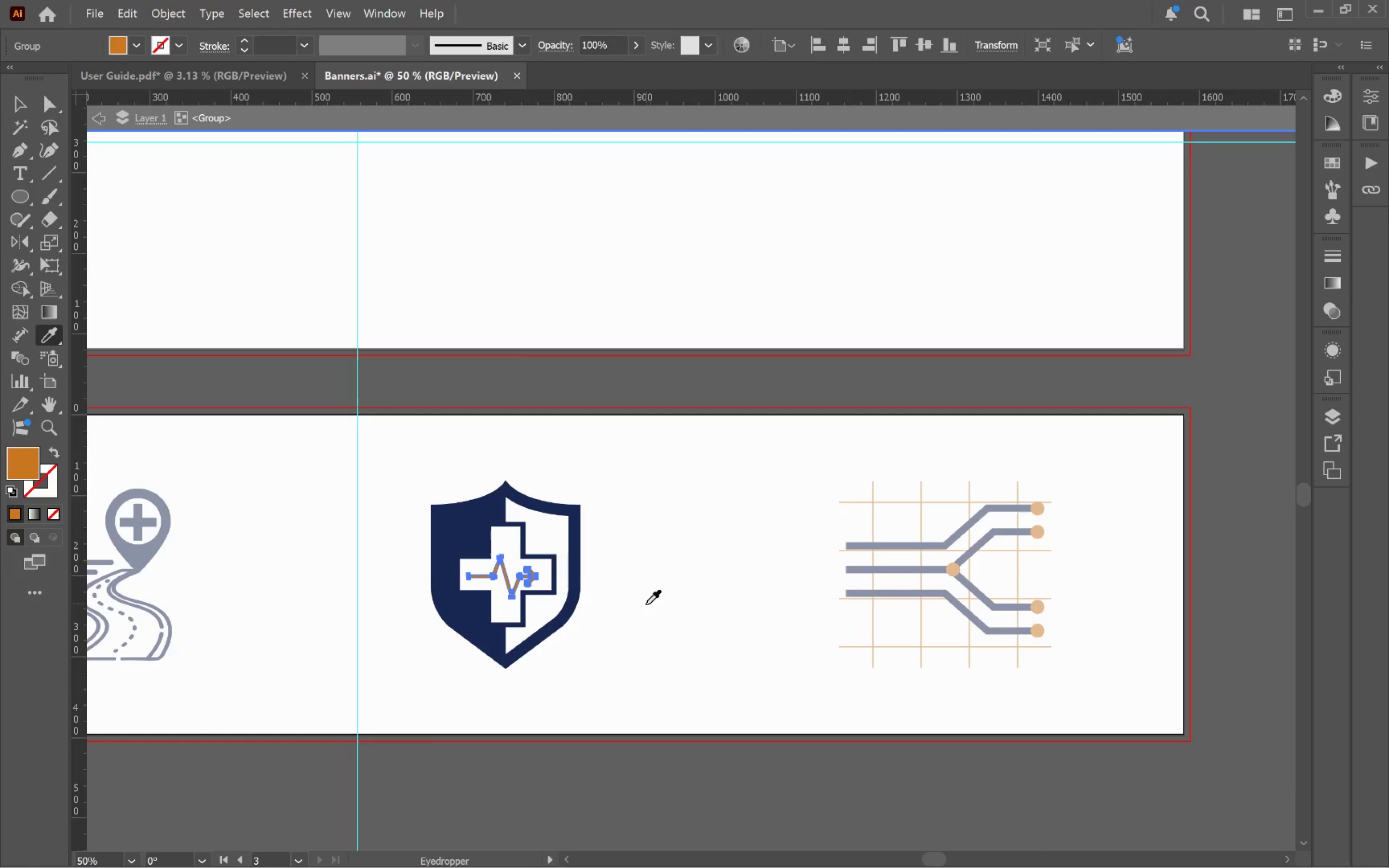 
key(V)
 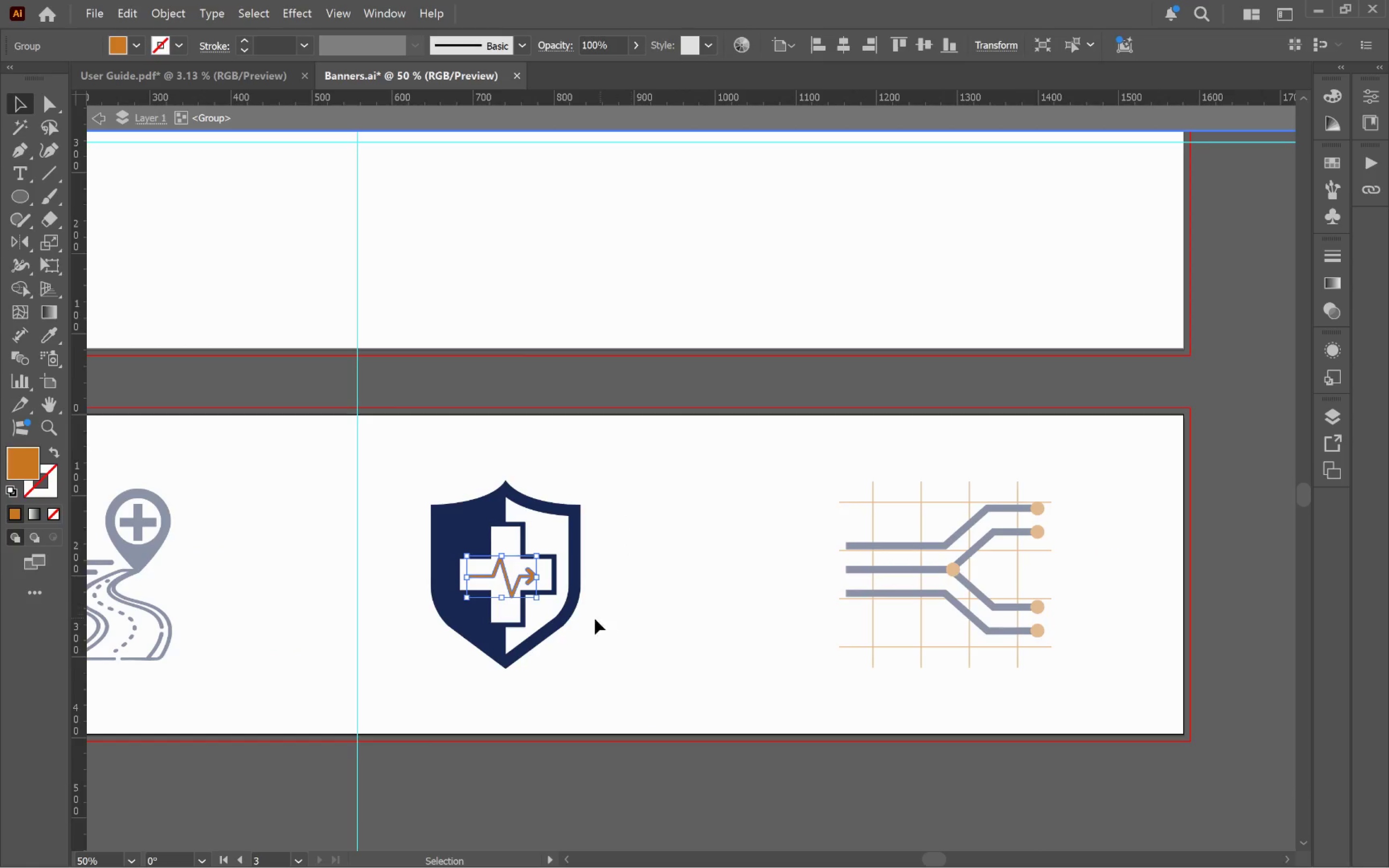 
hold_key(key=Space, duration=0.79)
 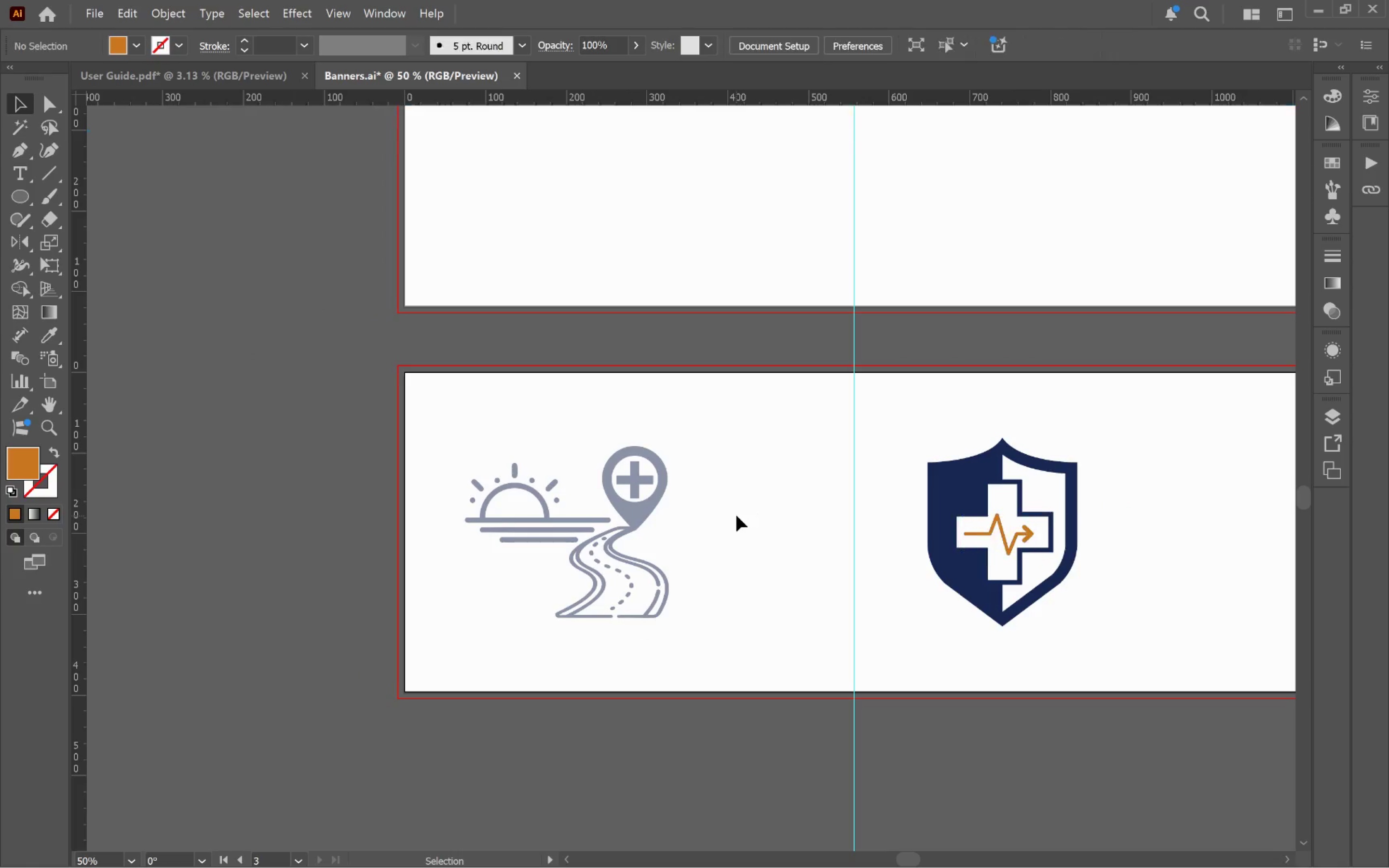 
left_click_drag(start_coordinate=[517, 613], to_coordinate=[1014, 571])
 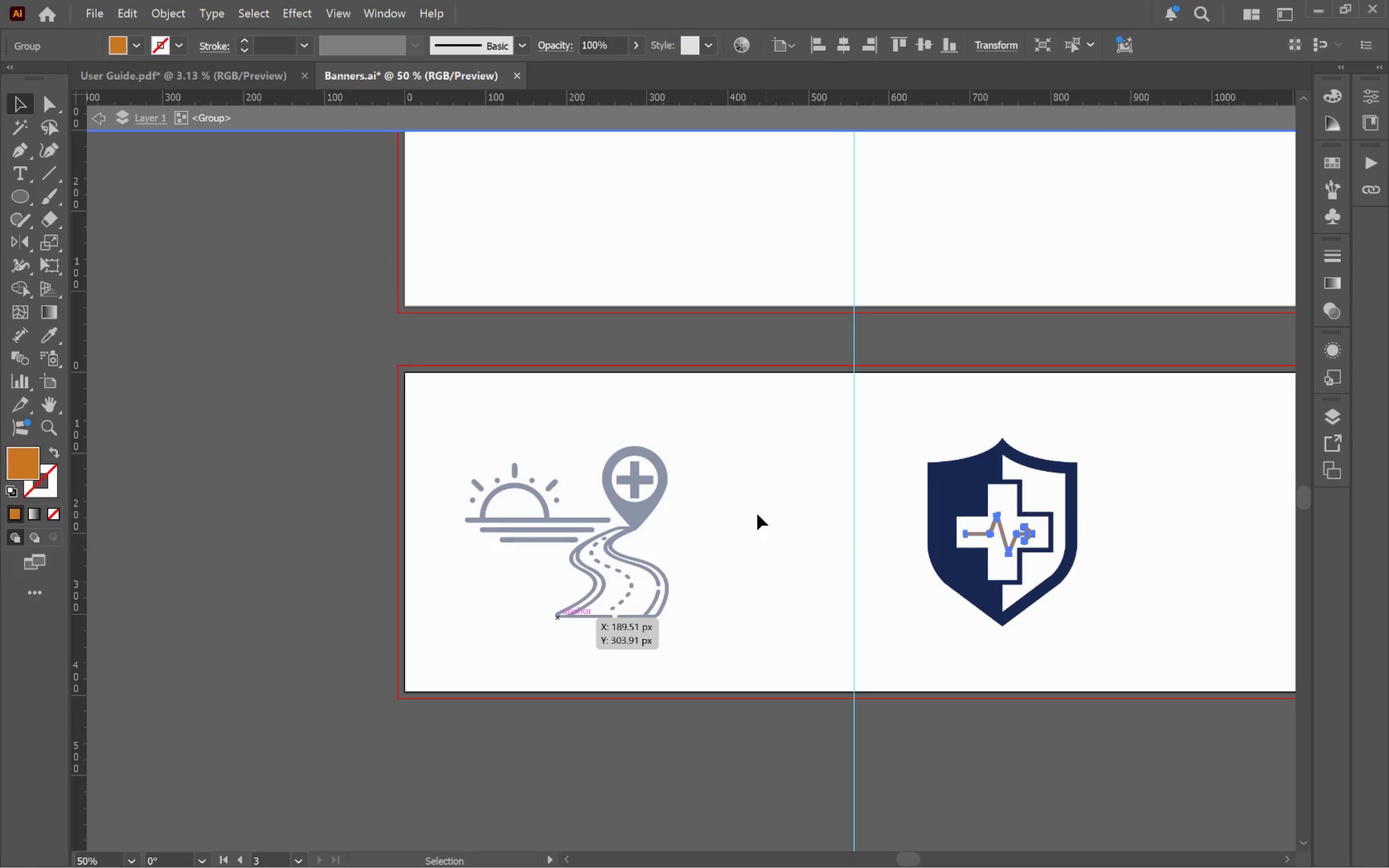 
left_click([736, 515])
 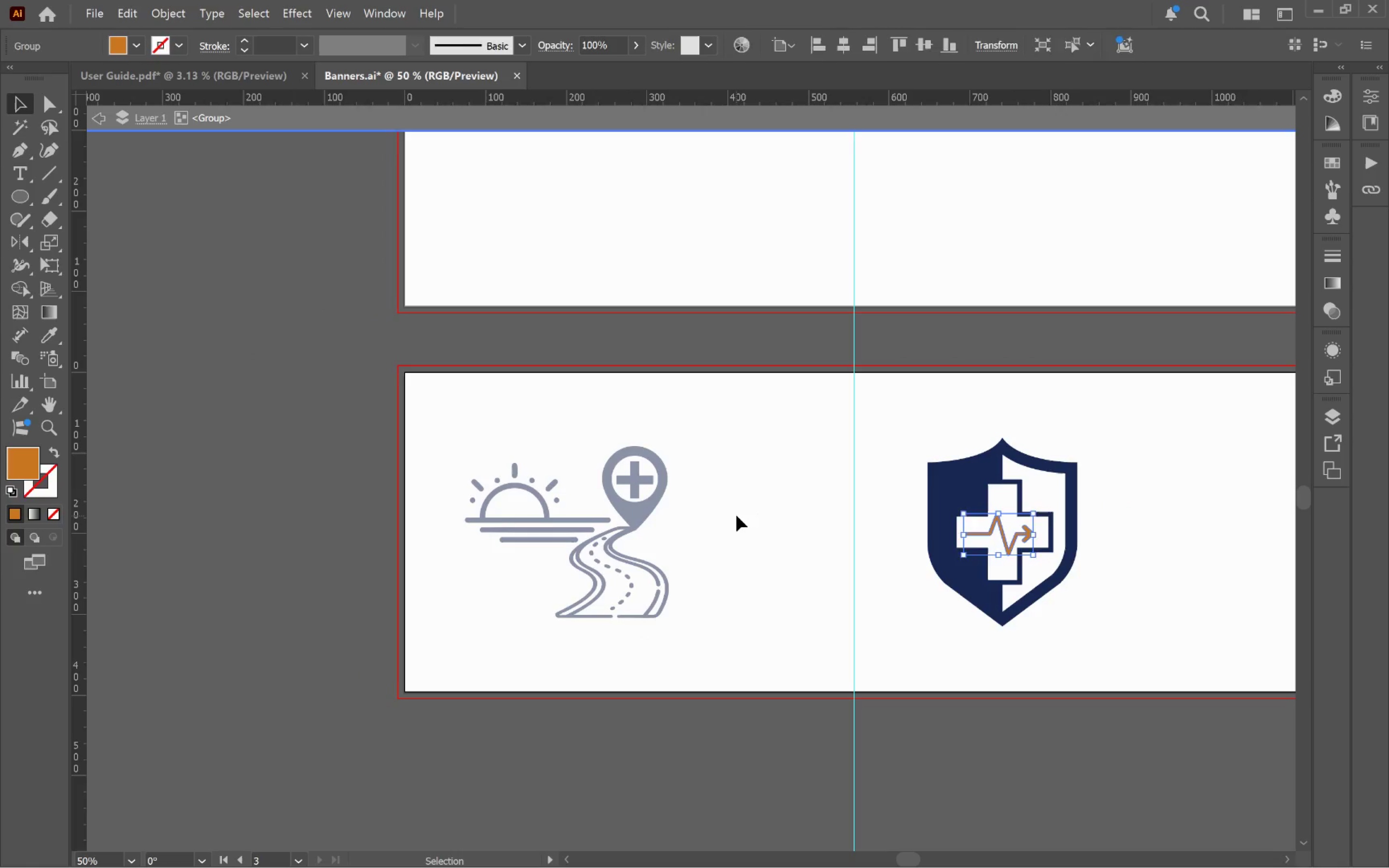 
left_click_drag(start_coordinate=[736, 515], to_coordinate=[650, 483])
 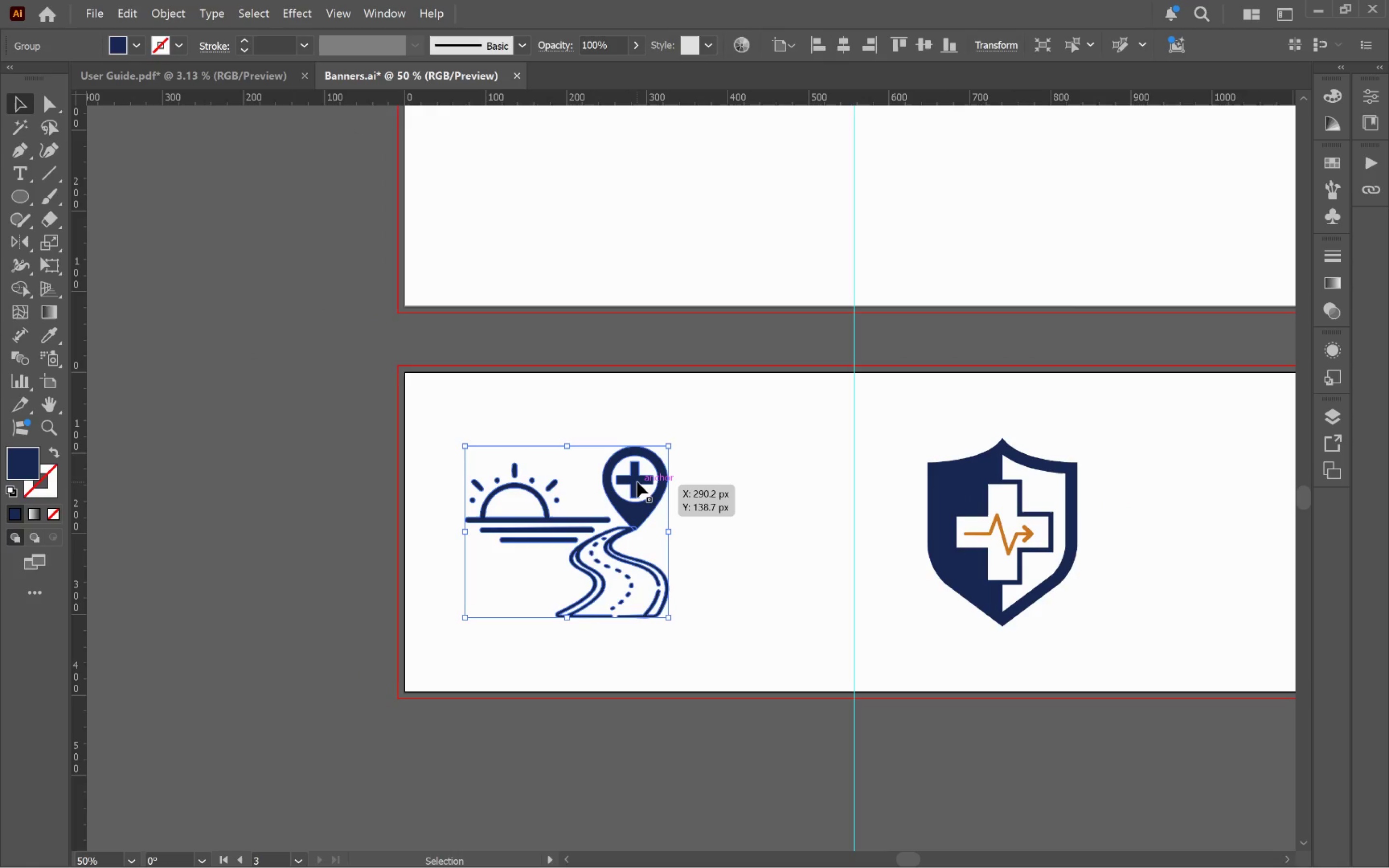 
left_click([637, 482])
 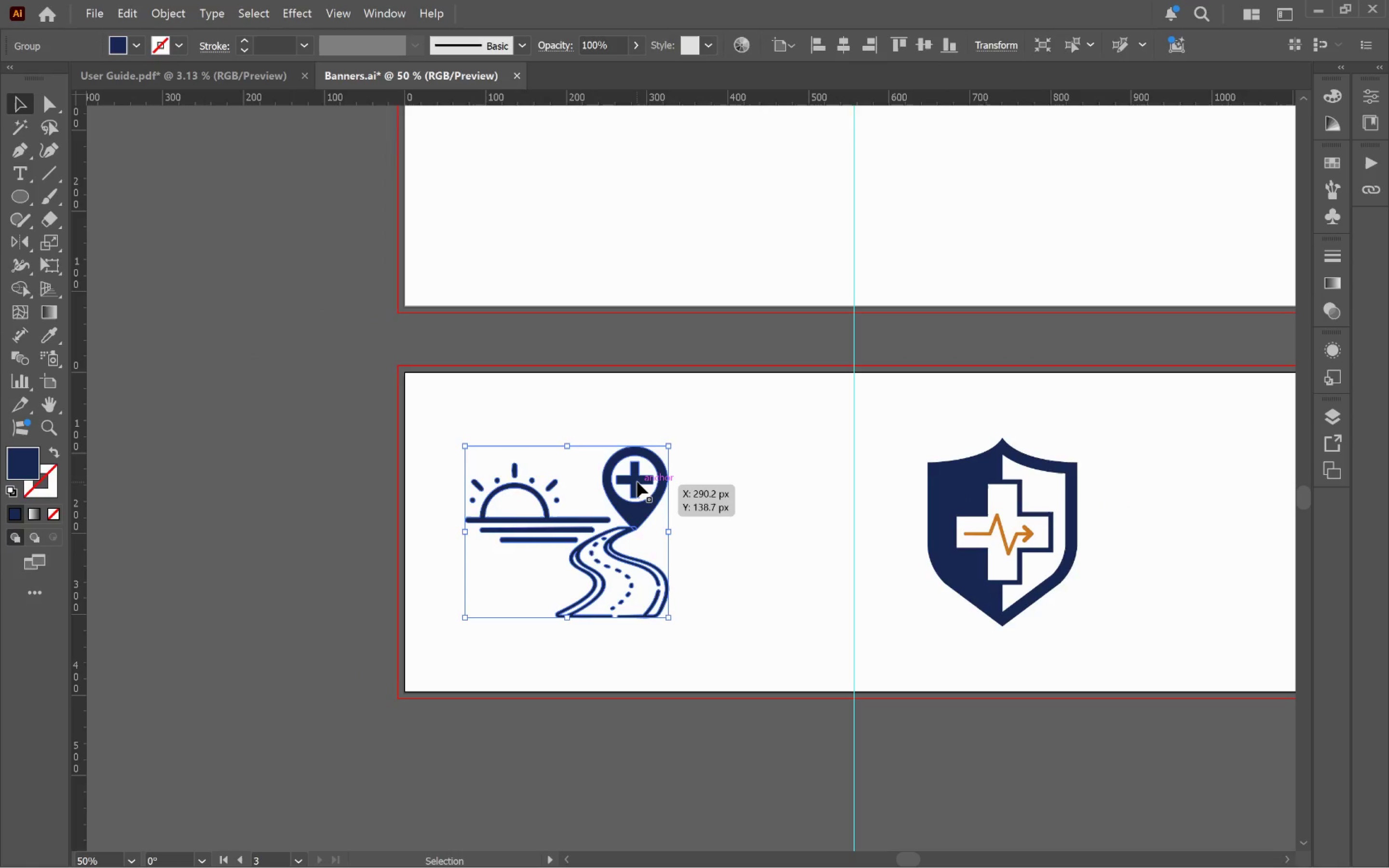 
left_click_drag(start_coordinate=[637, 482], to_coordinate=[640, 482])
 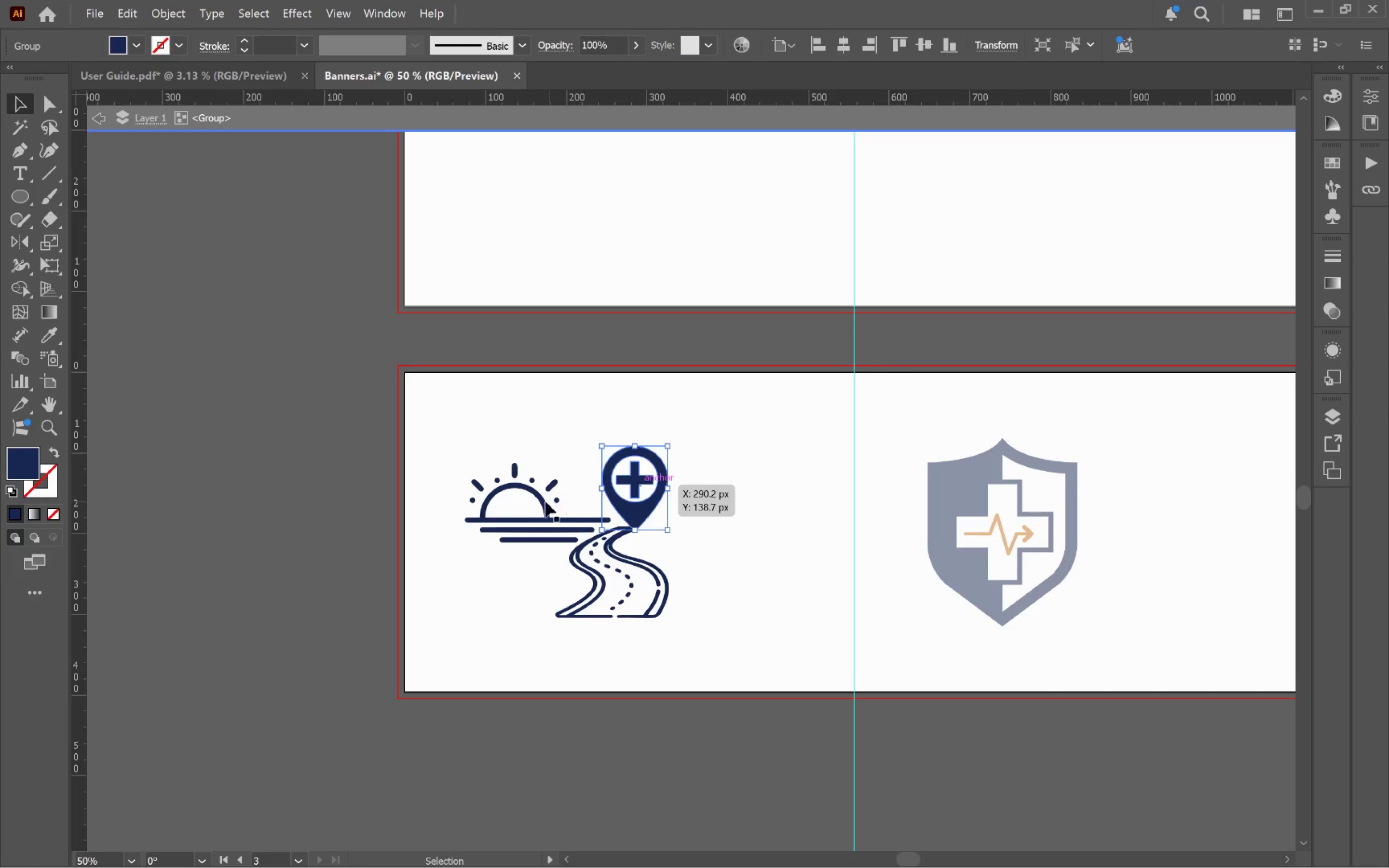 
triple_click([640, 482])
 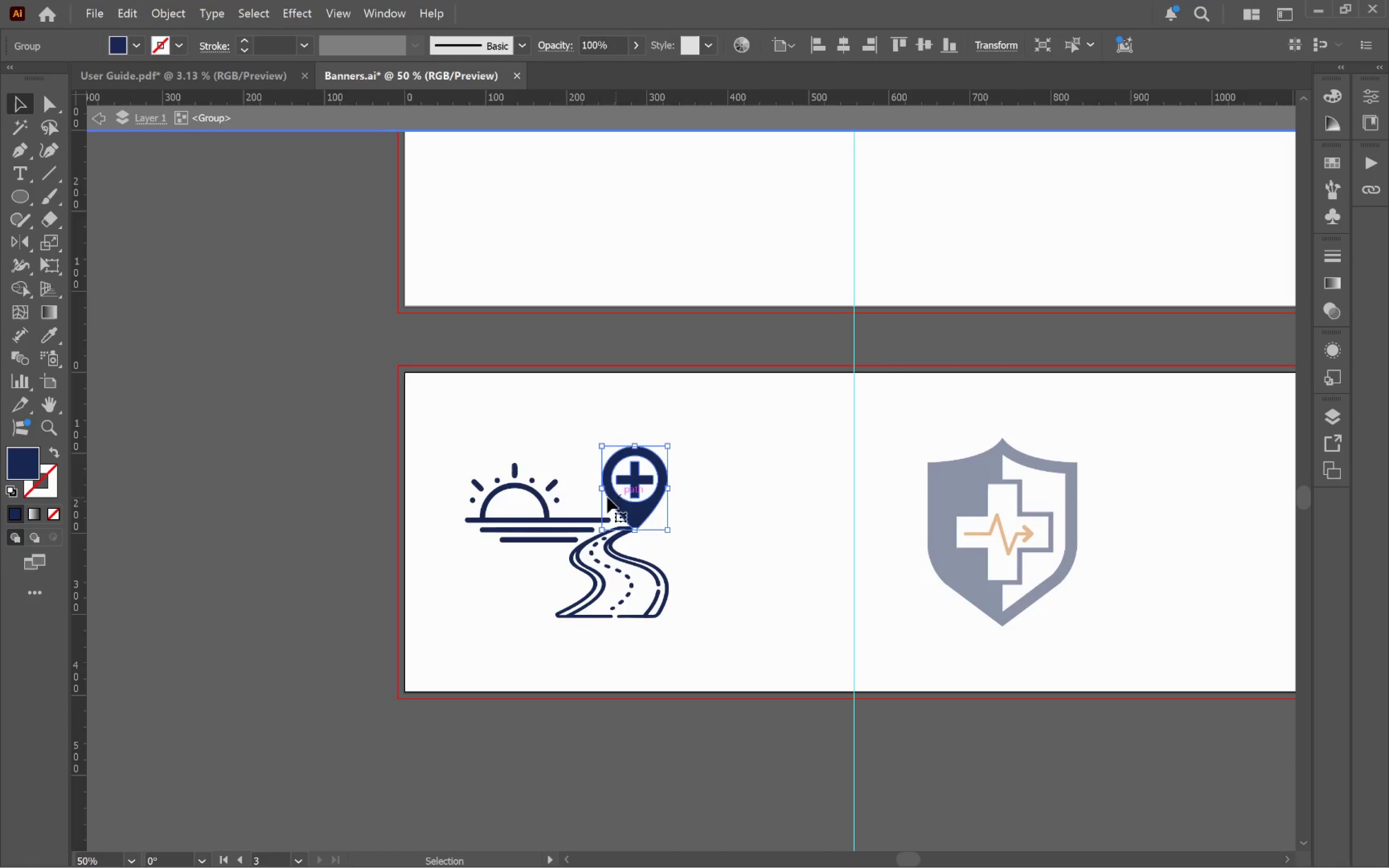 
left_click([526, 491])
 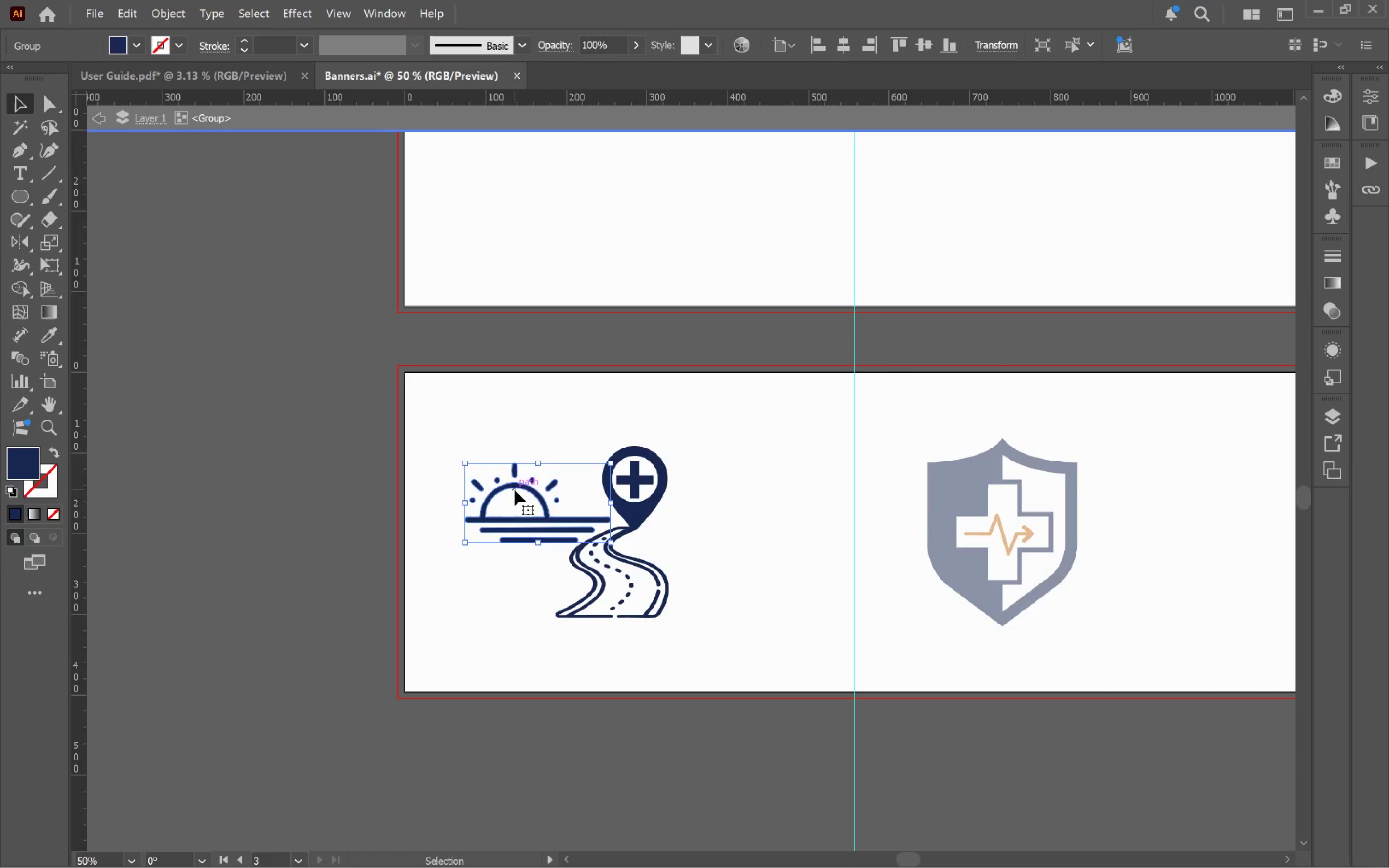 
left_click([515, 487])
 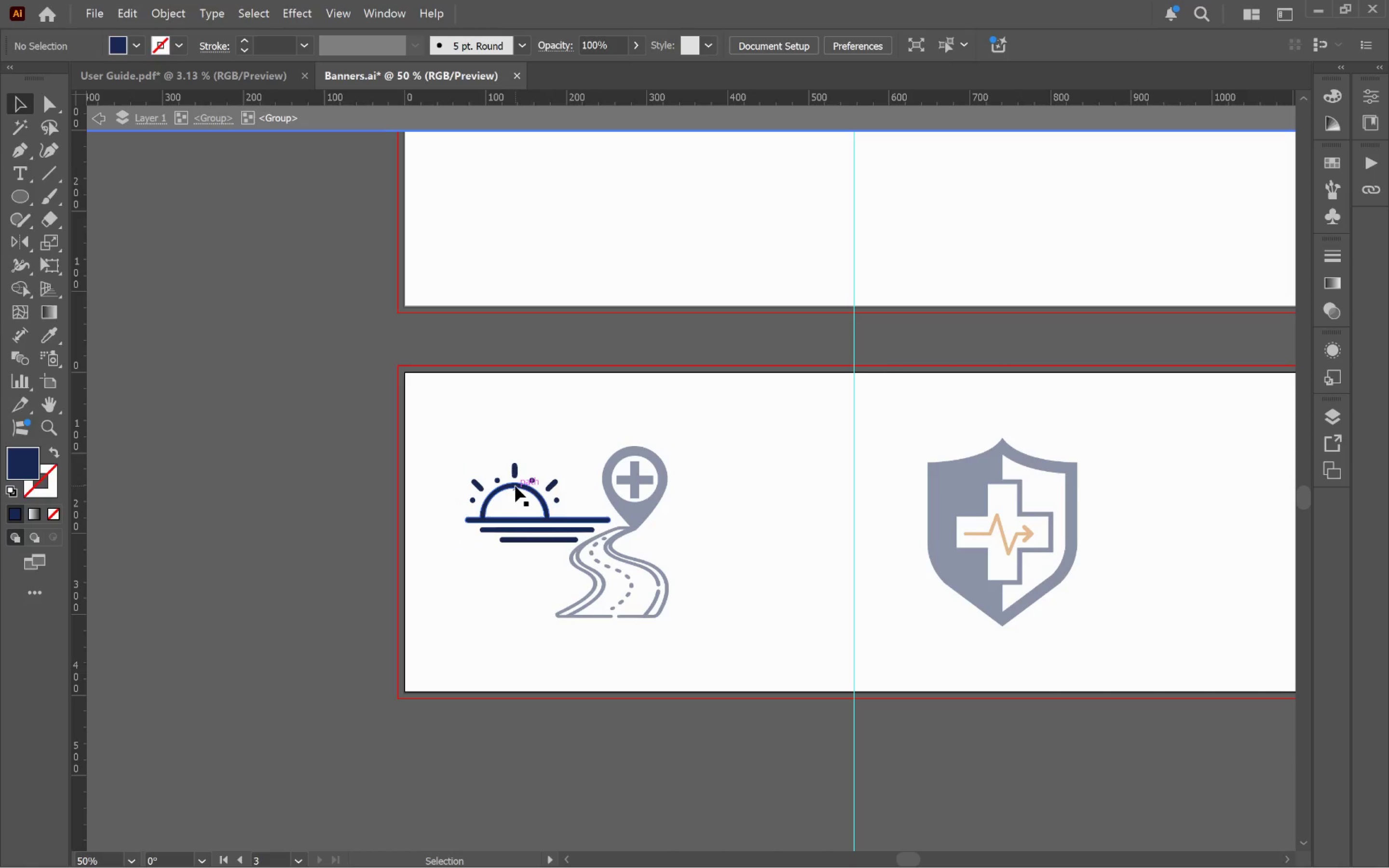 
triple_click([515, 486])
 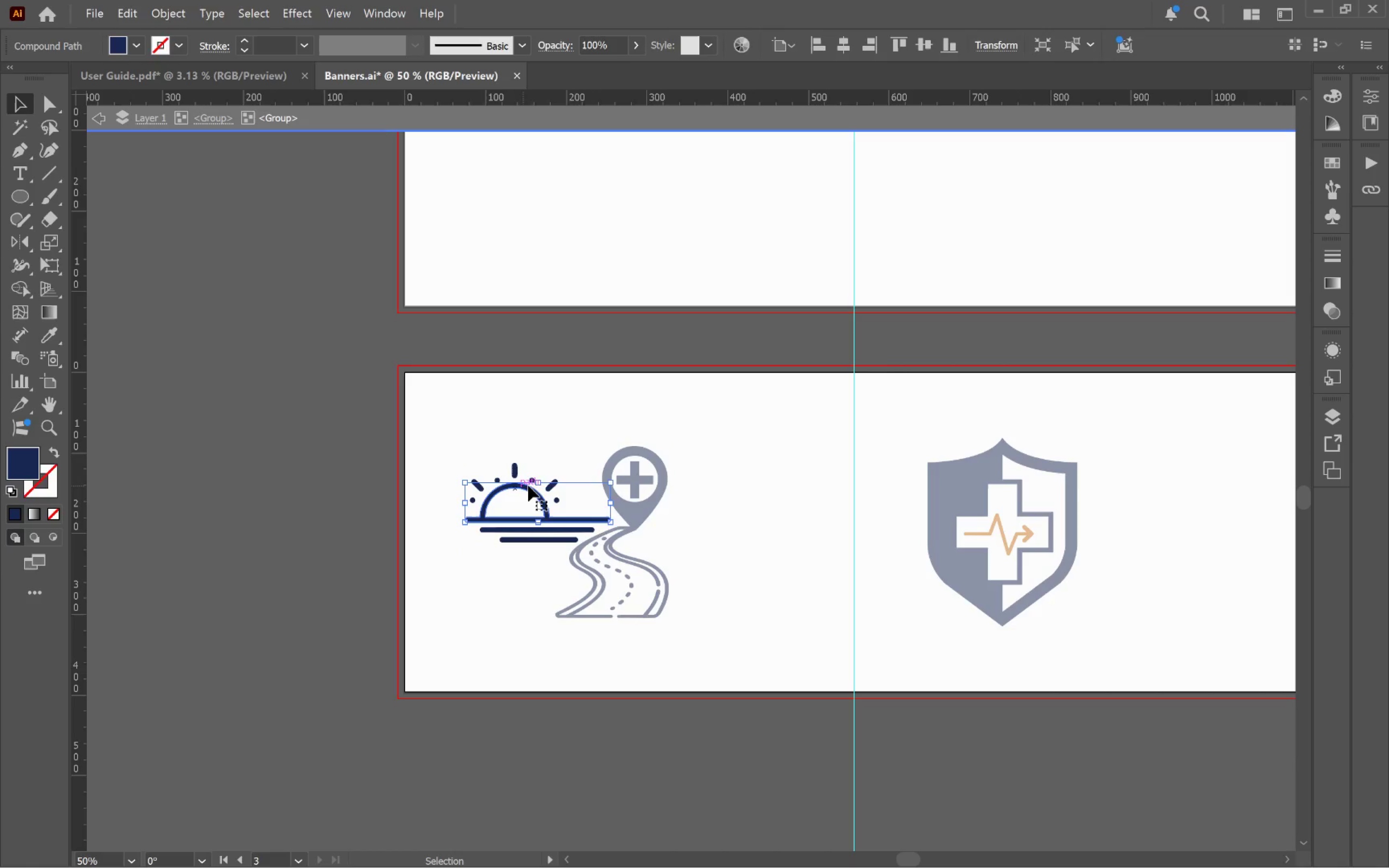 
hold_key(key=AltLeft, duration=0.5)
scroll: coordinate [526, 497], scroll_direction: up, amount: 4.0
 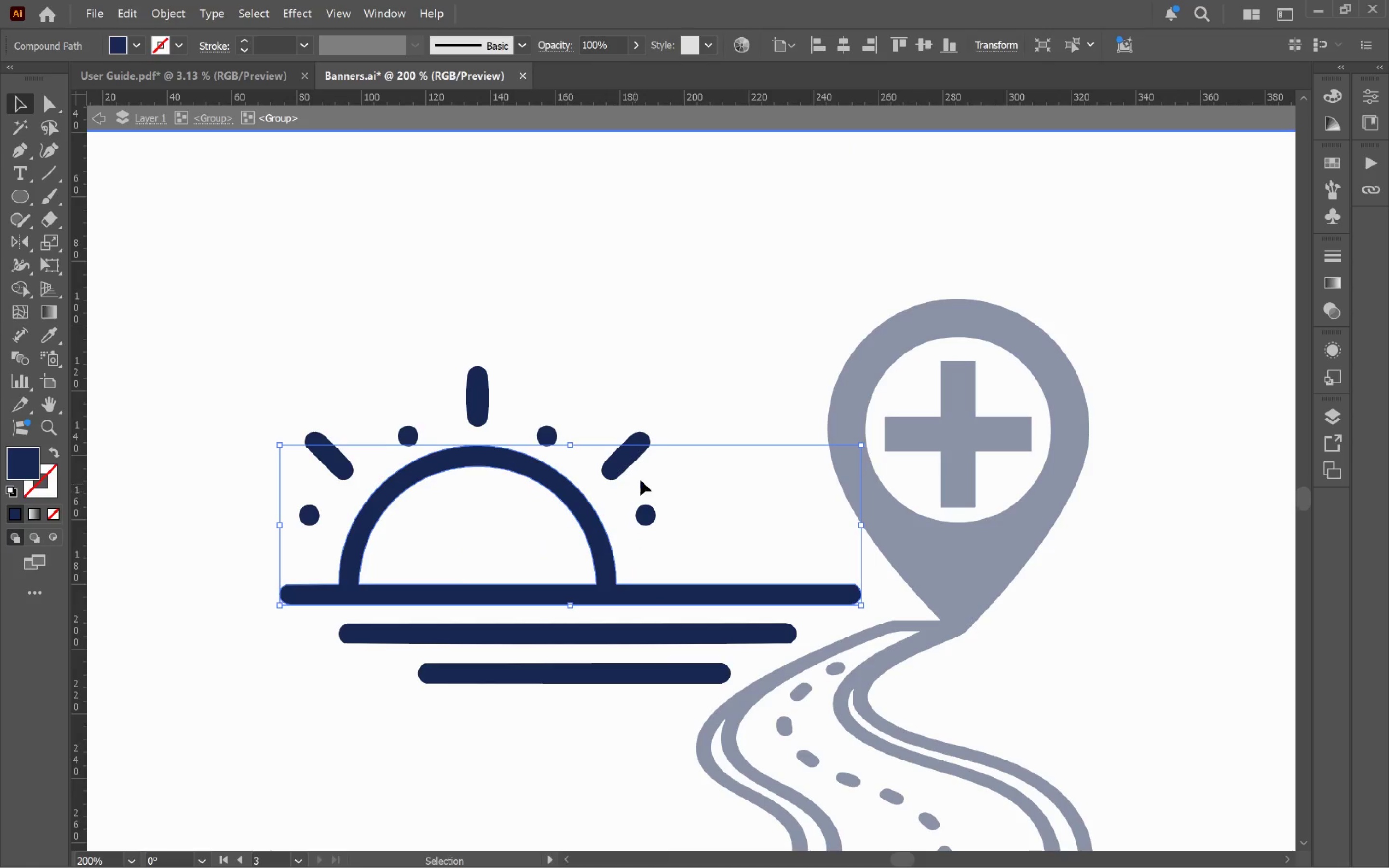 
hold_key(key=ShiftLeft, duration=5.13)
left_click([627, 462])
 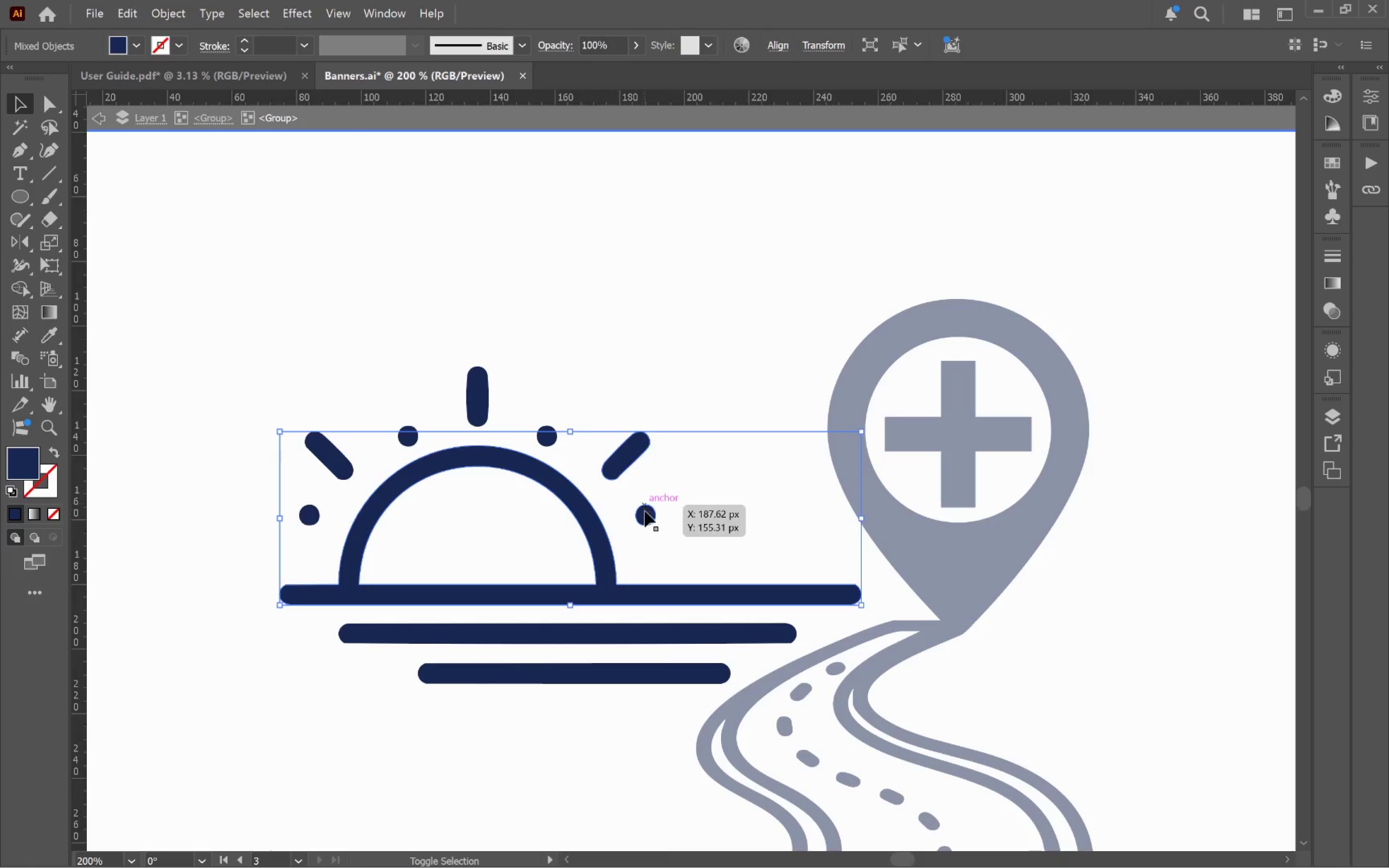 
left_click([645, 514])
 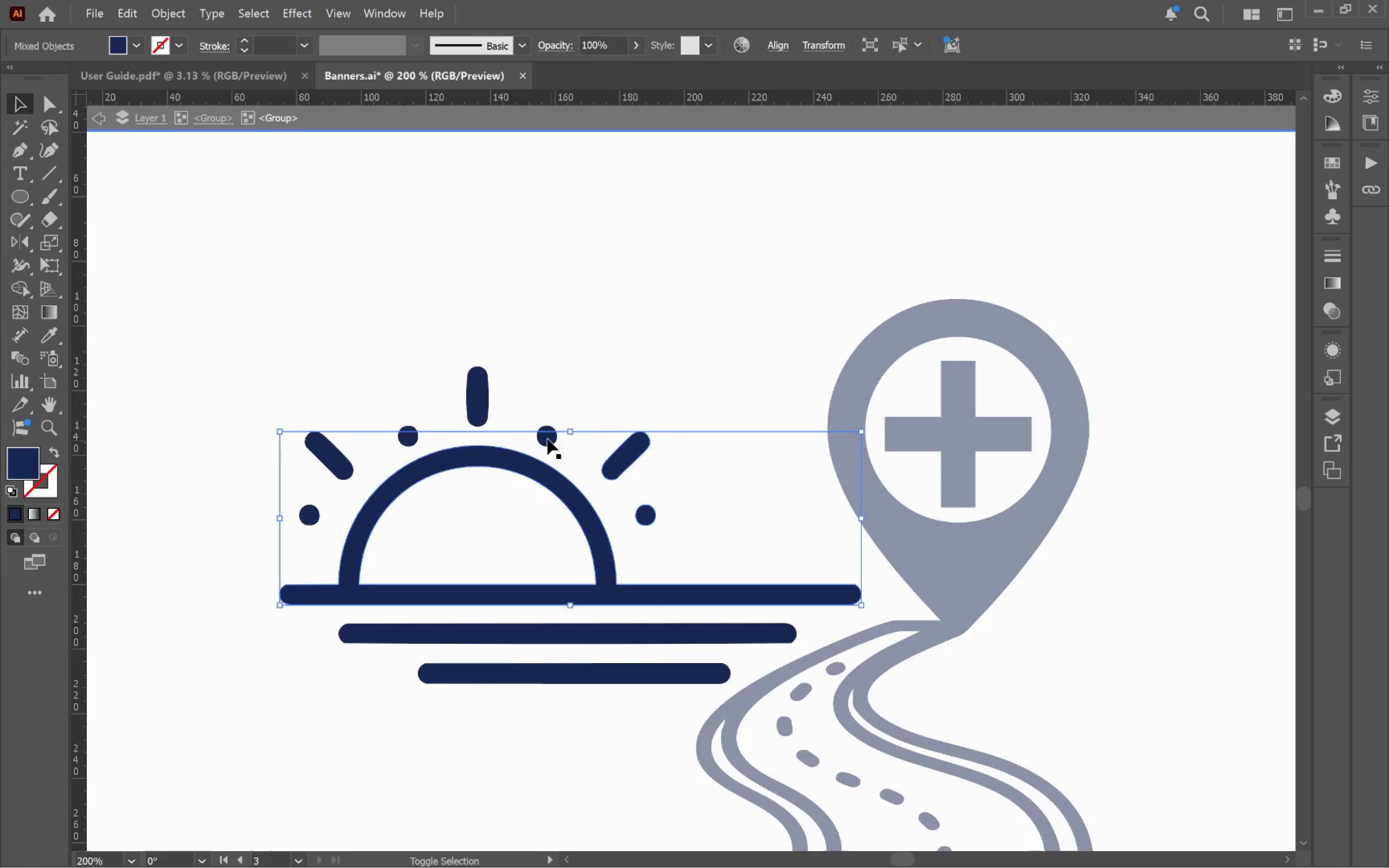 
left_click([545, 437])
 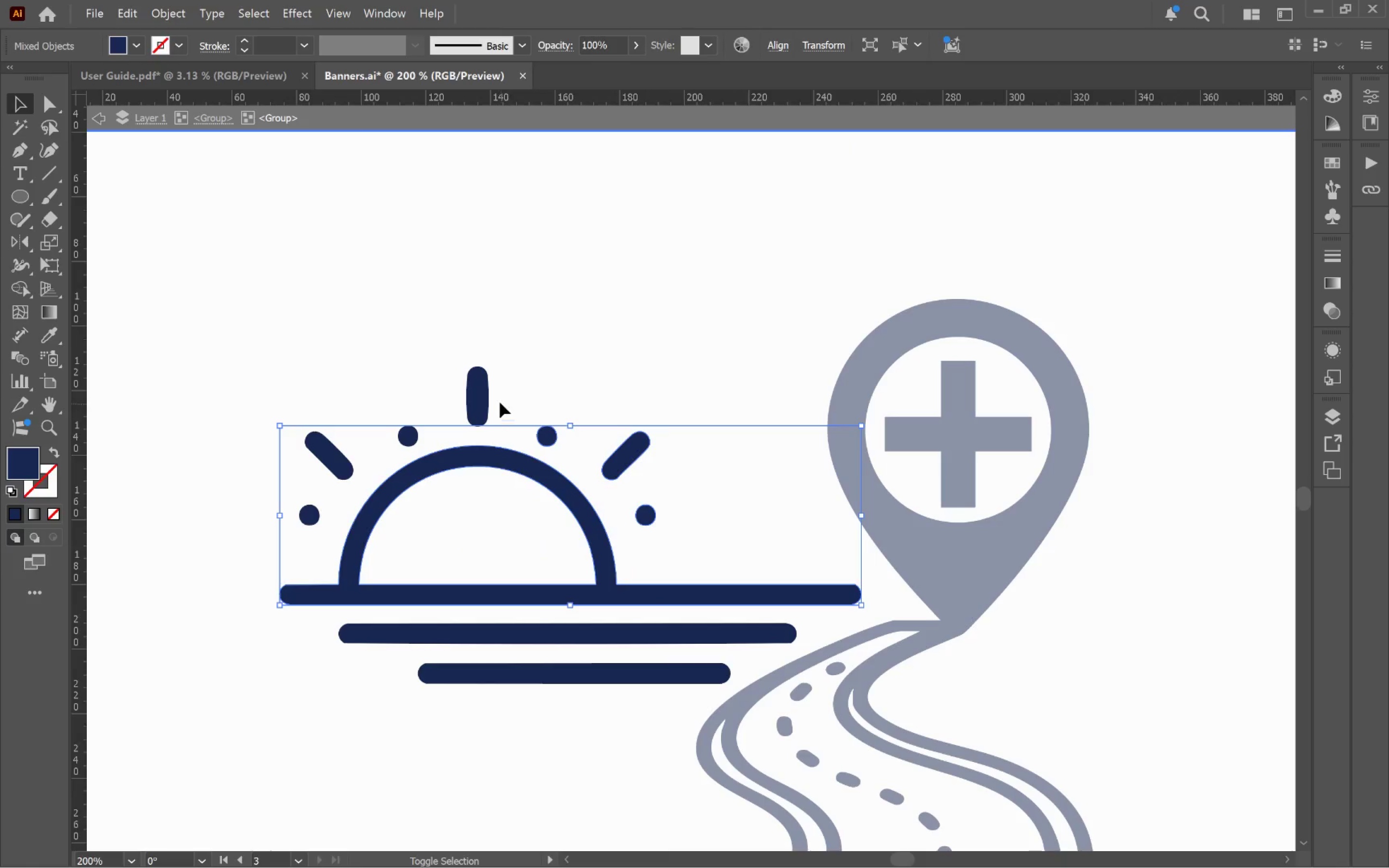 
left_click([479, 391])
 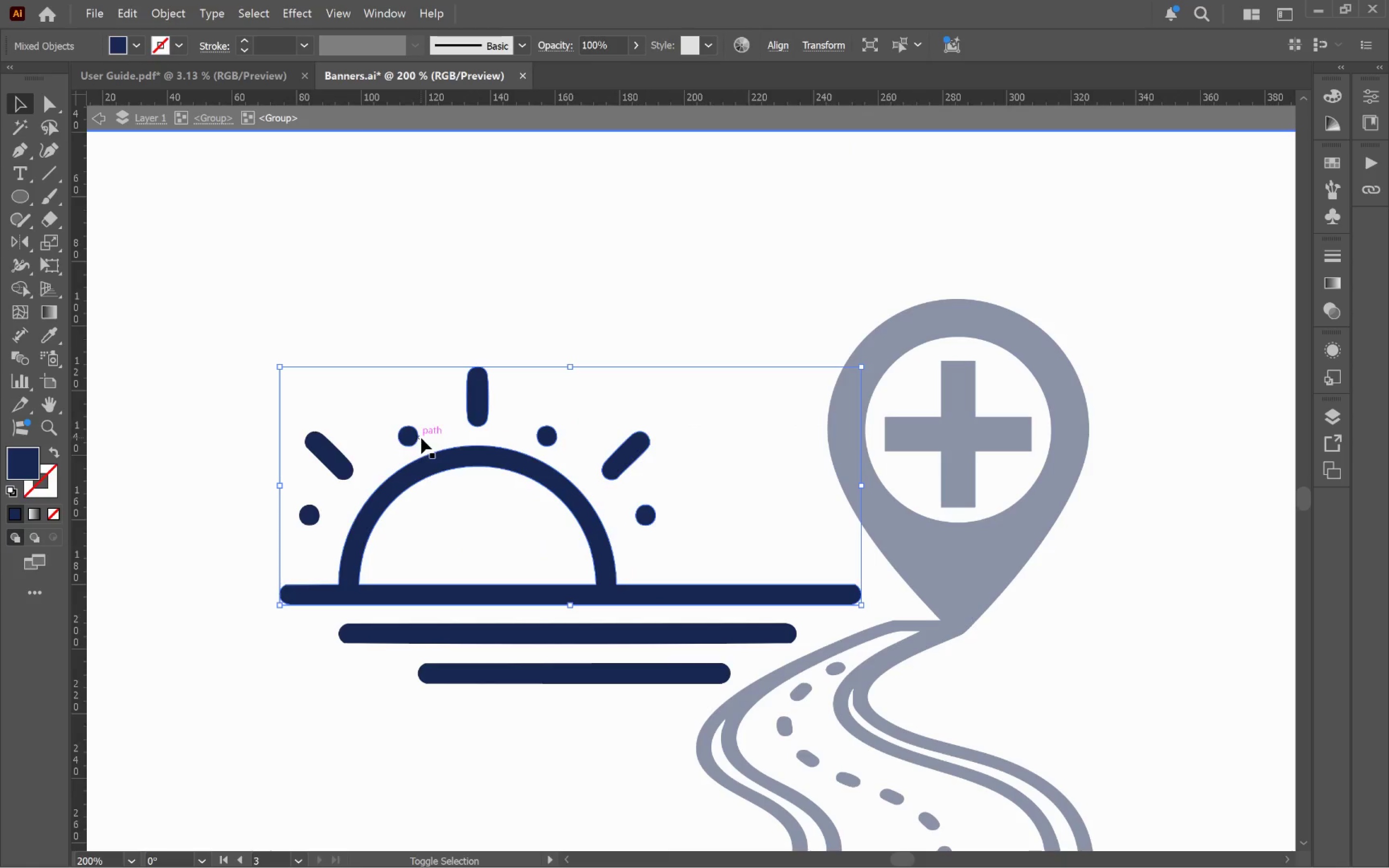 
left_click([409, 438])
 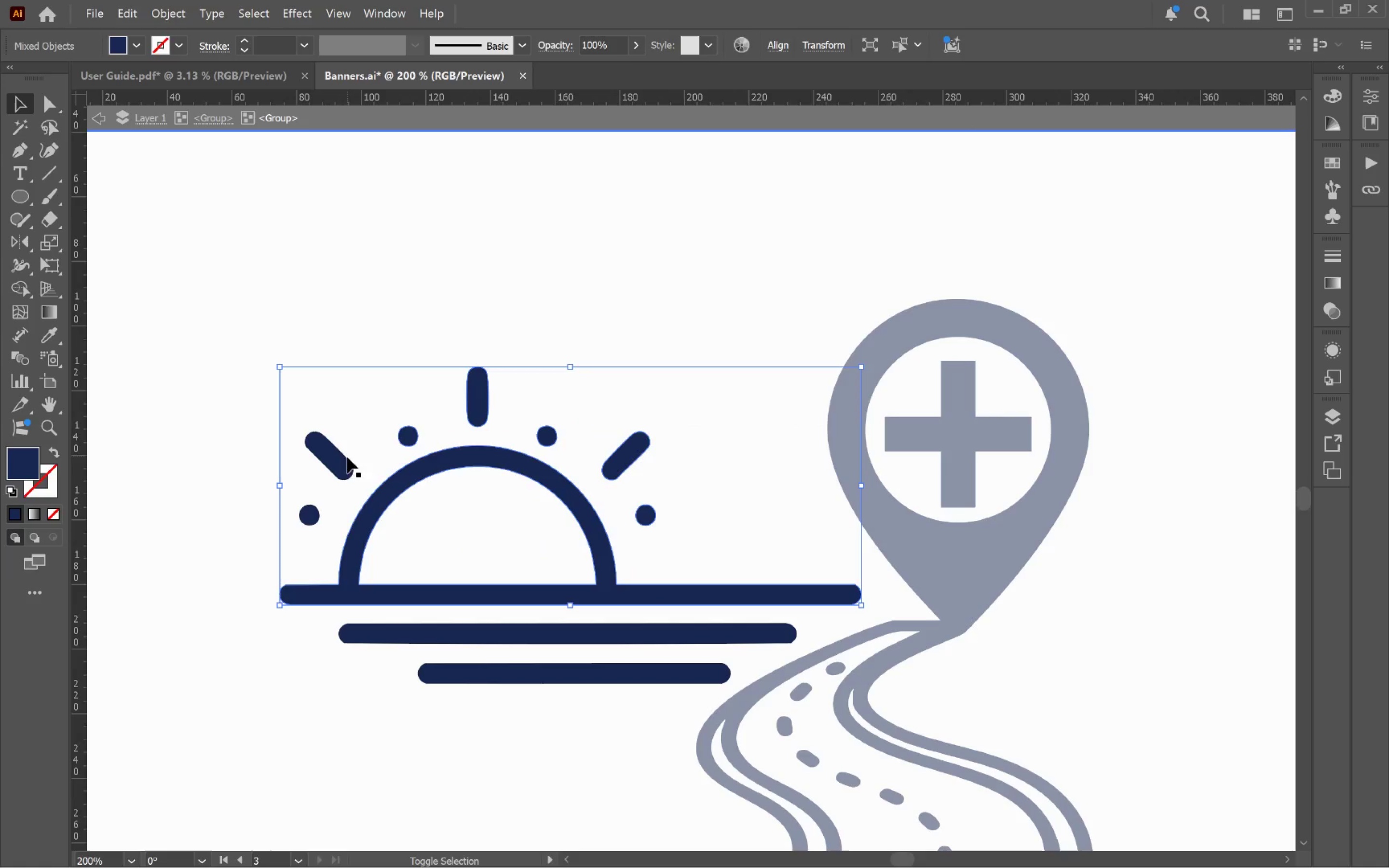 
left_click([343, 464])
 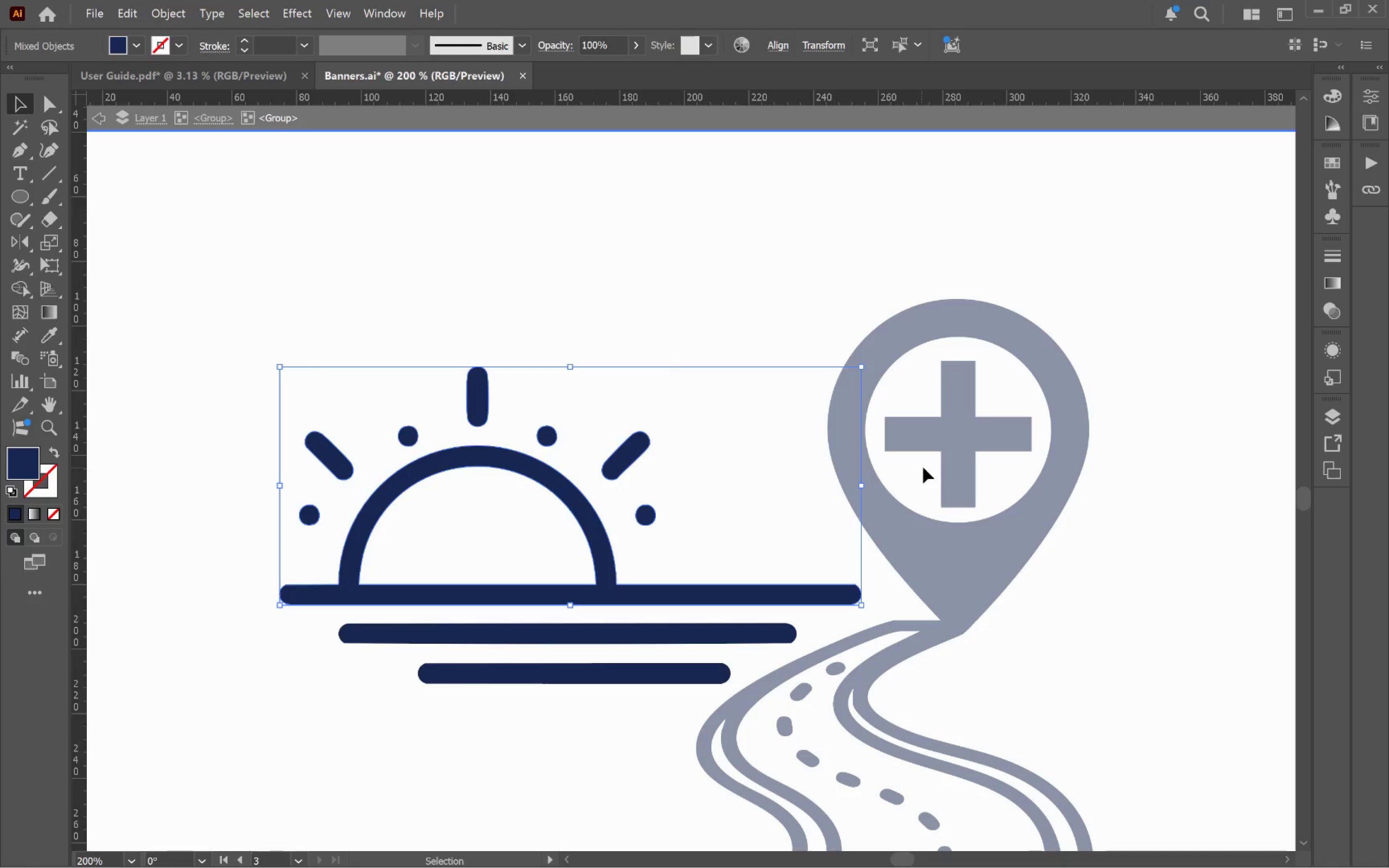 
key(Alt+AltLeft)
 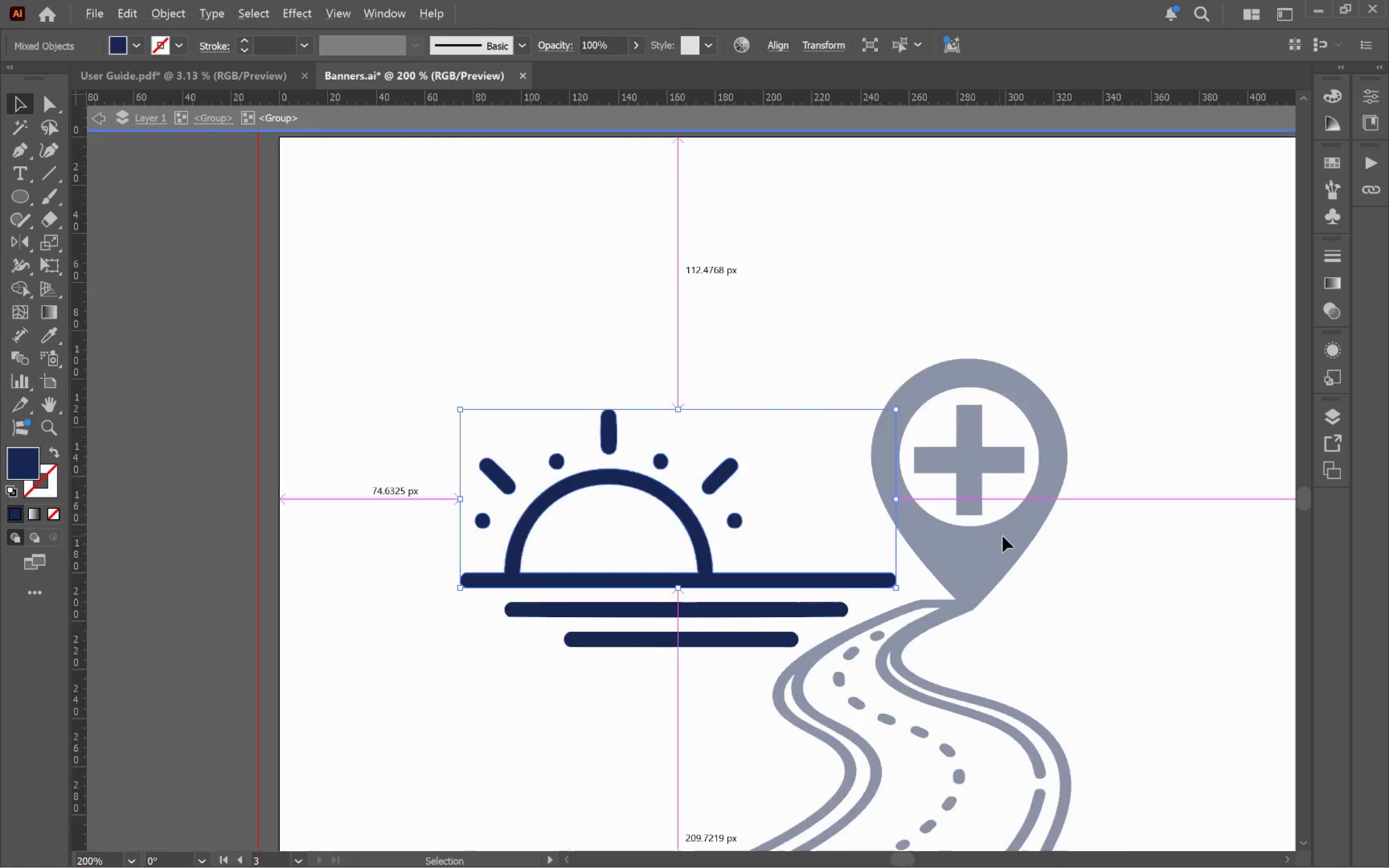 
hold_key(key=Space, duration=0.76)
 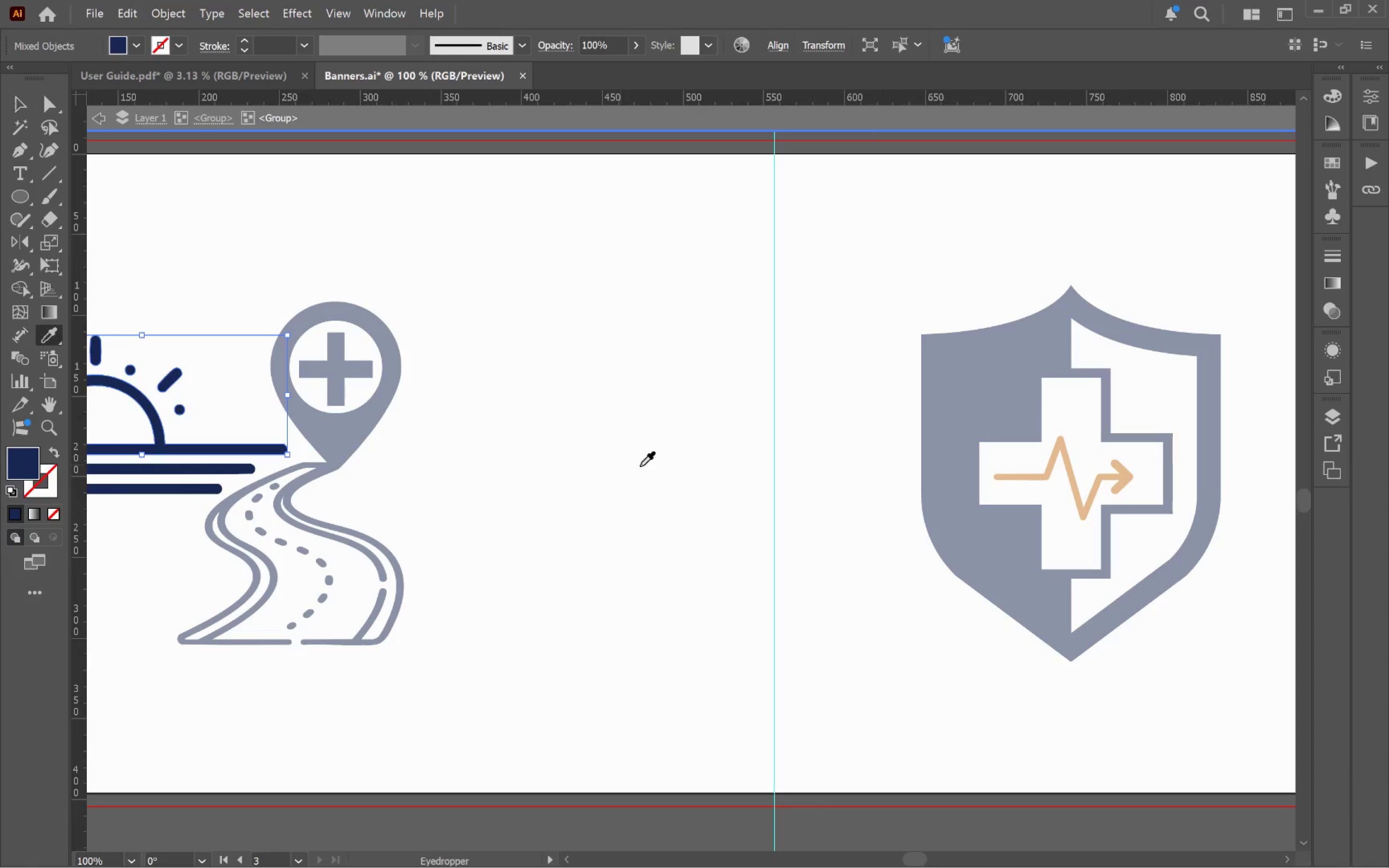 
left_click_drag(start_coordinate=[1114, 554], to_coordinate=[470, 461])
 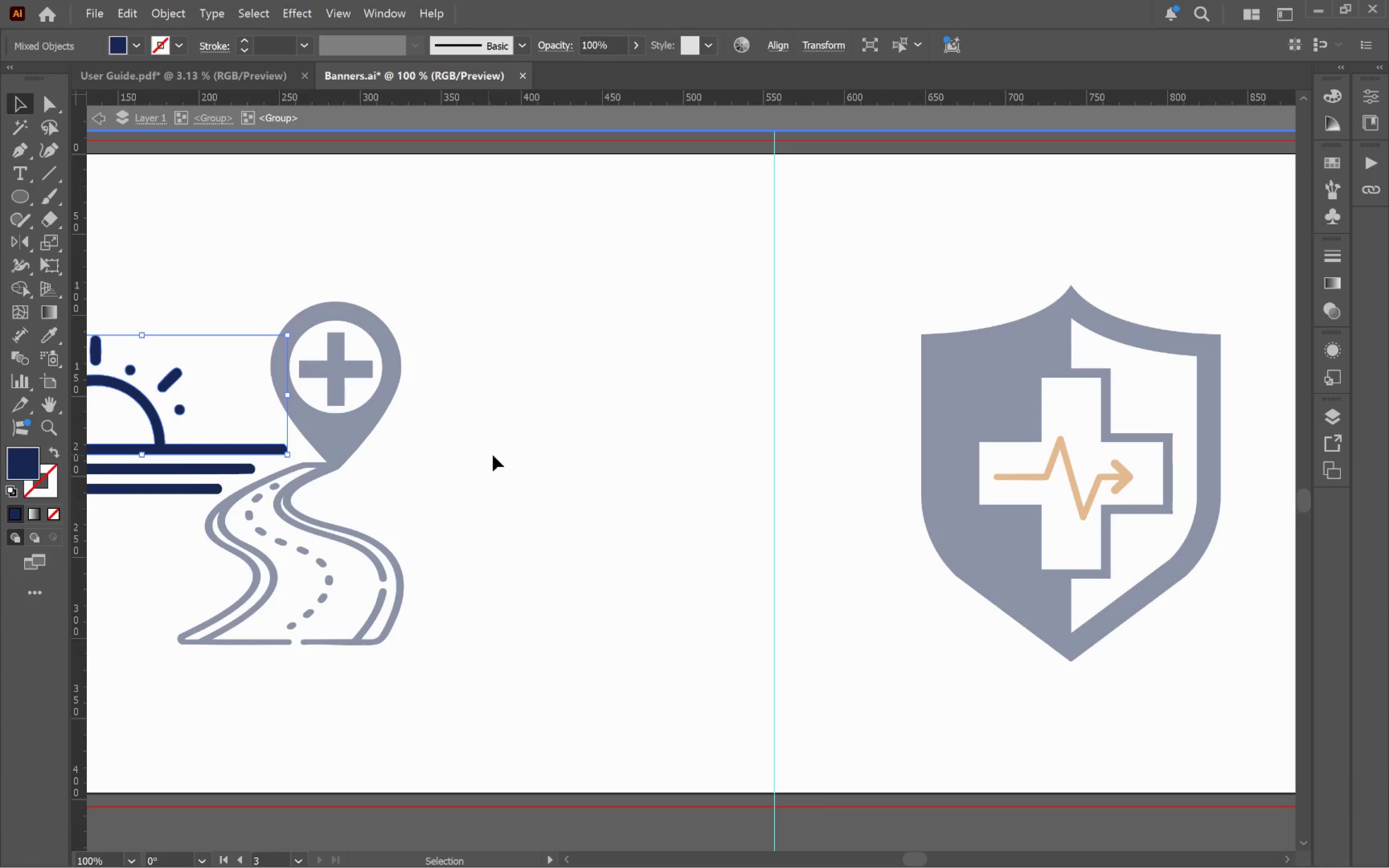 
scroll: coordinate [1008, 536], scroll_direction: down, amount: 2.0
 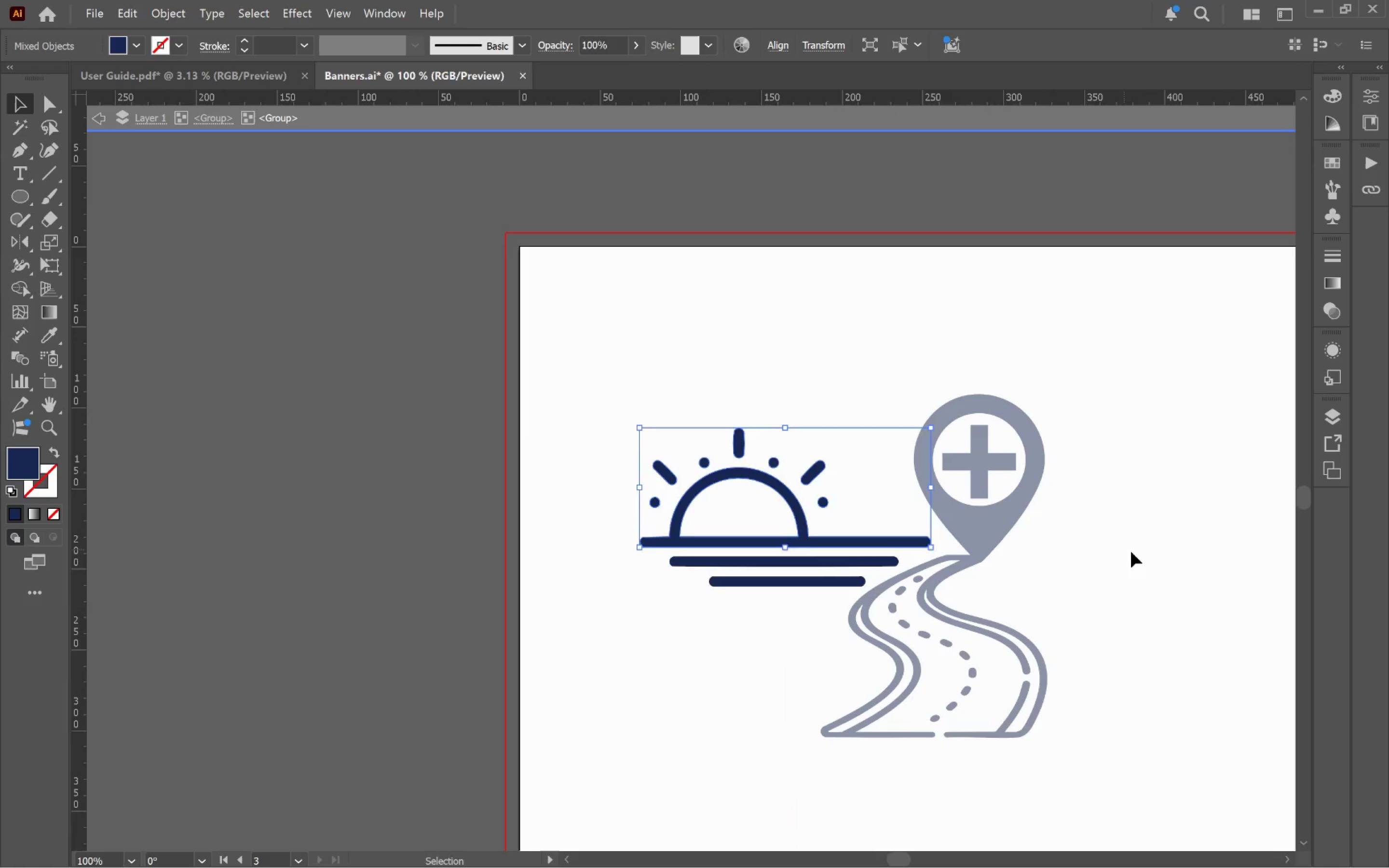 
key(I)
 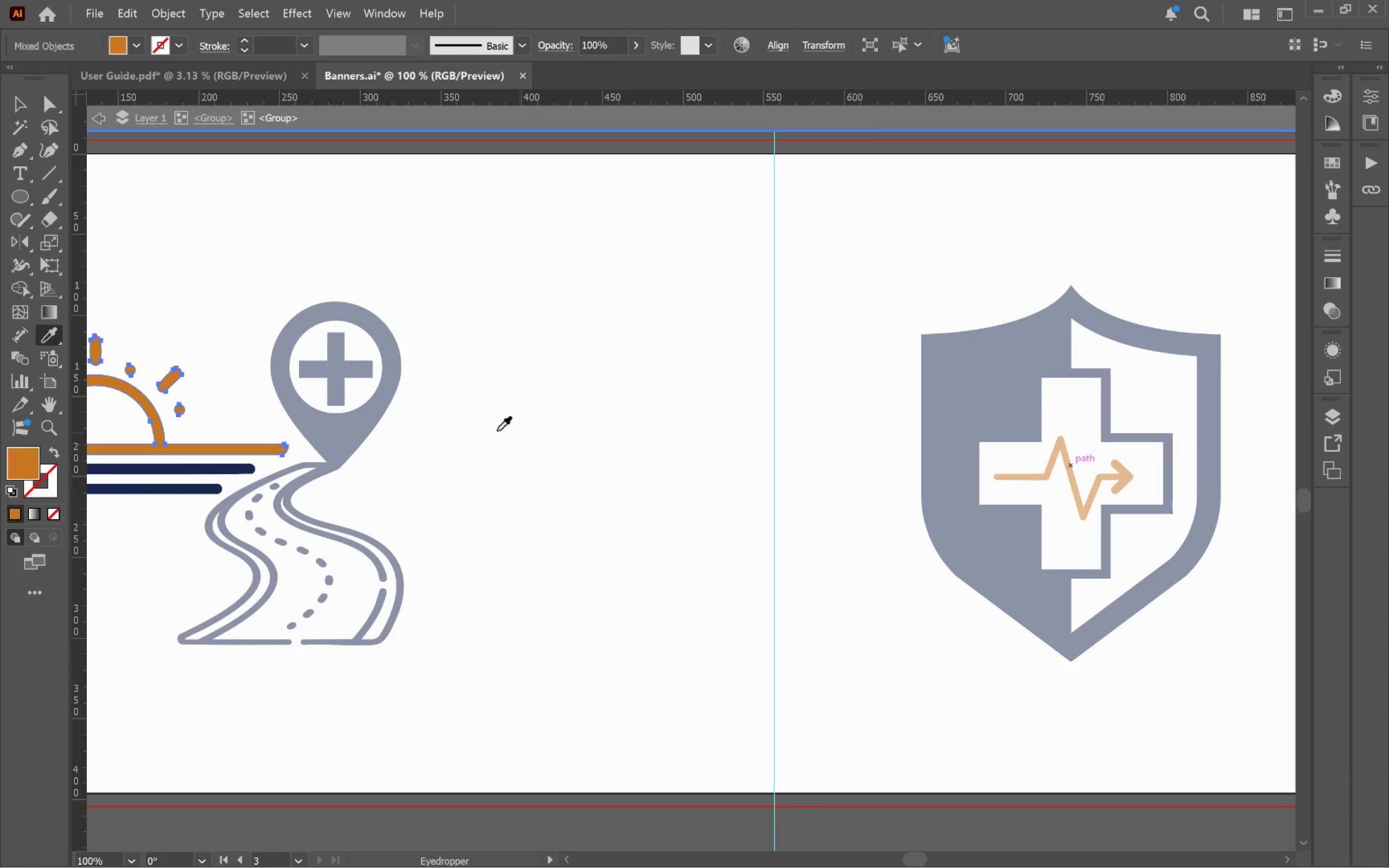 
key(Control+ControlLeft)
 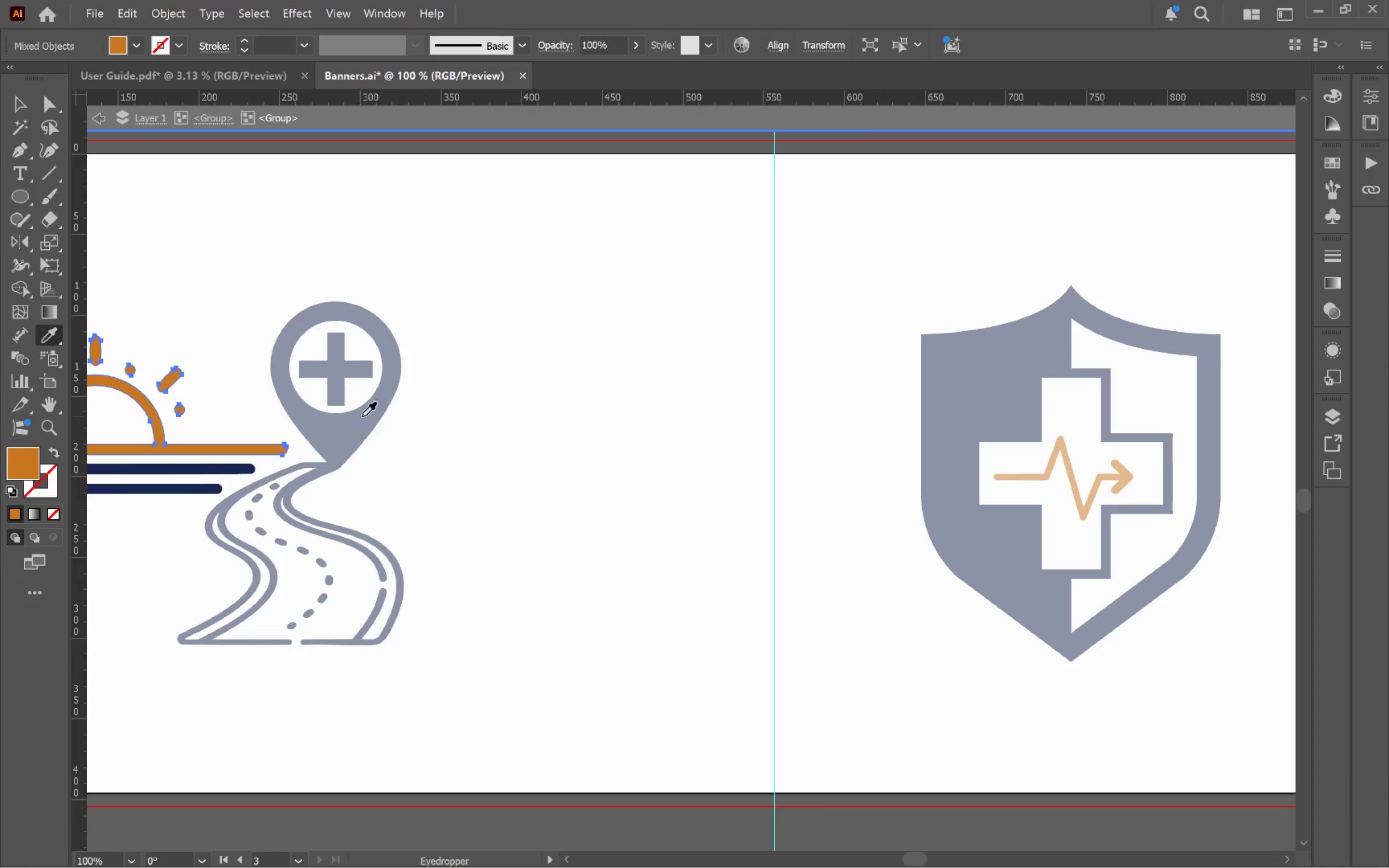 
hold_key(key=Space, duration=0.87)
 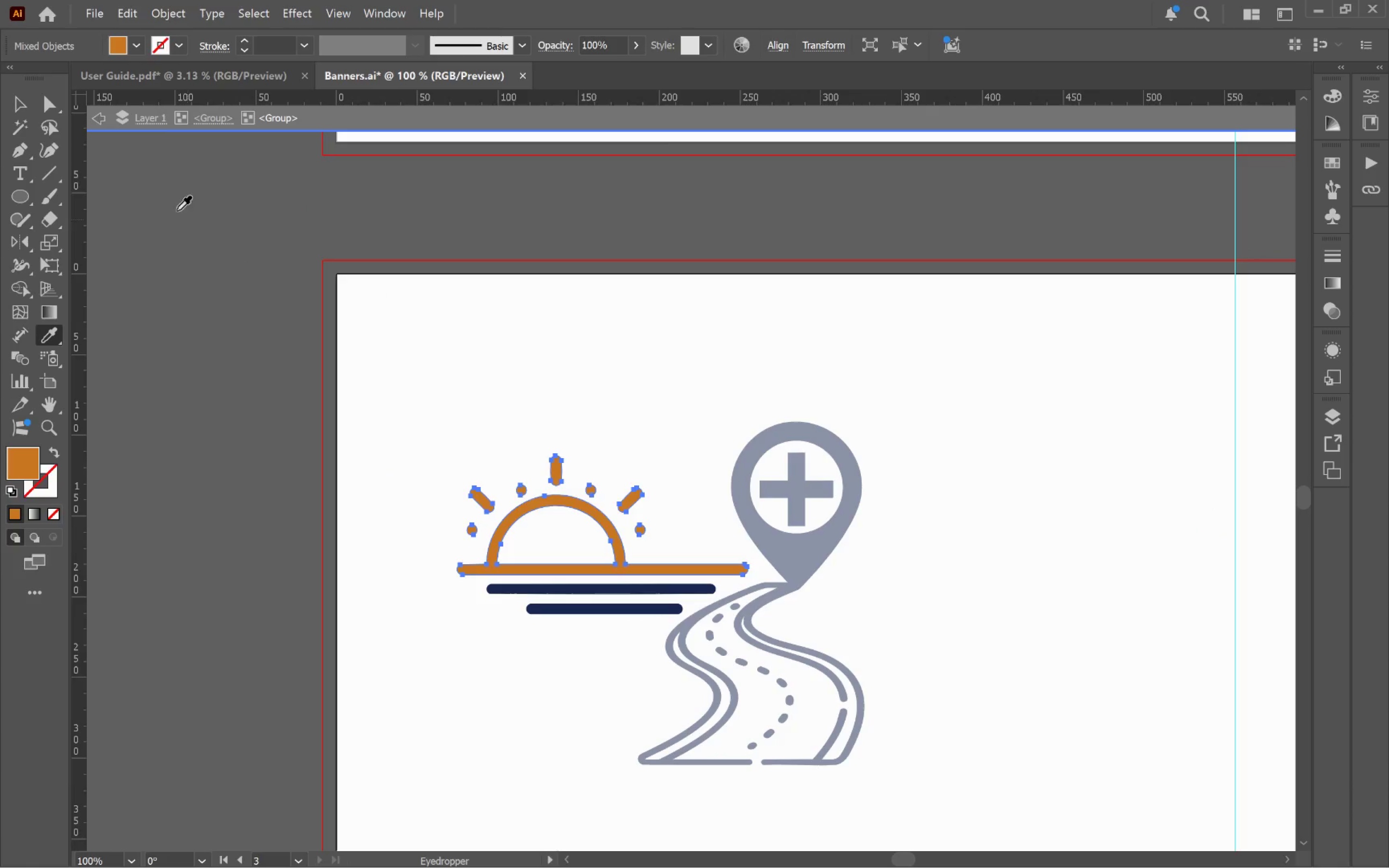 
left_click_drag(start_coordinate=[318, 411], to_coordinate=[778, 532])
 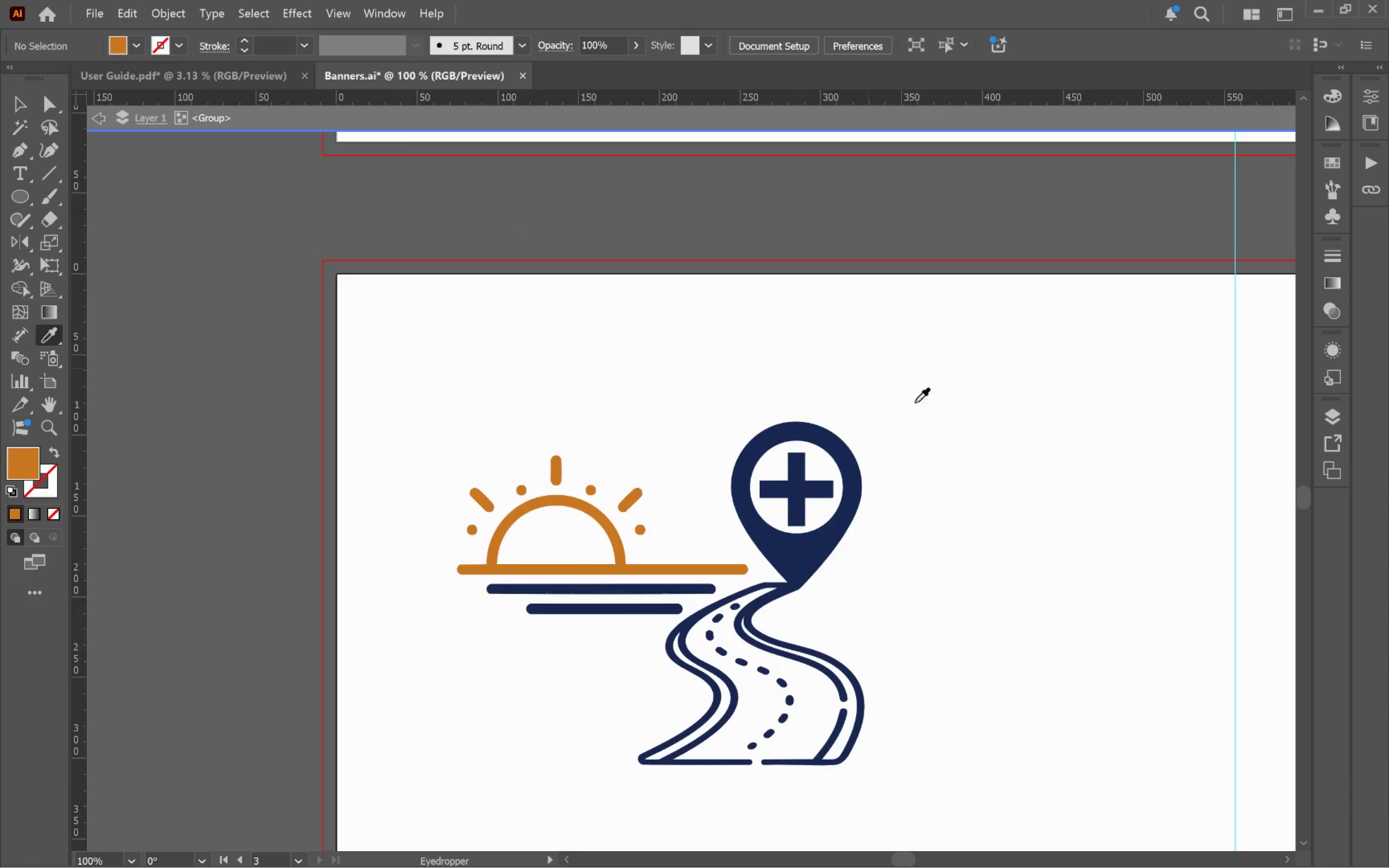 
key(V)
 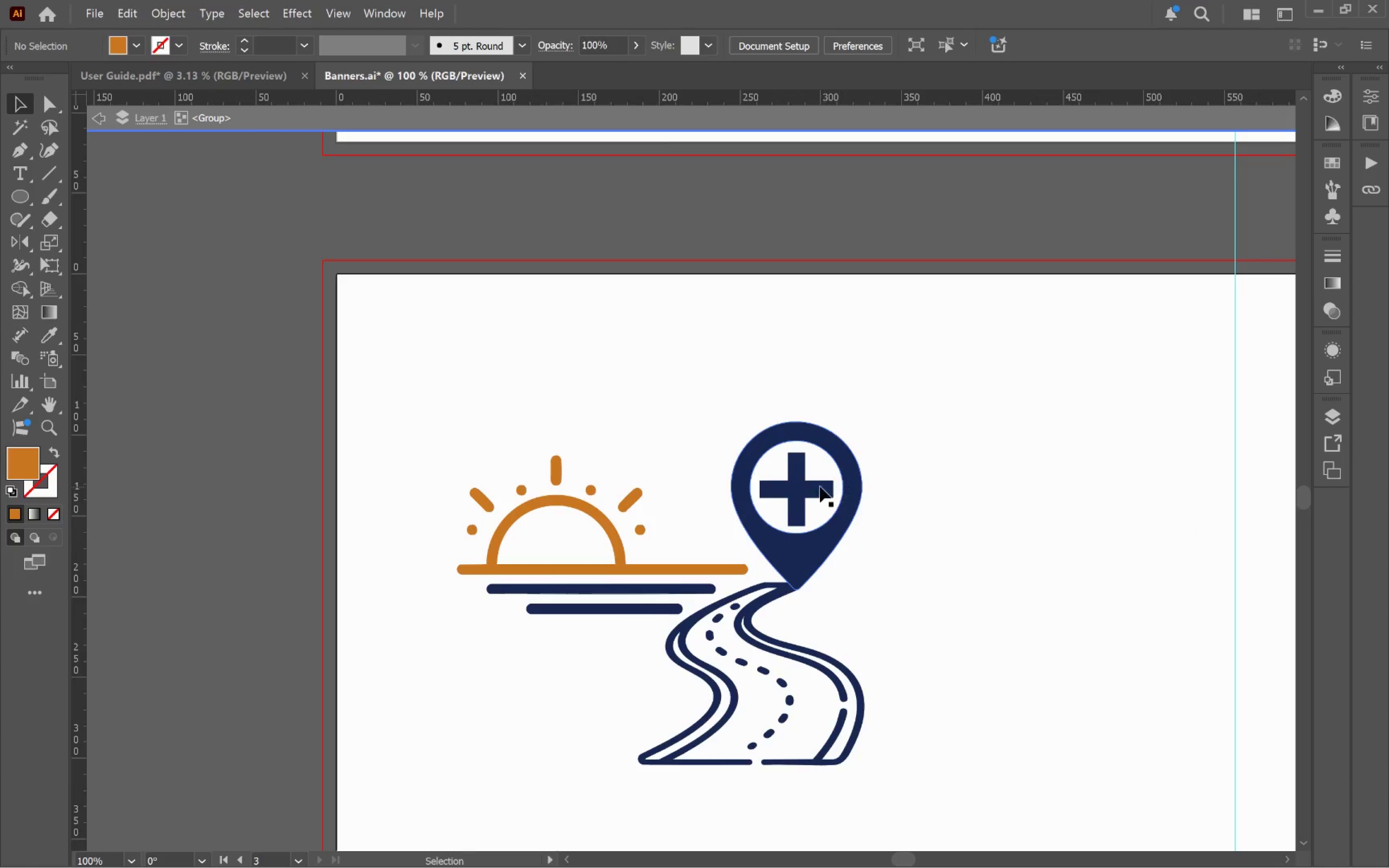 
left_click([817, 489])
 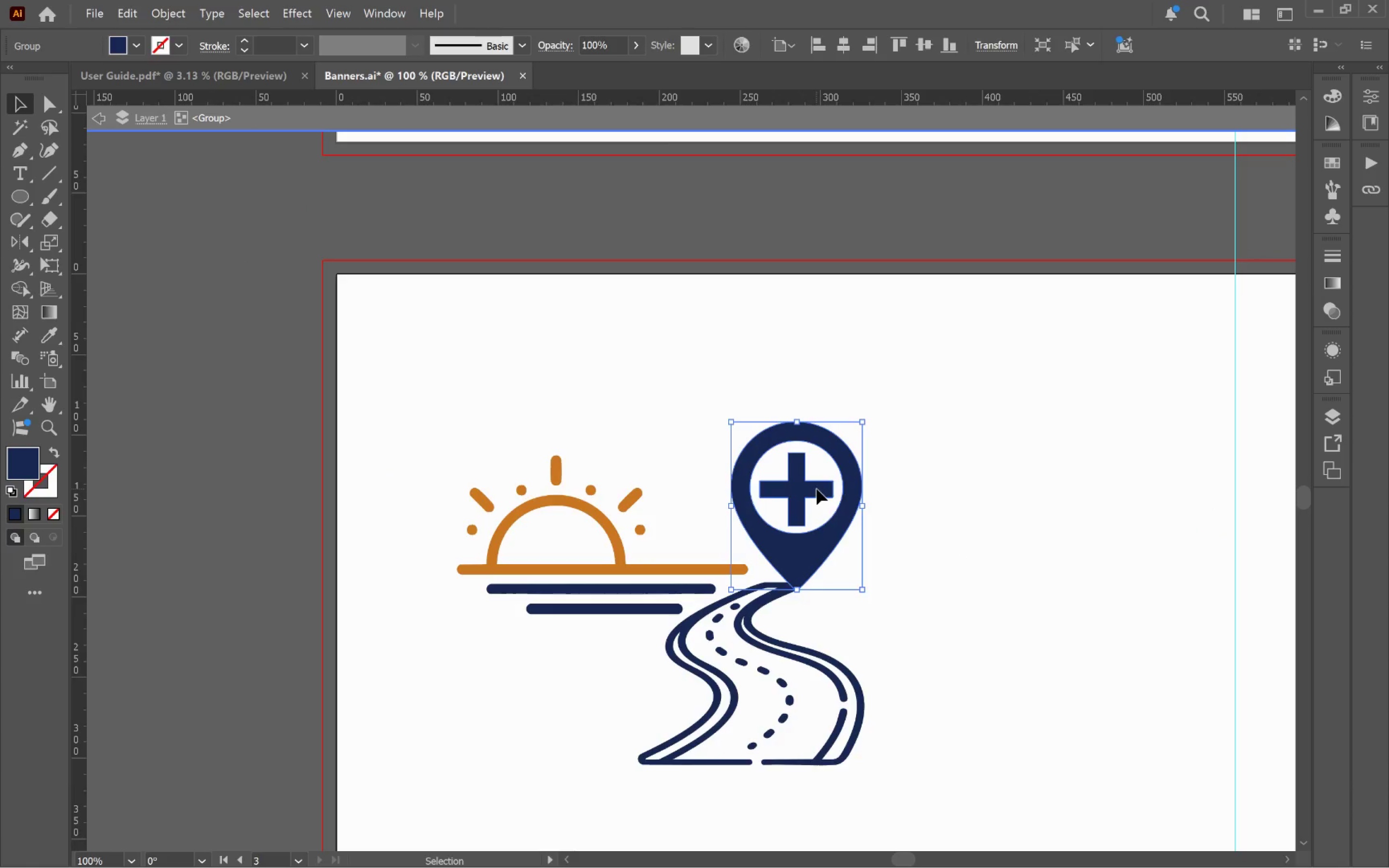 
double_click([817, 489])
 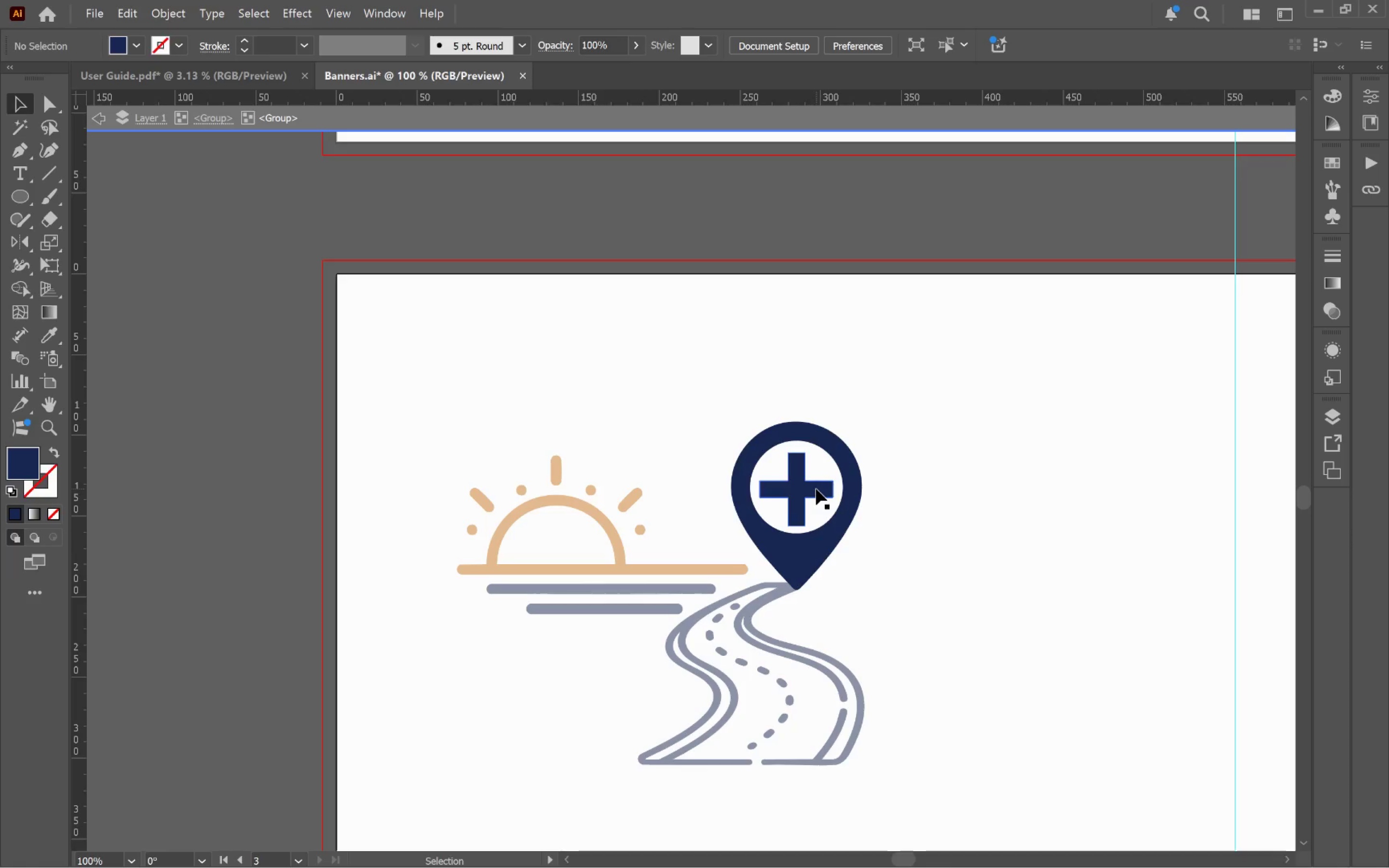 
left_click([816, 489])
 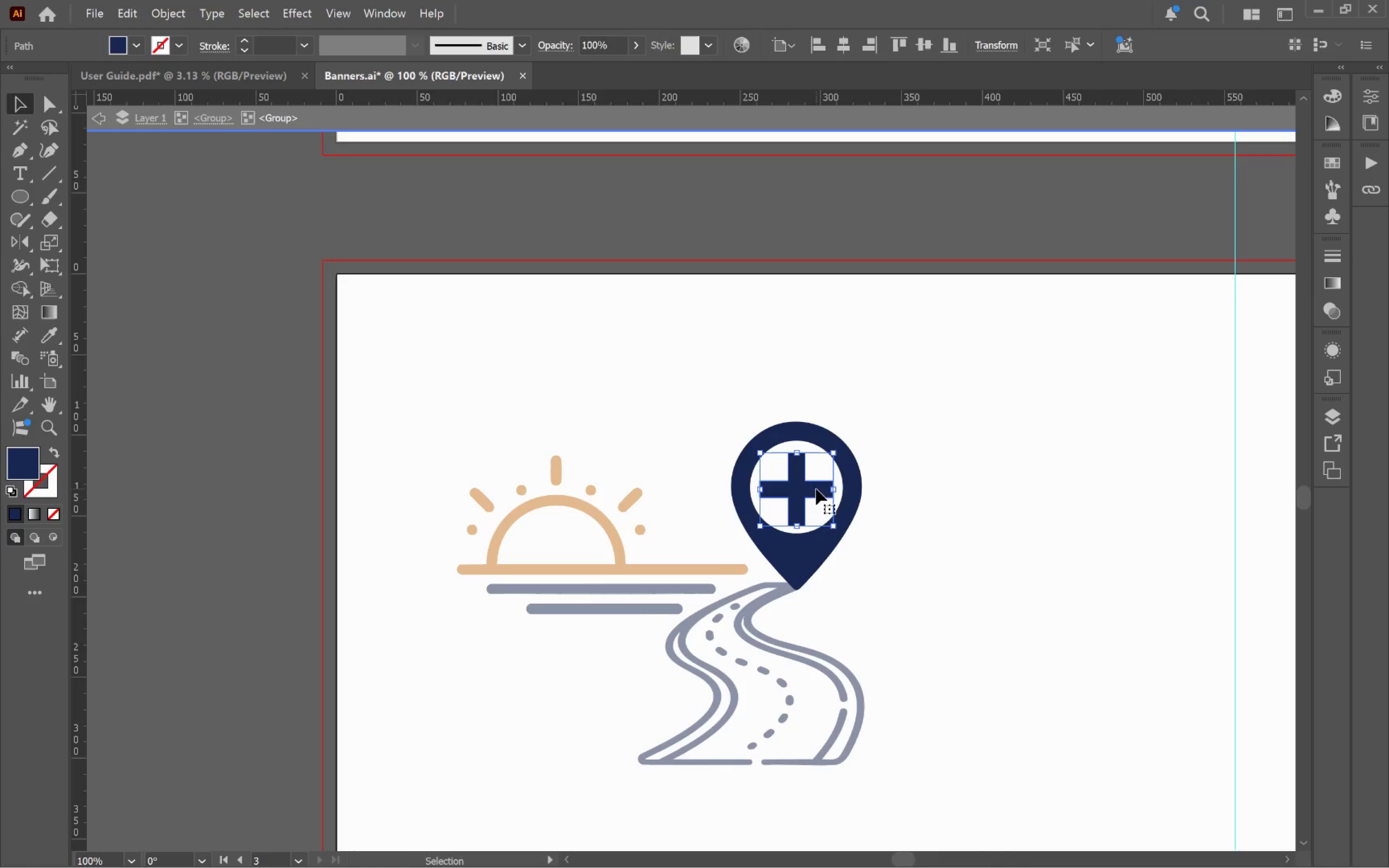 
key(I)
 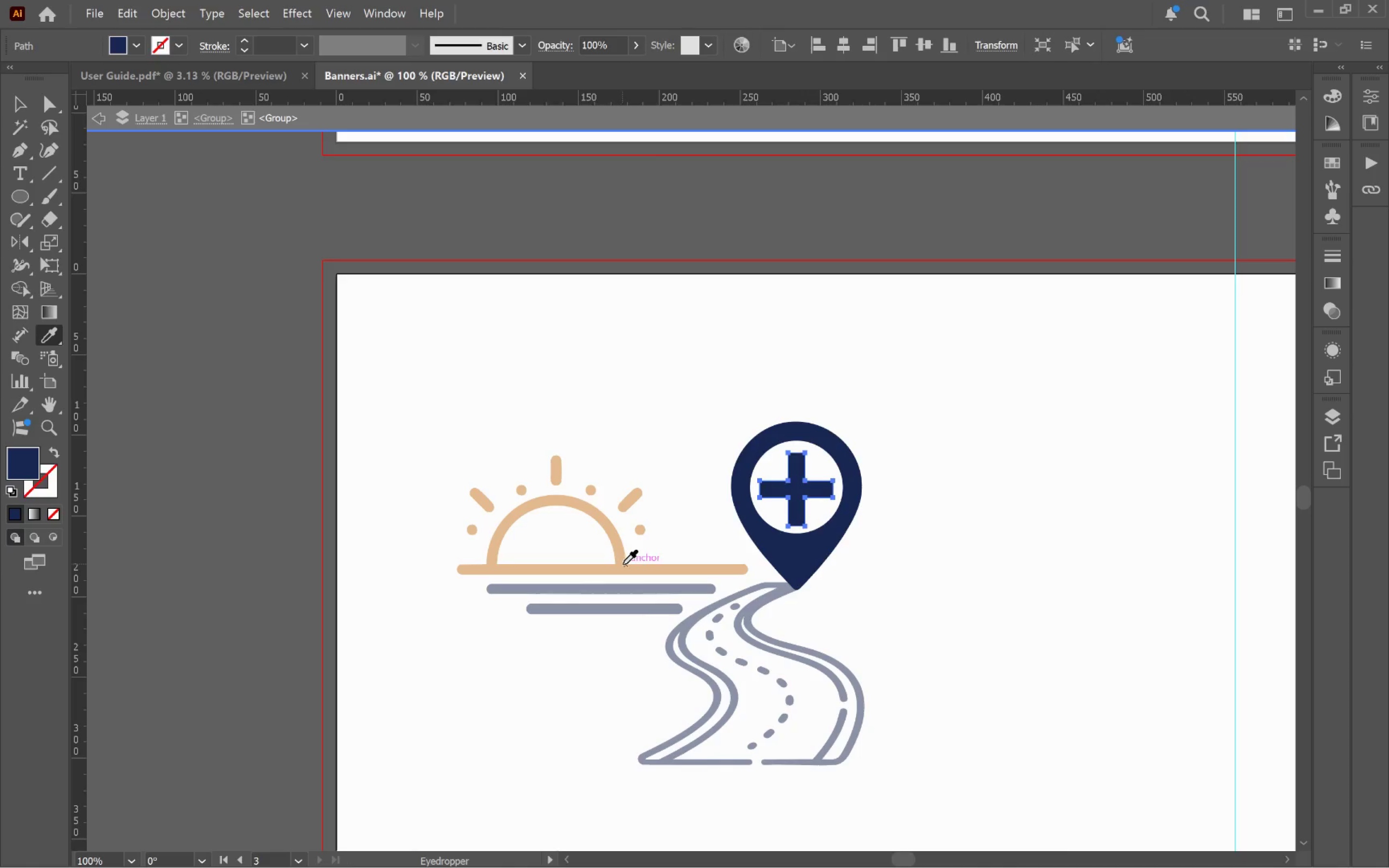 
left_click([623, 564])
 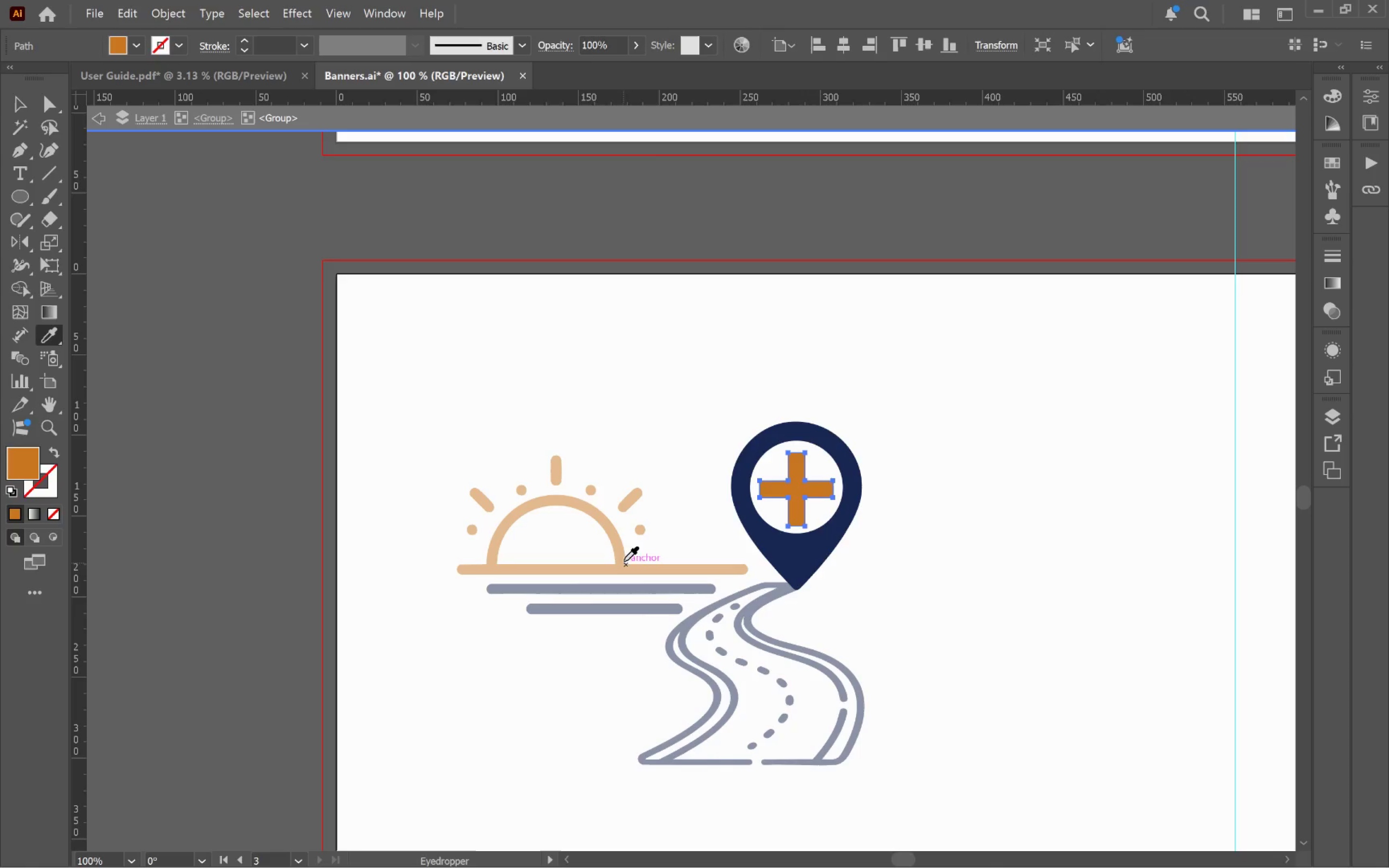 
key(V)
 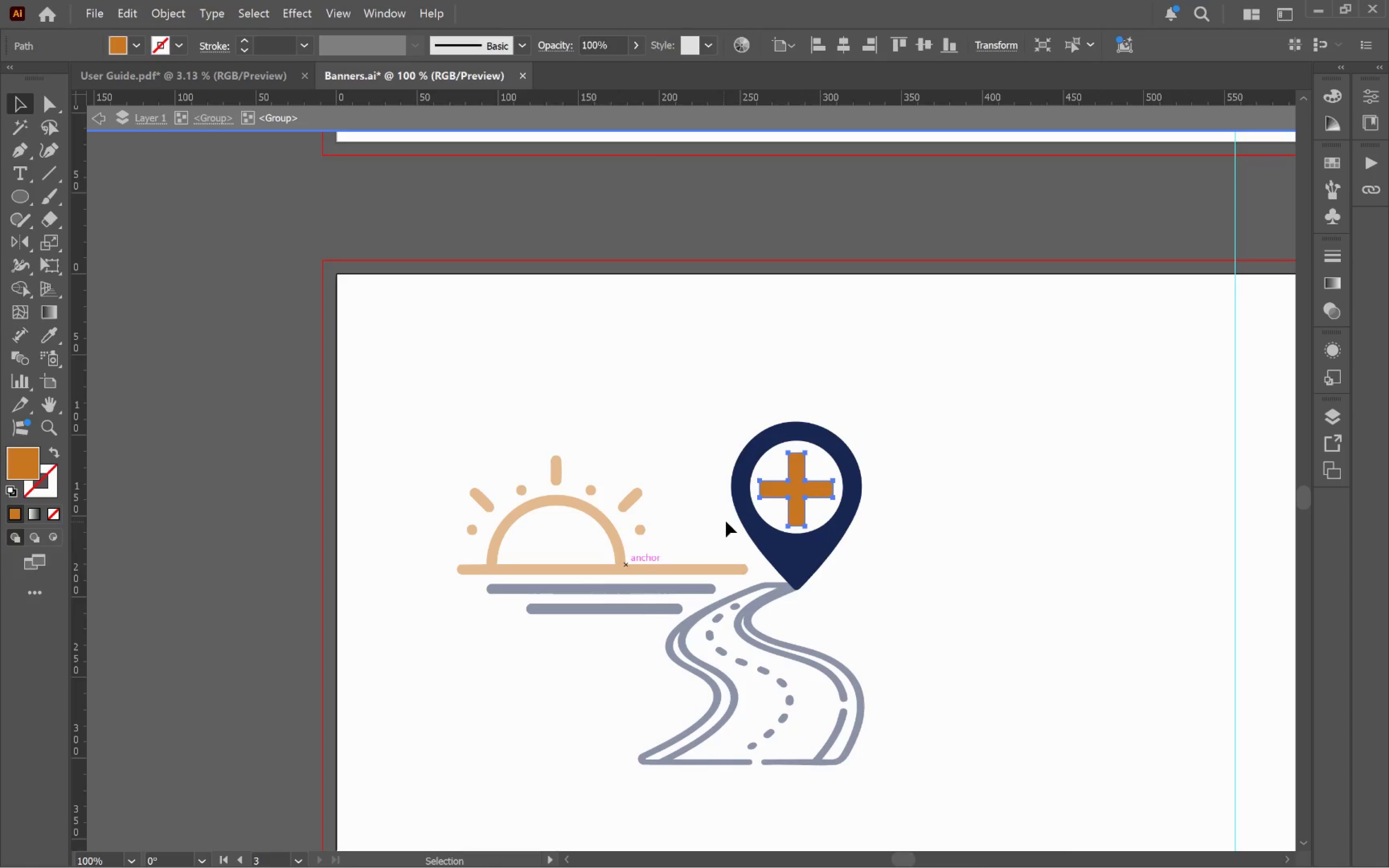 
left_click([726, 521])
 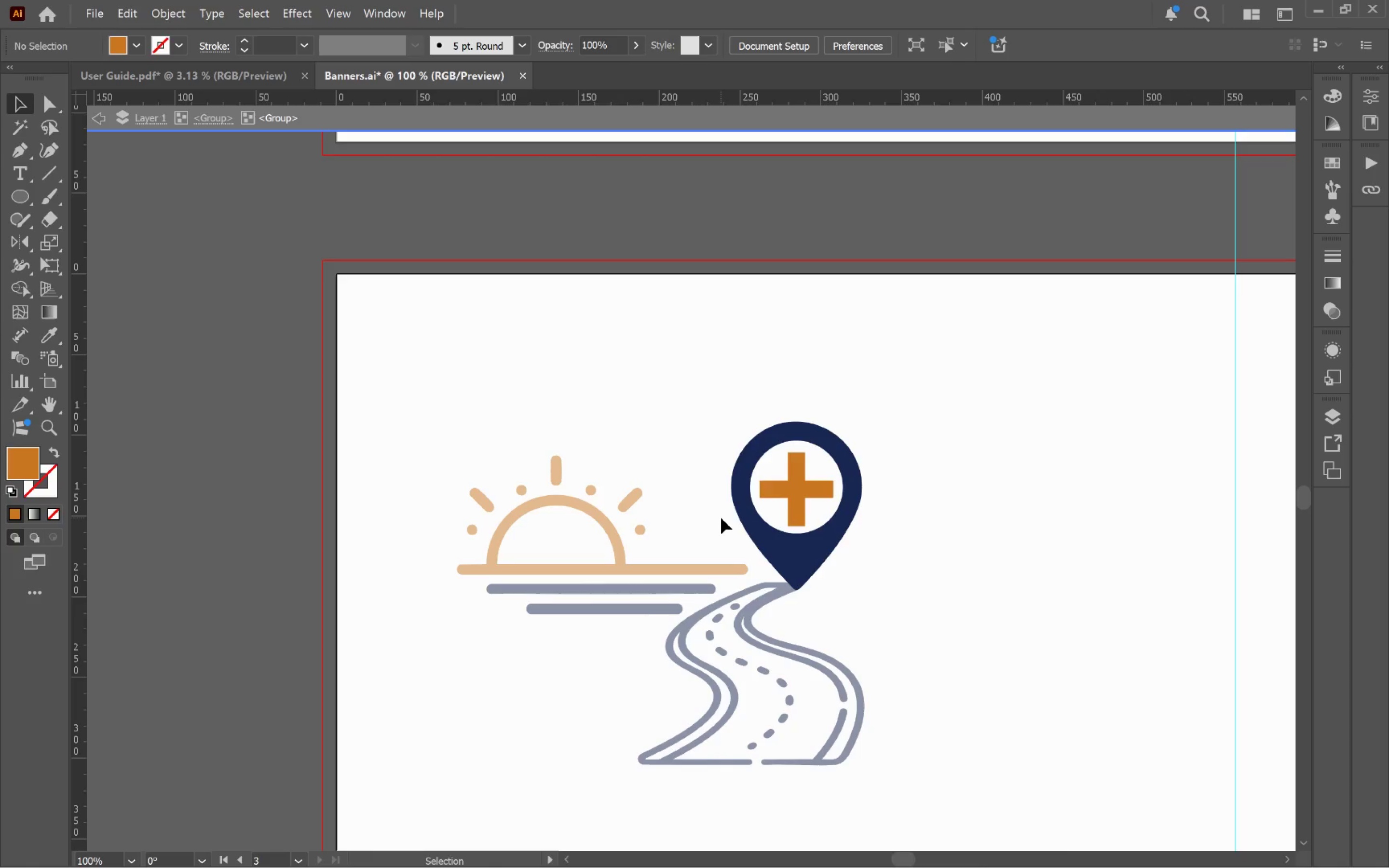 
double_click([721, 518])
 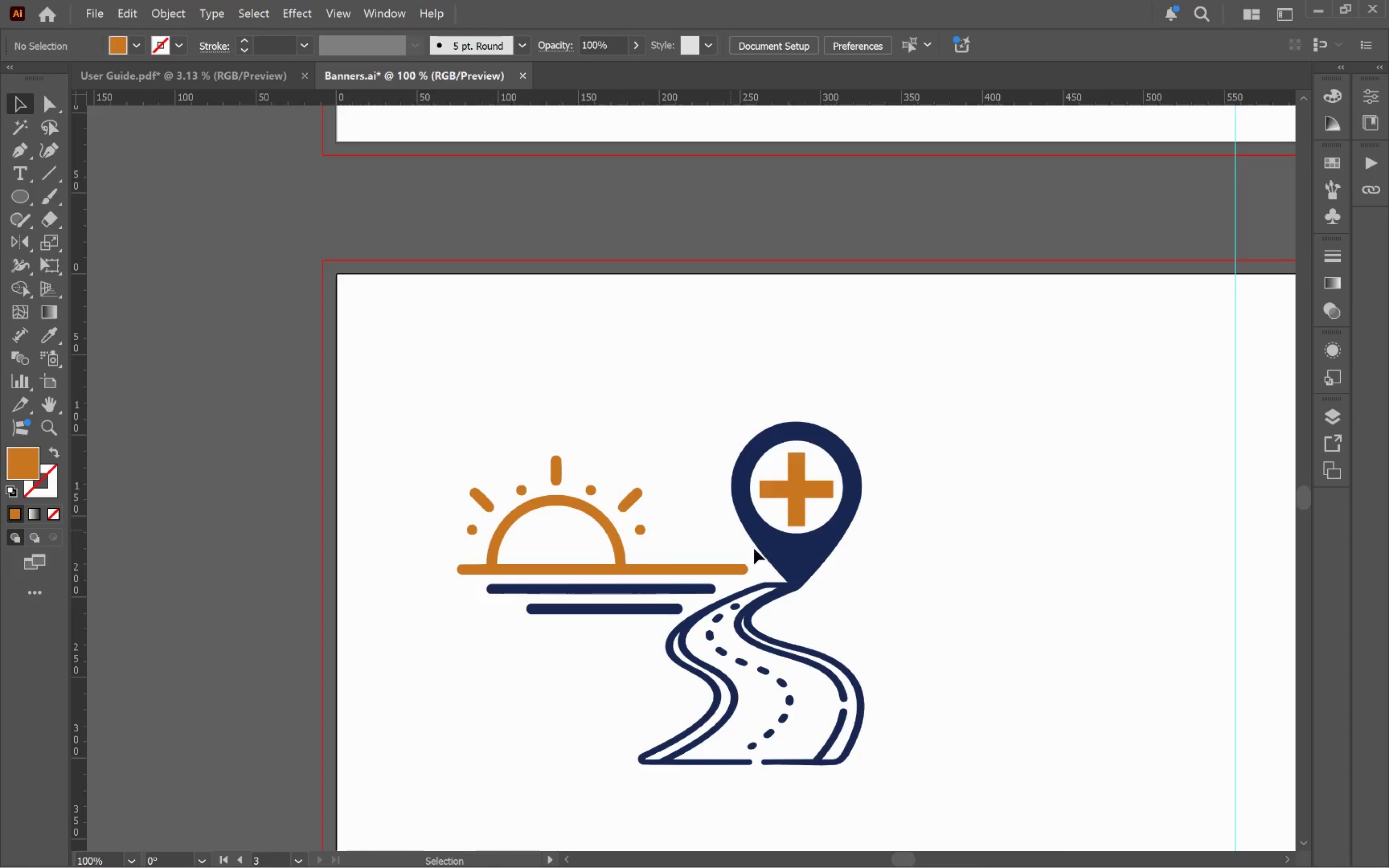 
hold_key(key=AltLeft, duration=0.82)
 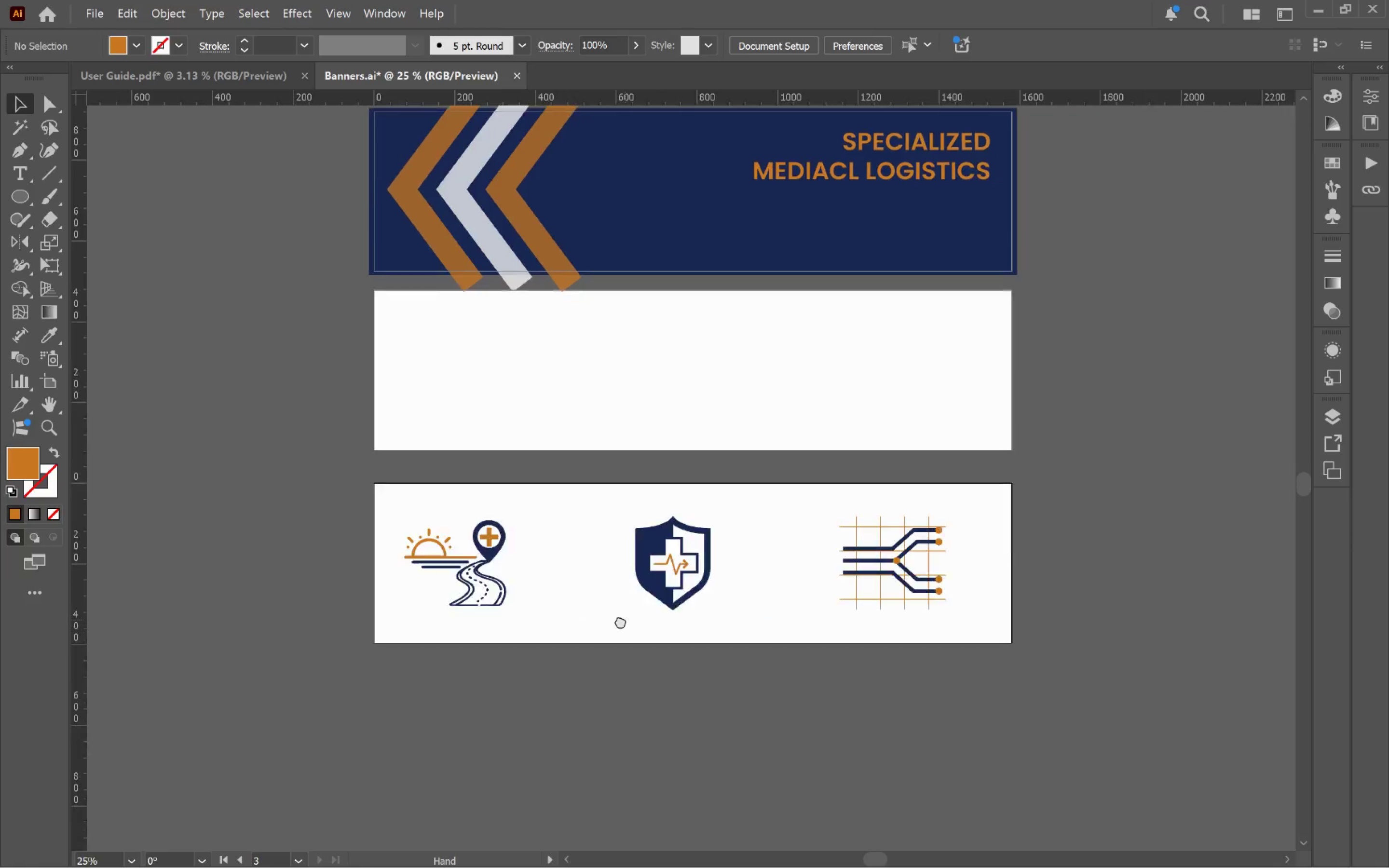 
hold_key(key=Space, duration=0.75)
 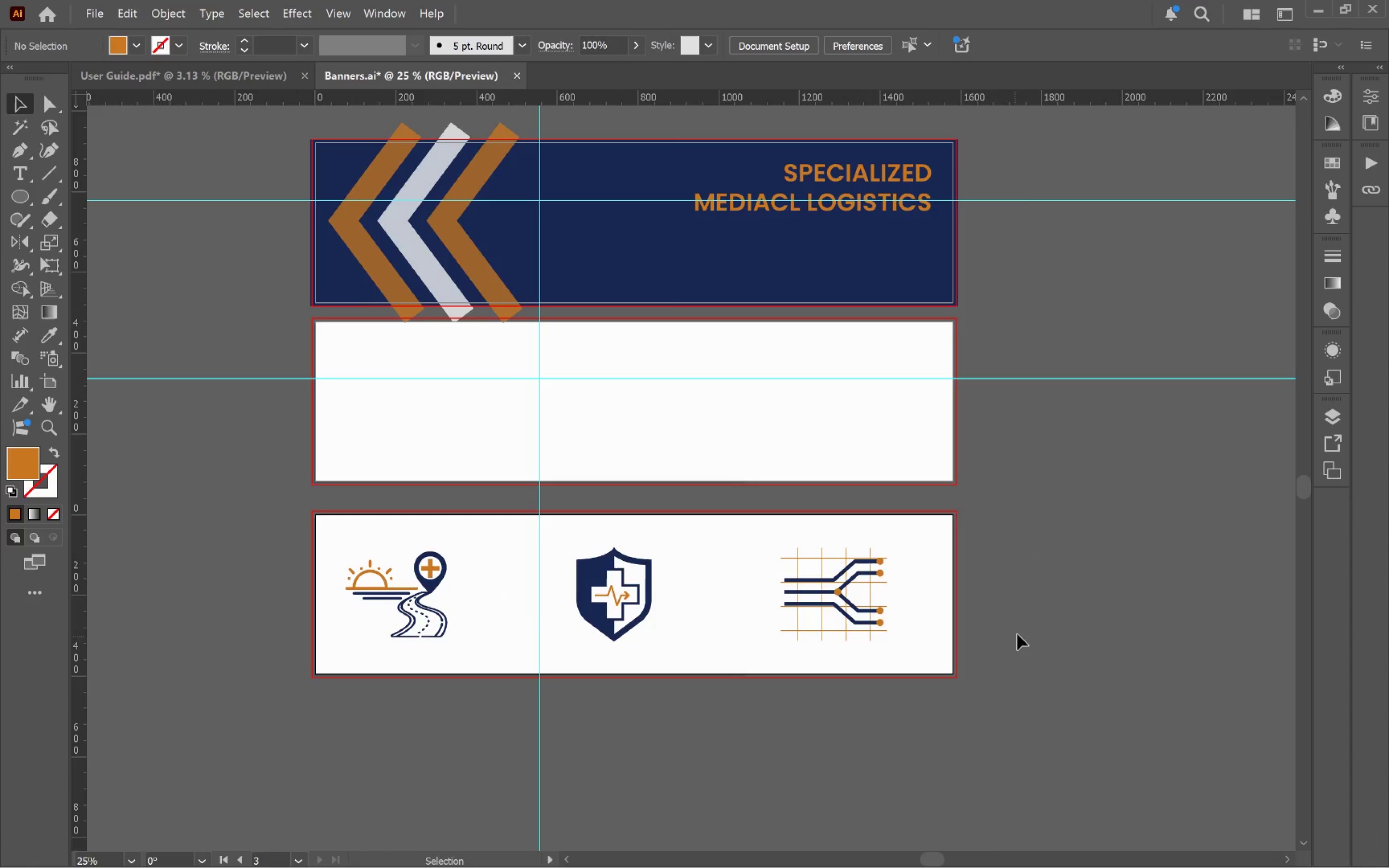 
left_click_drag(start_coordinate=[1119, 682], to_coordinate=[567, 652])
 